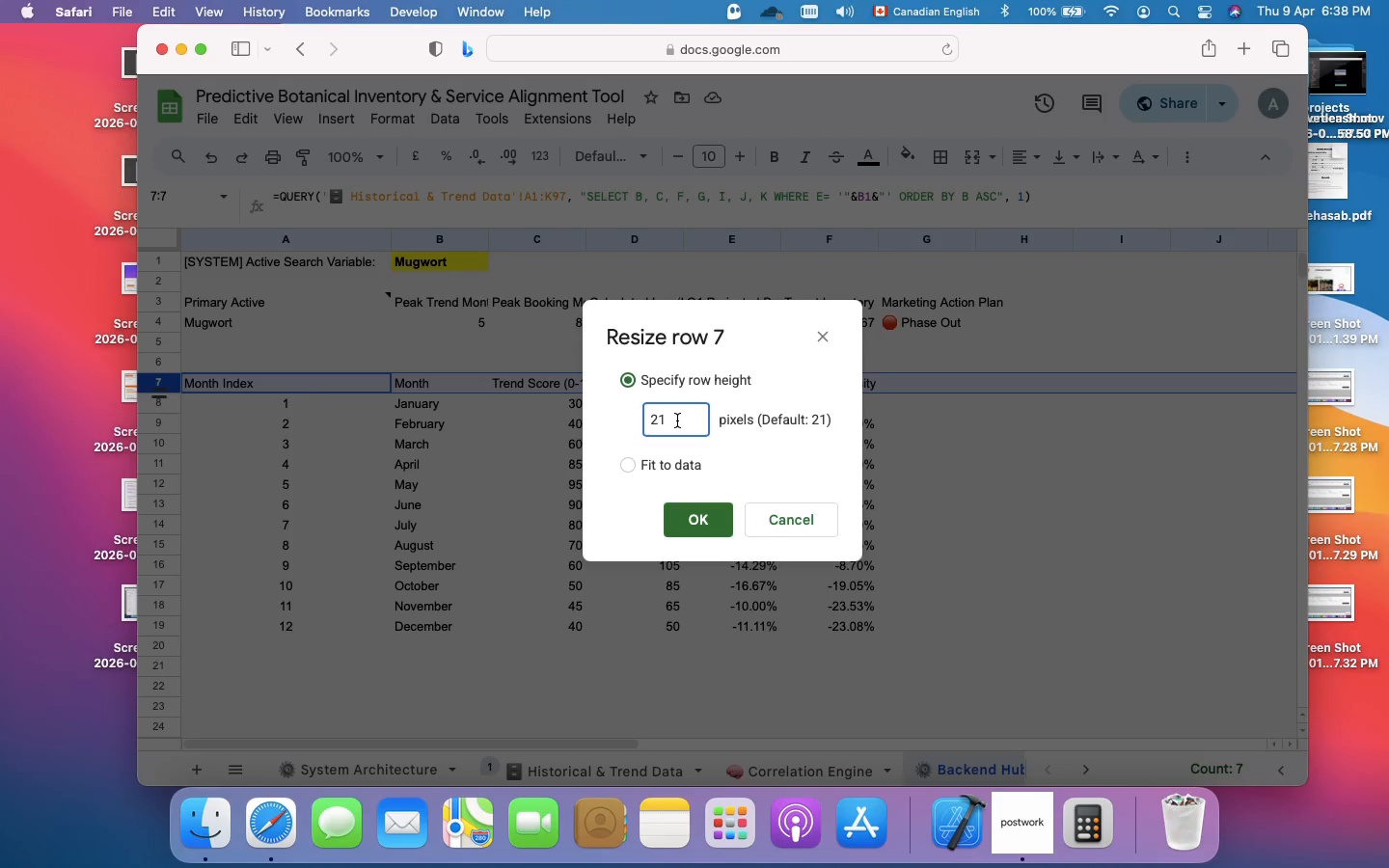 
key(Meta+A)
 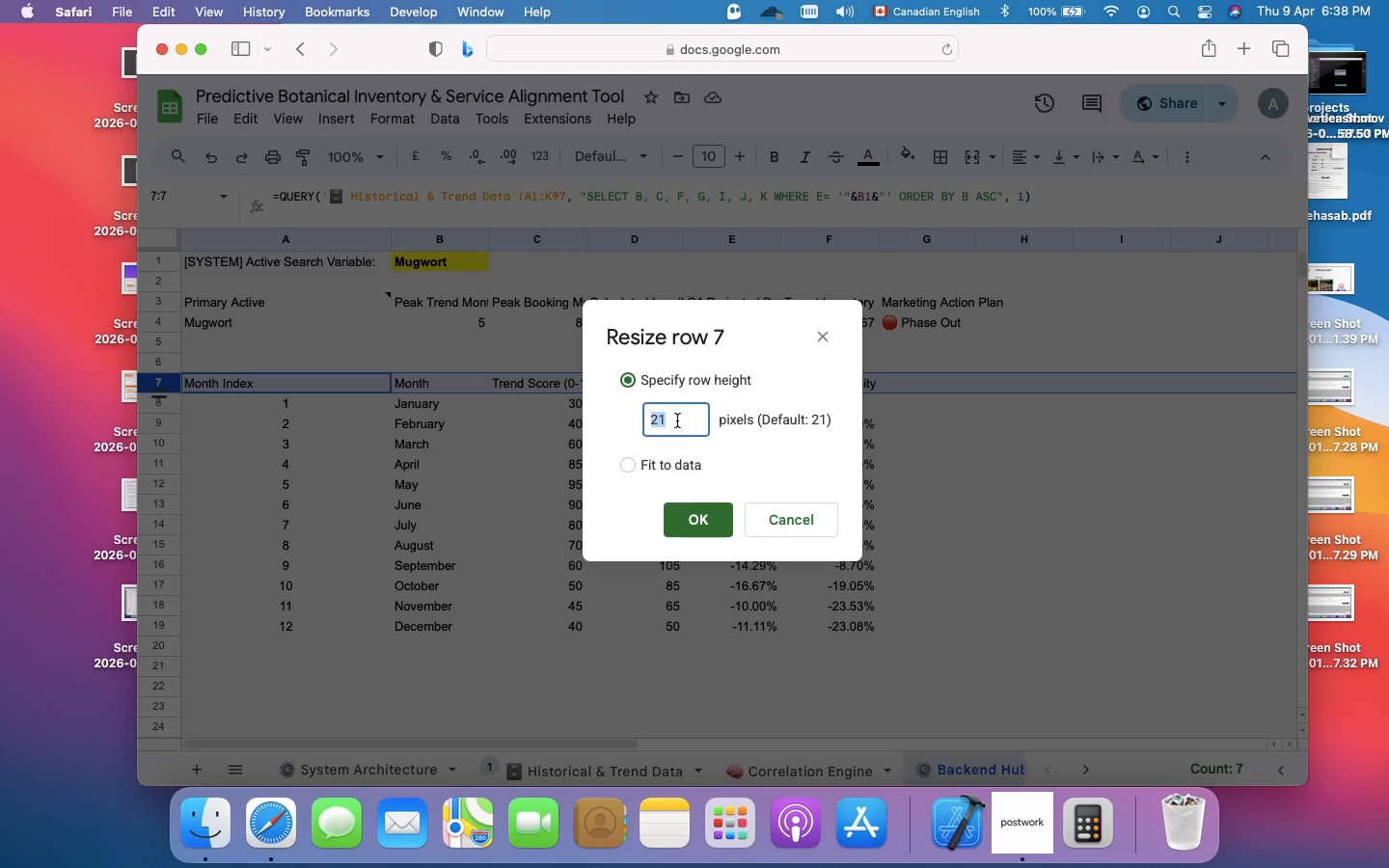 
type(35)
key(Backspace)
type(0)
 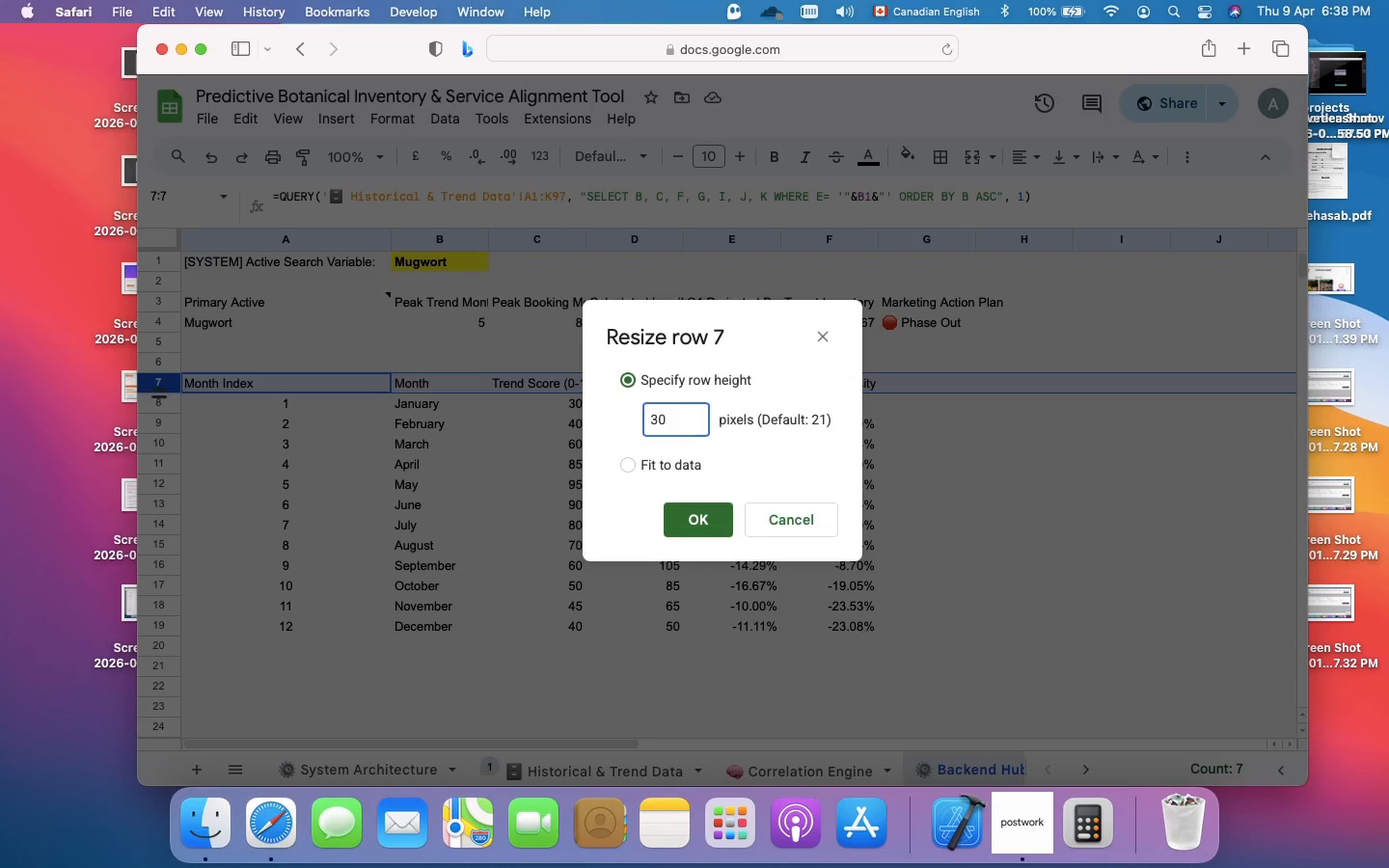 
key(Enter)
 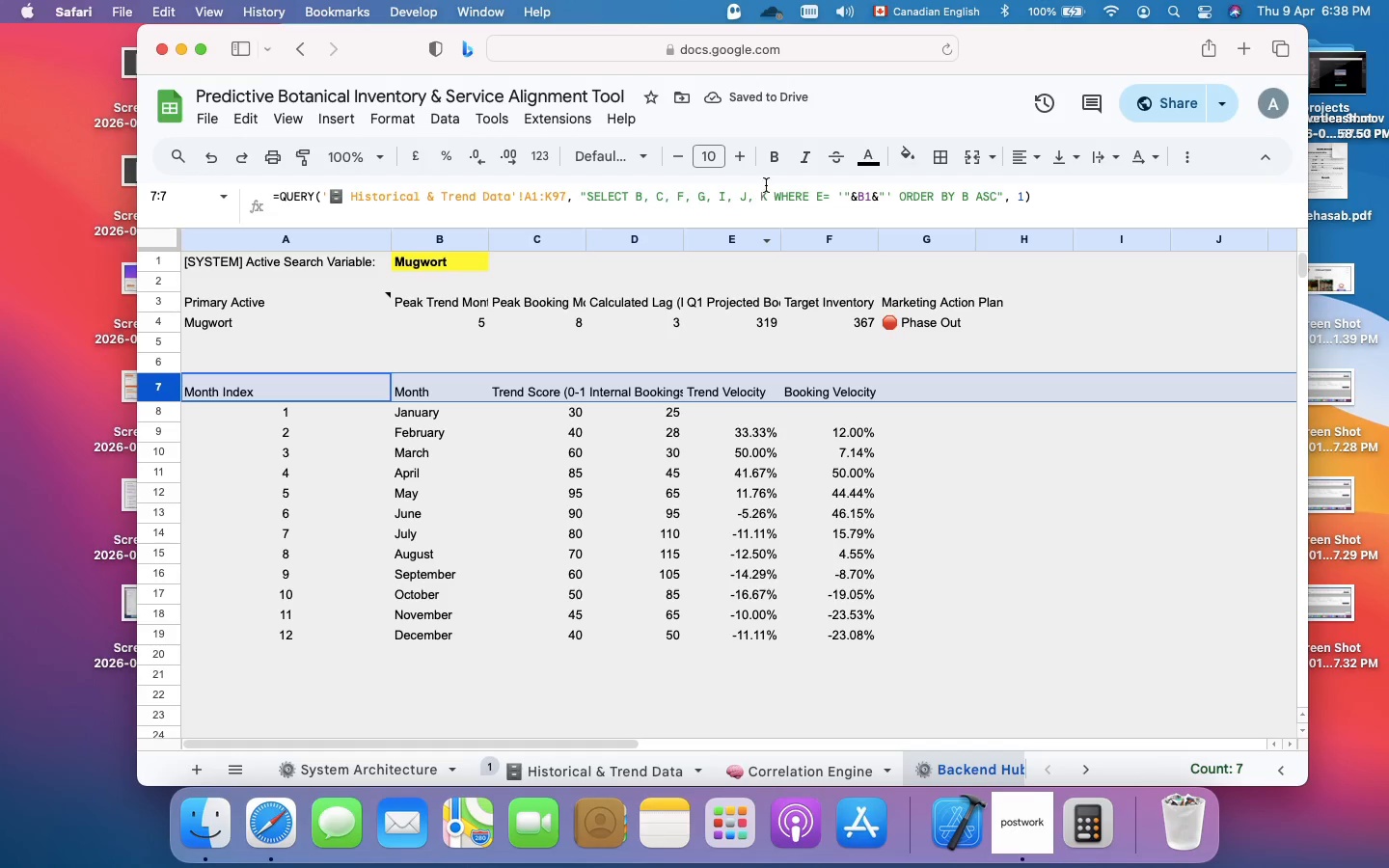 
left_click([744, 159])
 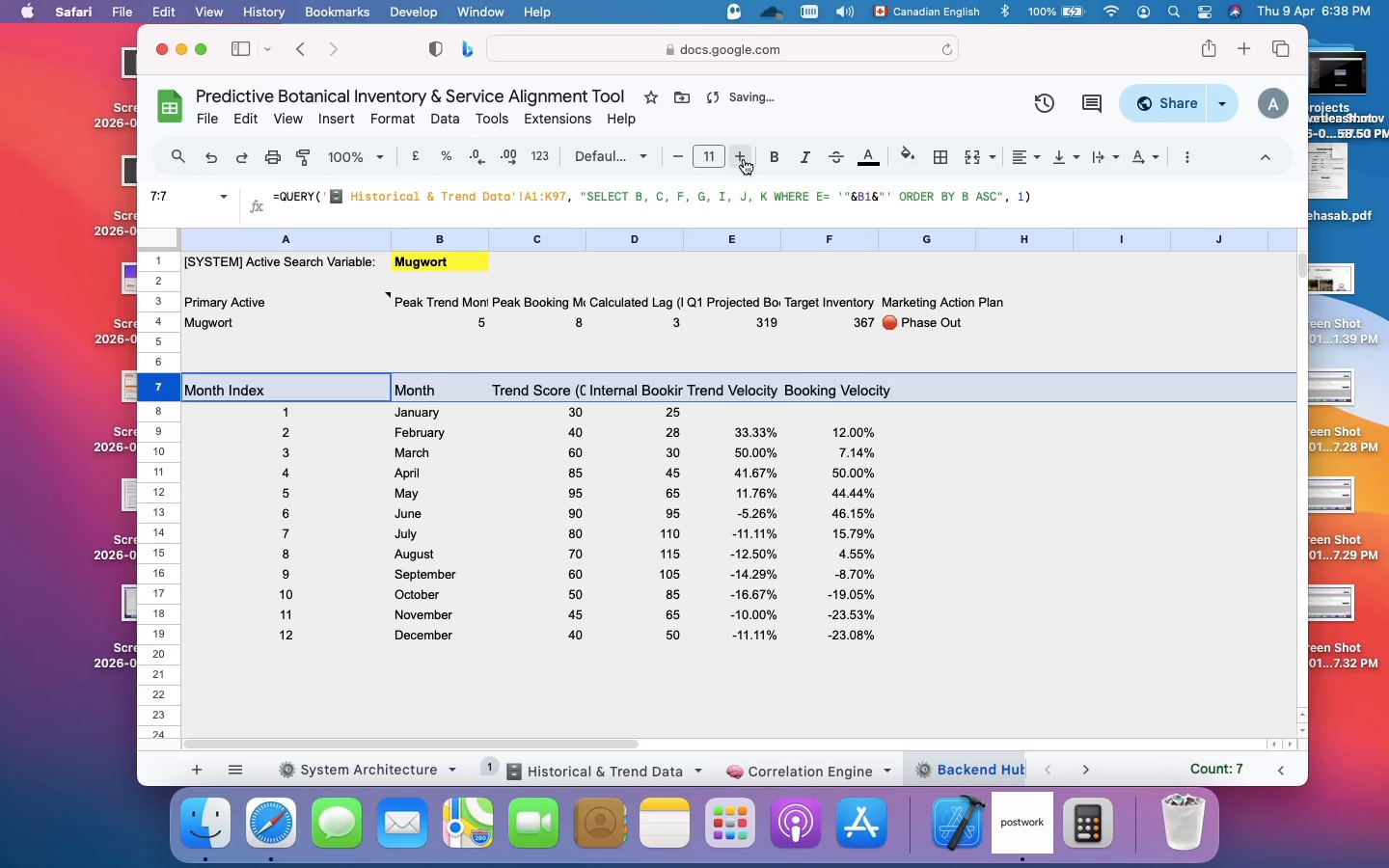 
left_click([744, 159])
 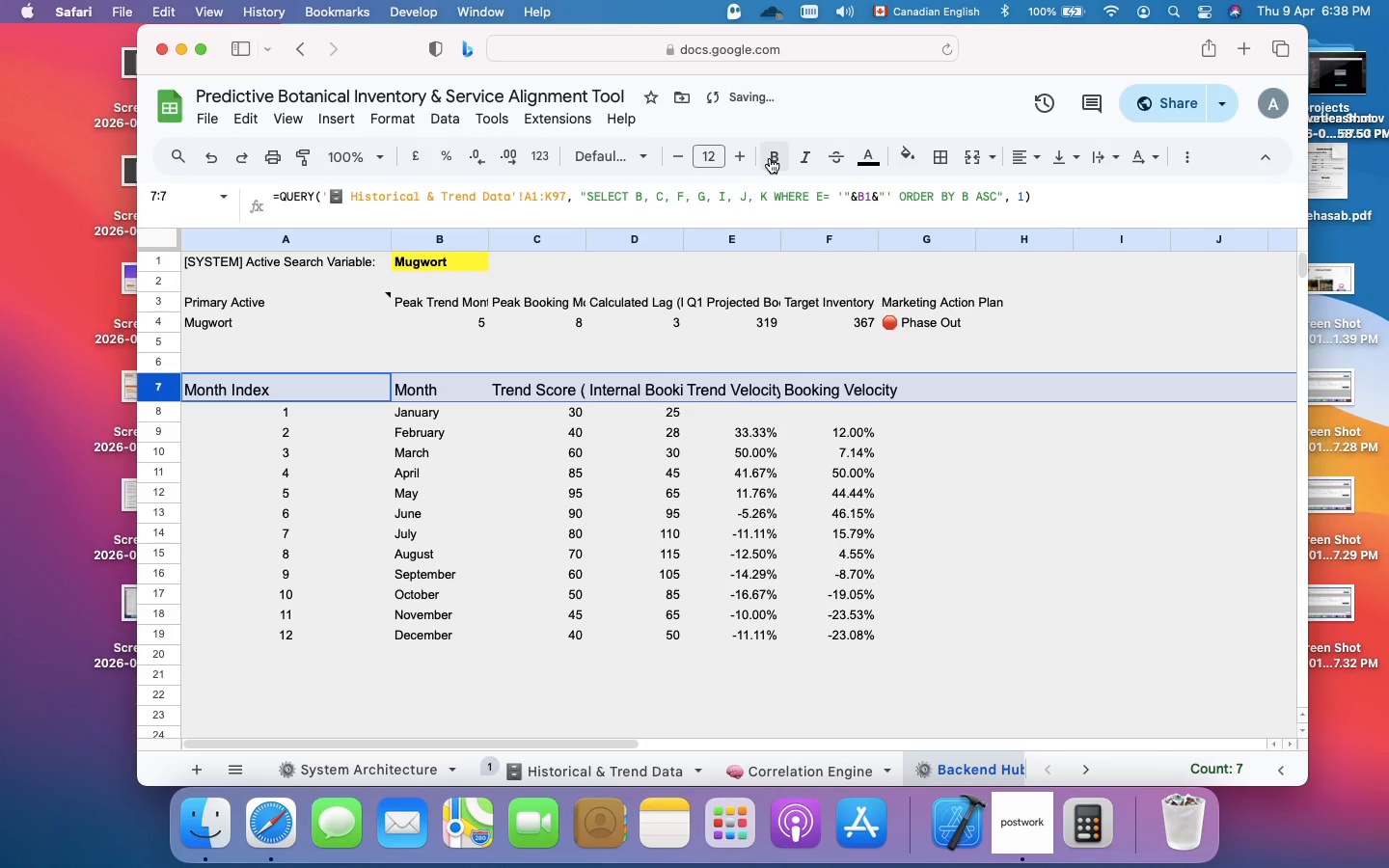 
left_click([771, 158])
 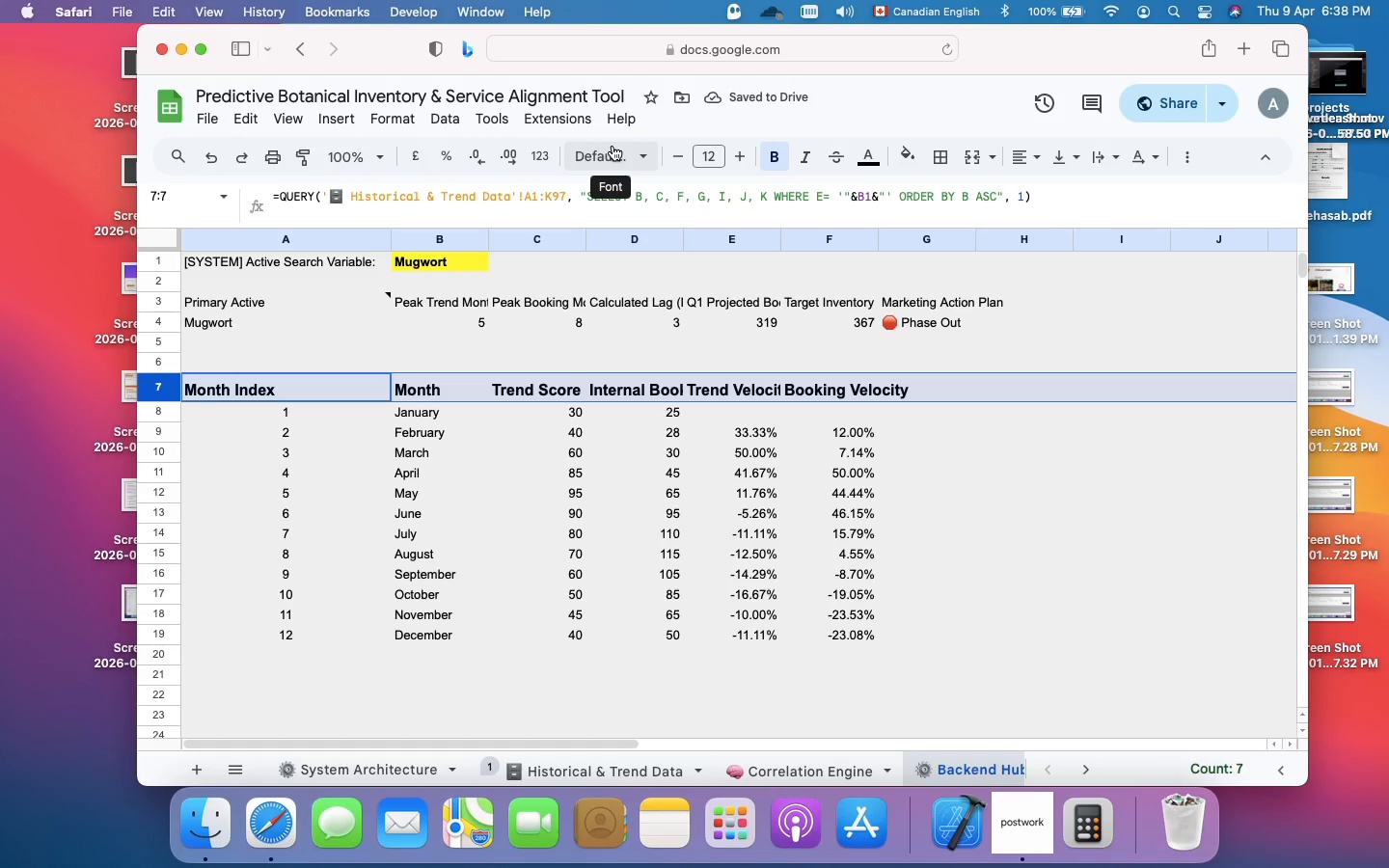 
wait(5.37)
 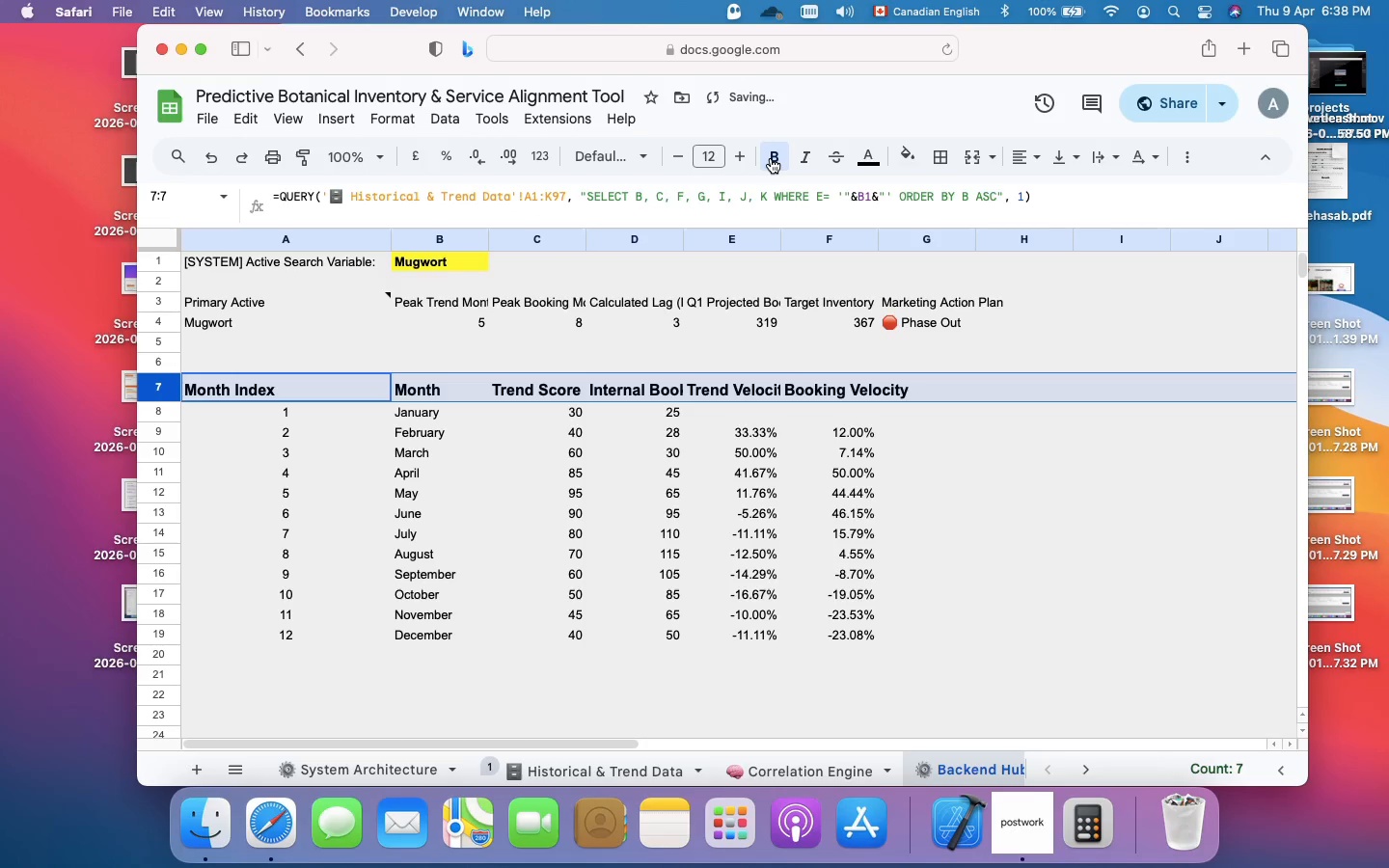 
left_click([683, 152])
 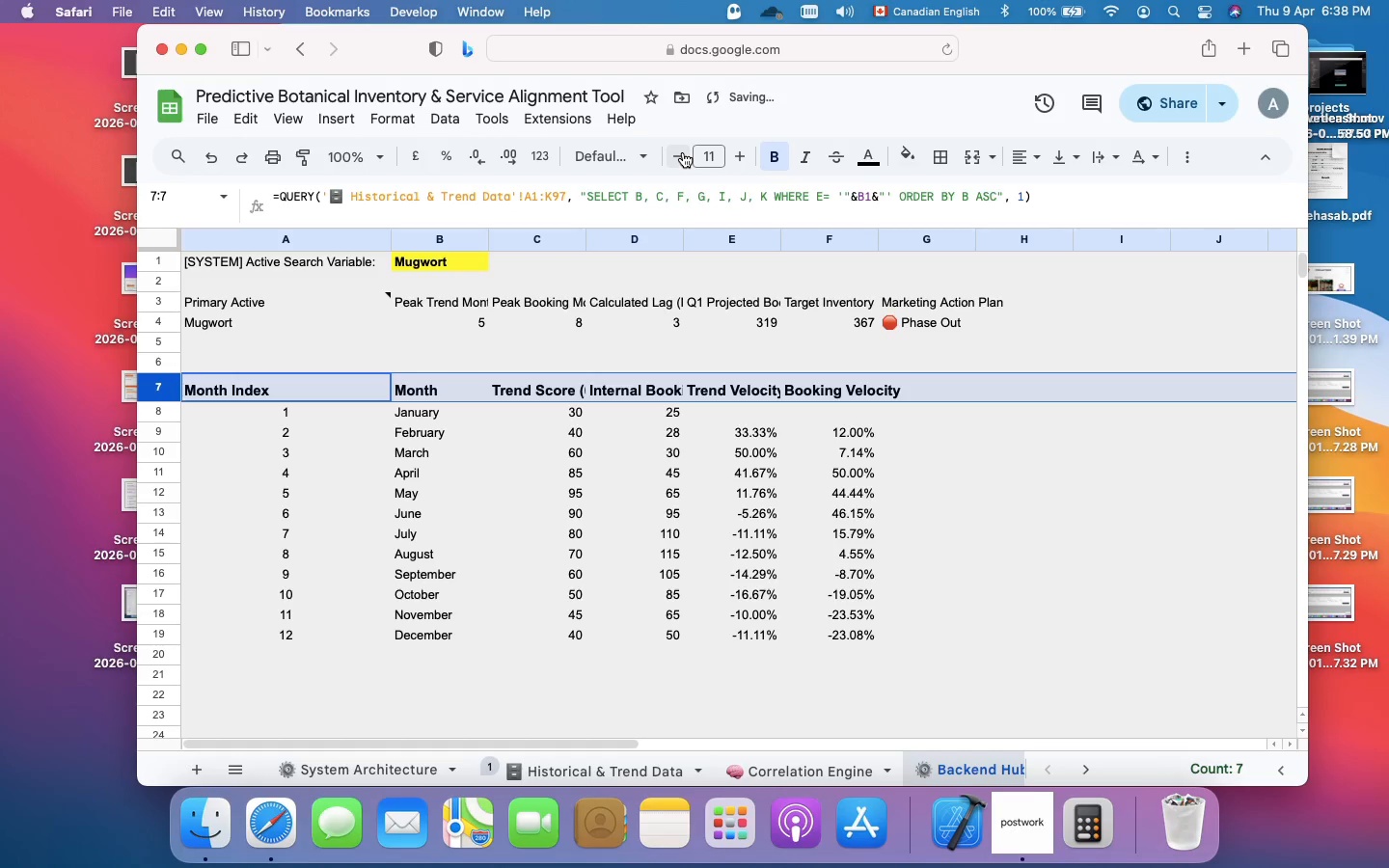 
left_click([683, 152])
 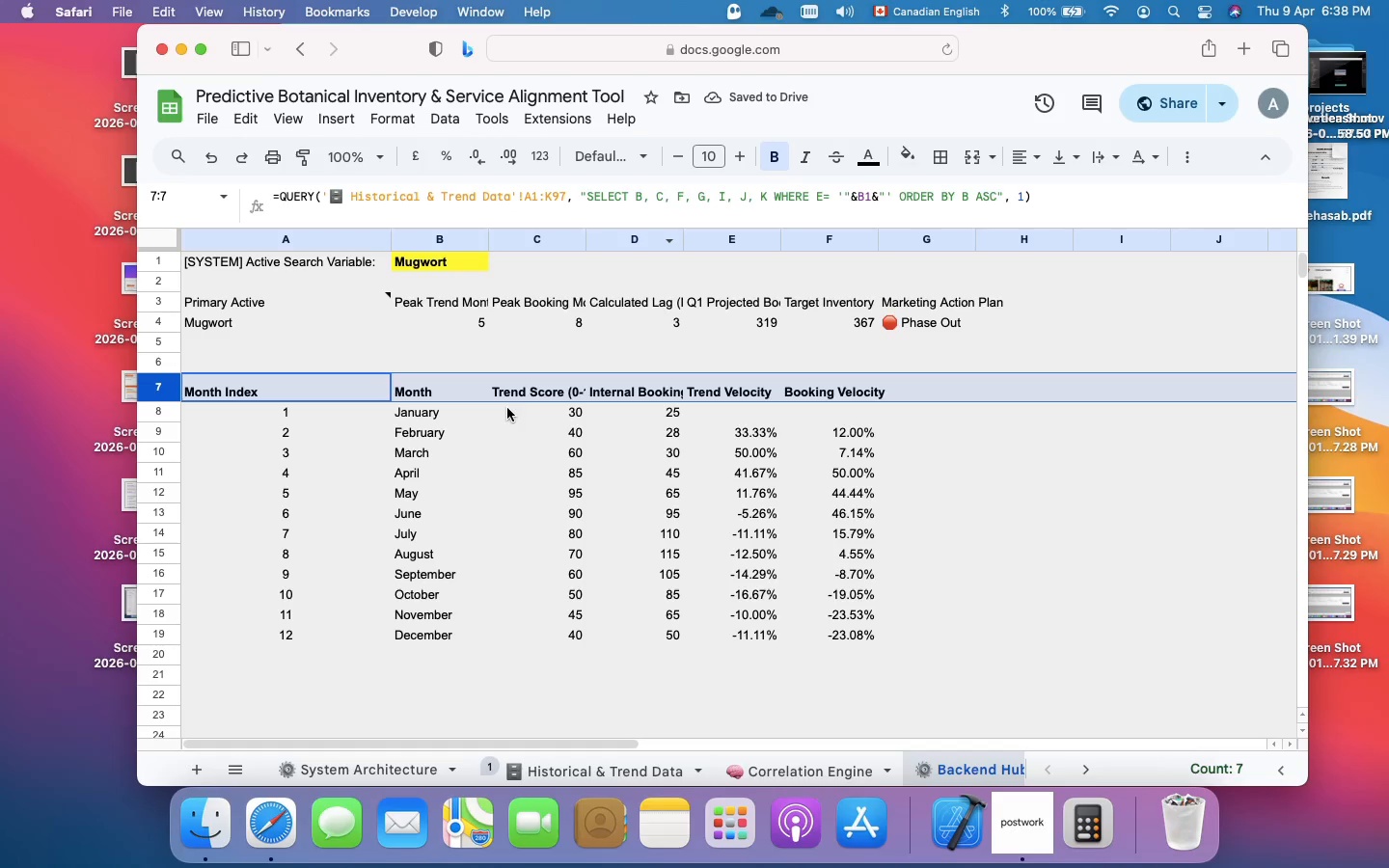 
left_click([503, 391])
 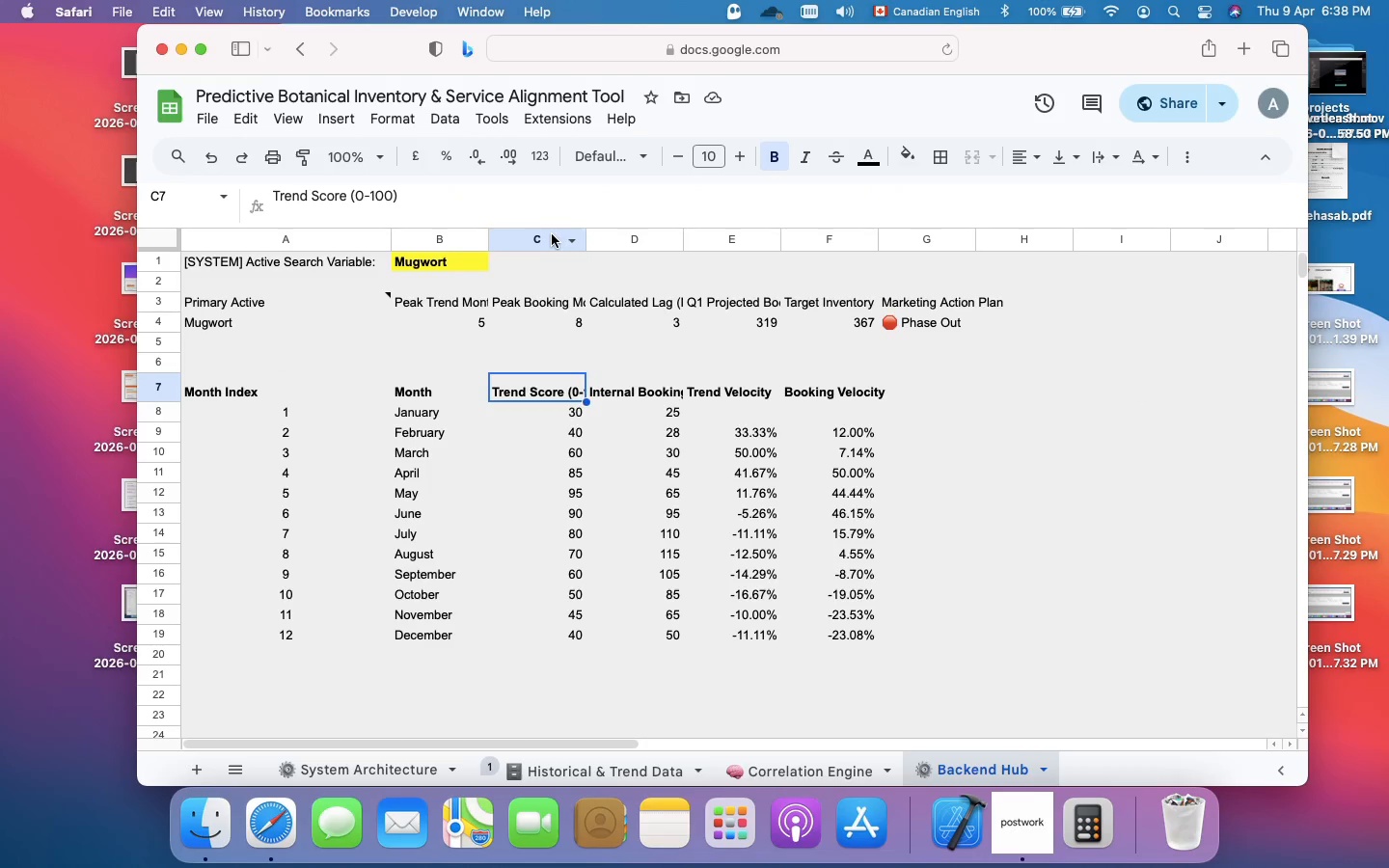 
left_click([552, 235])
 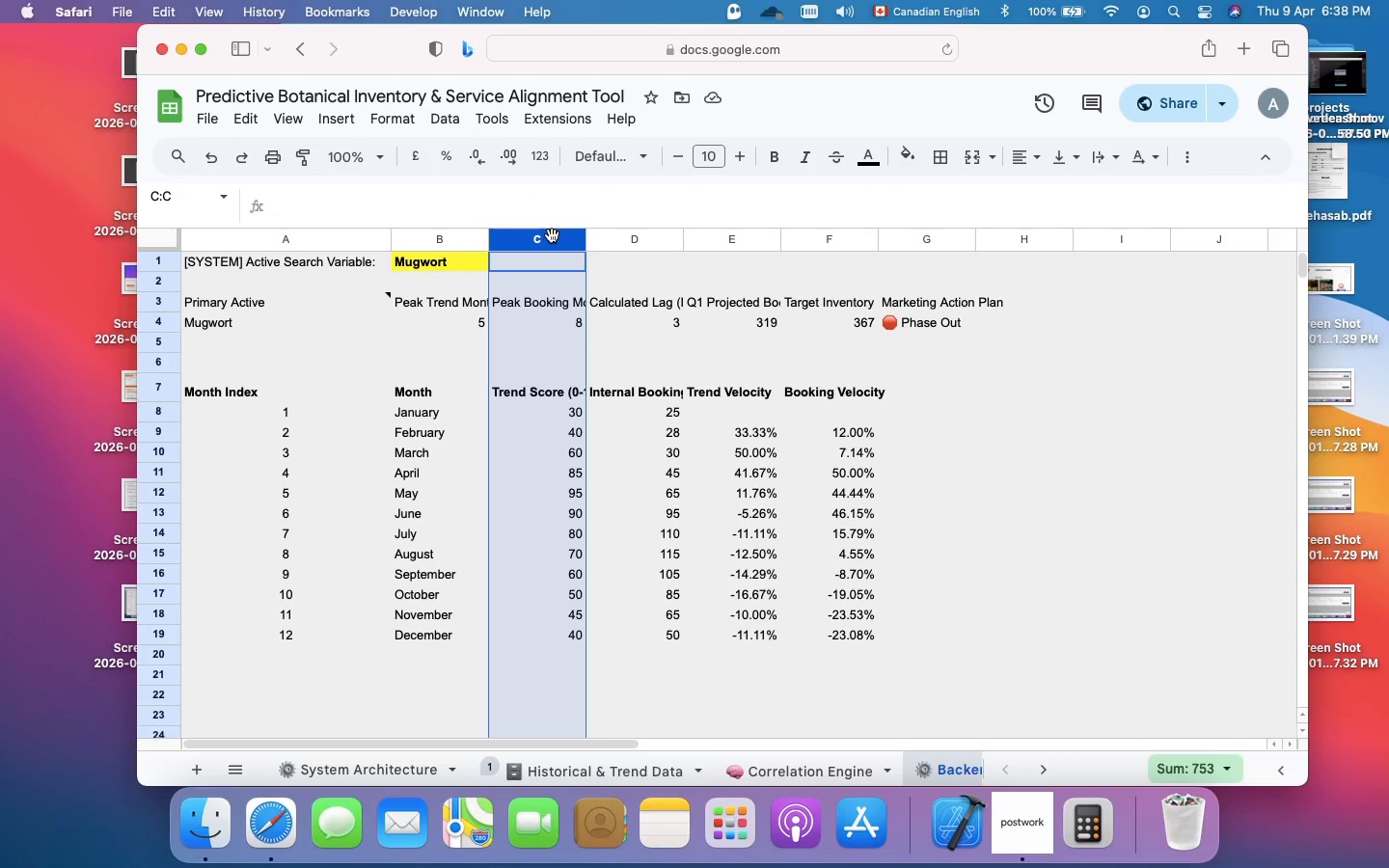 
right_click([552, 235])
 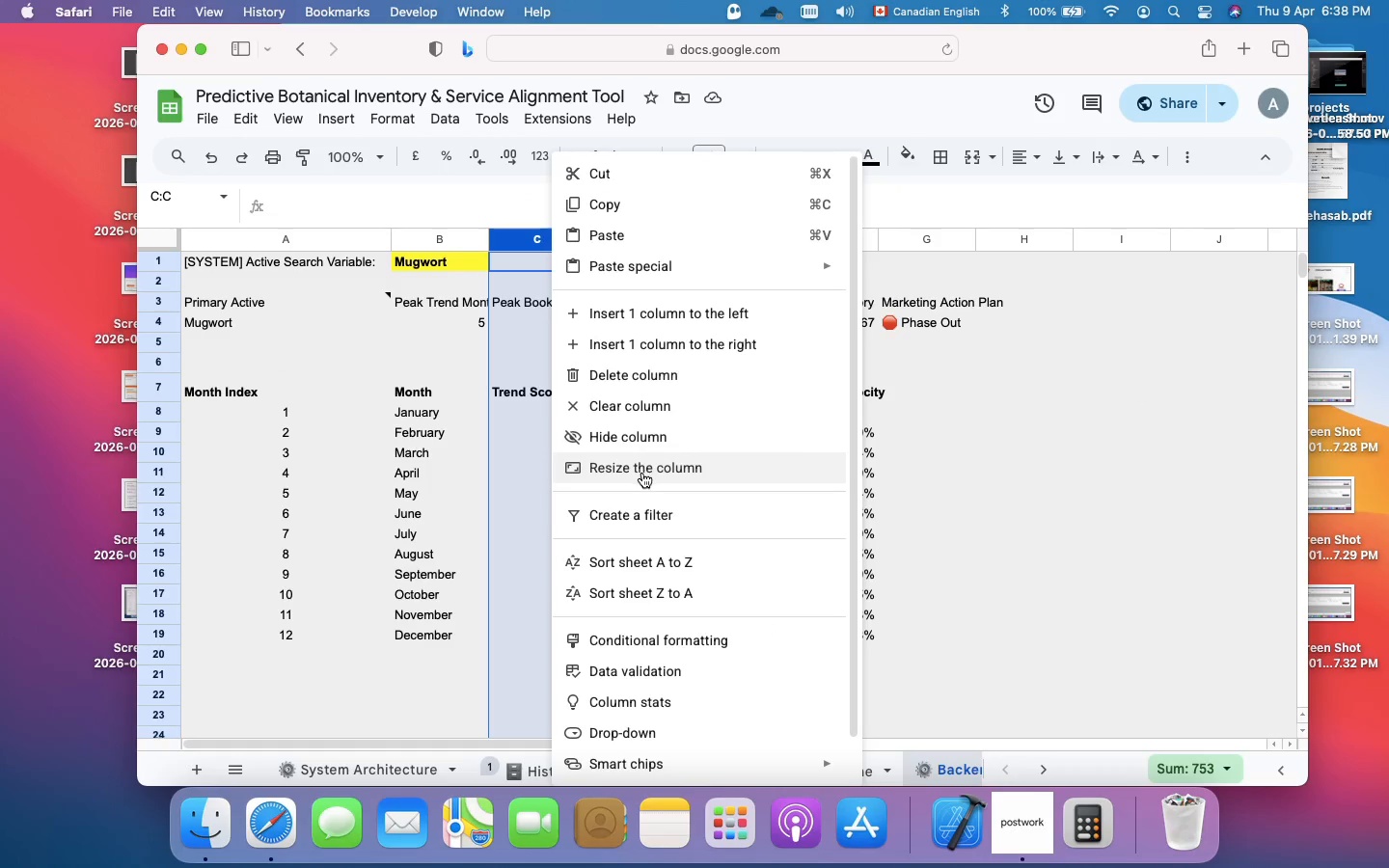 
left_click([642, 473])
 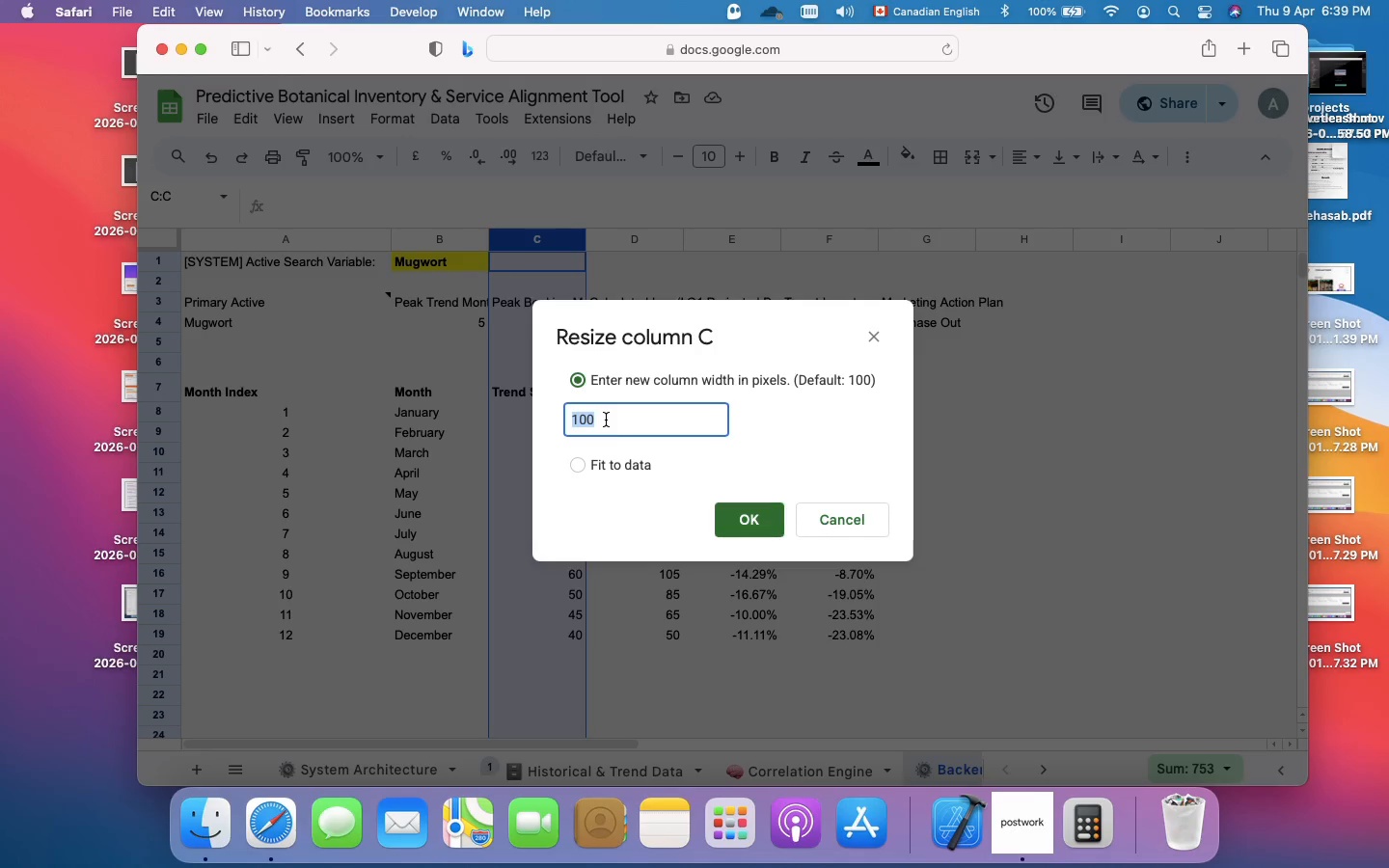 
left_click([606, 420])
 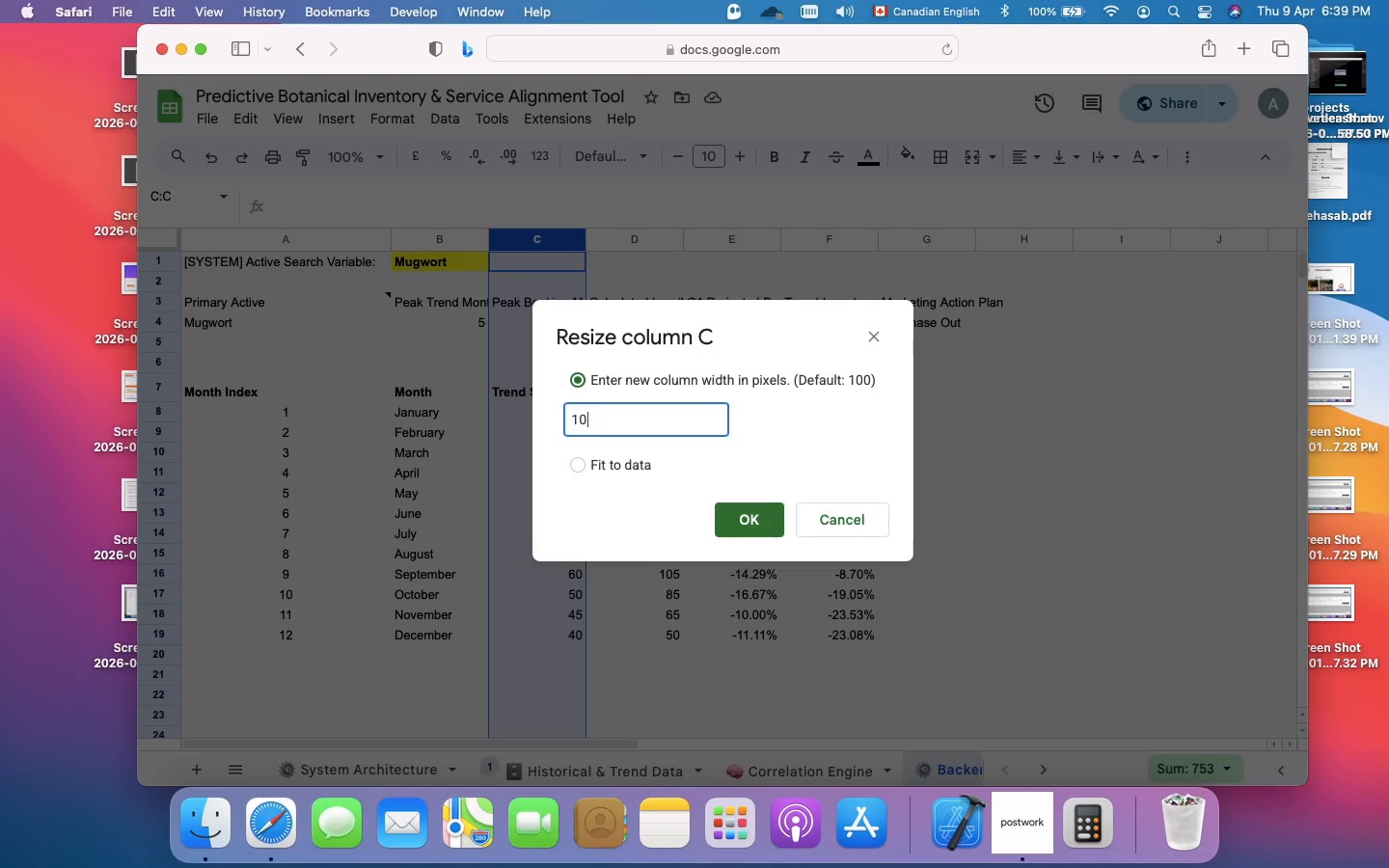 
key(Backspace)
key(Backspace)
type(50)
 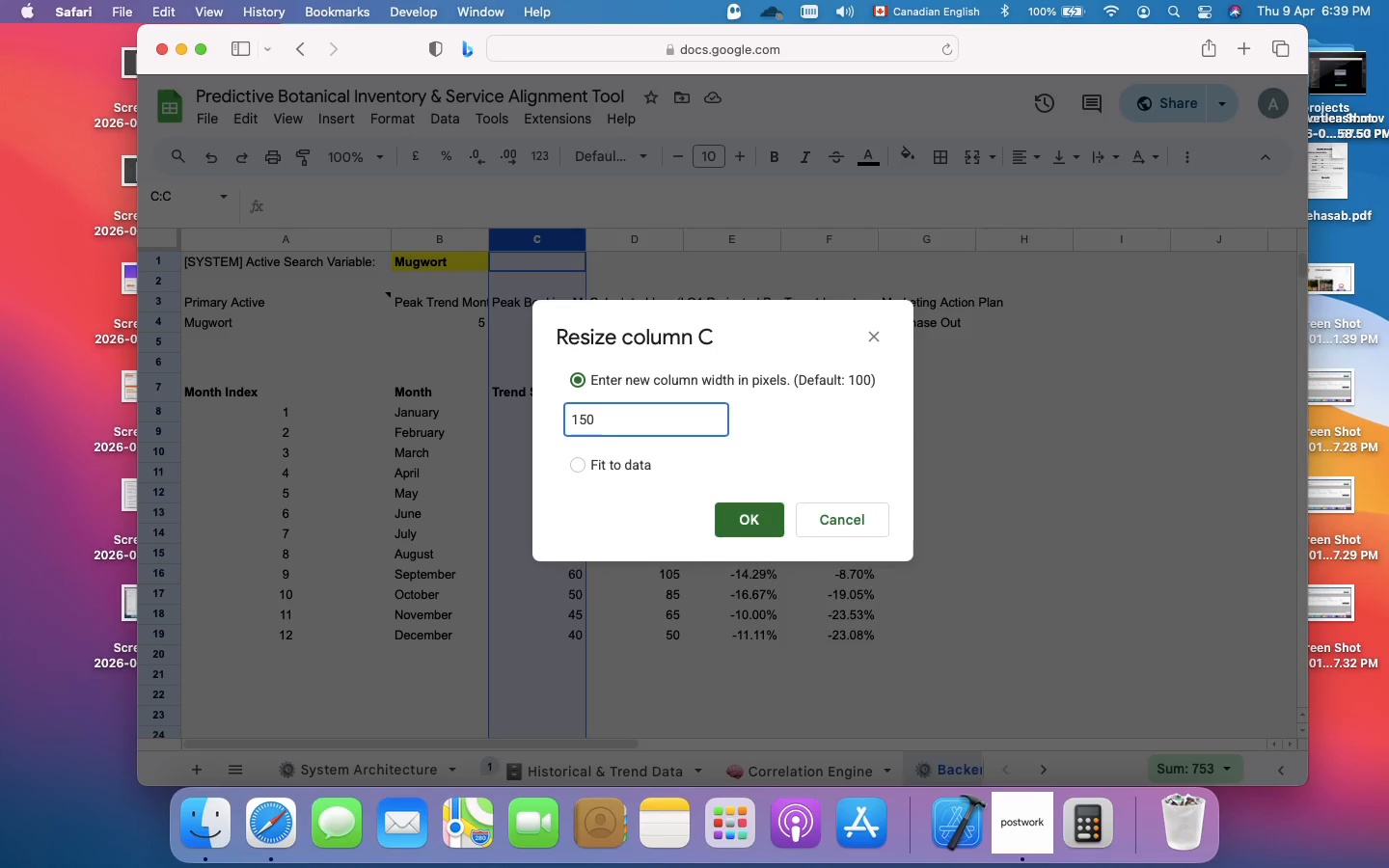 
key(Enter)
 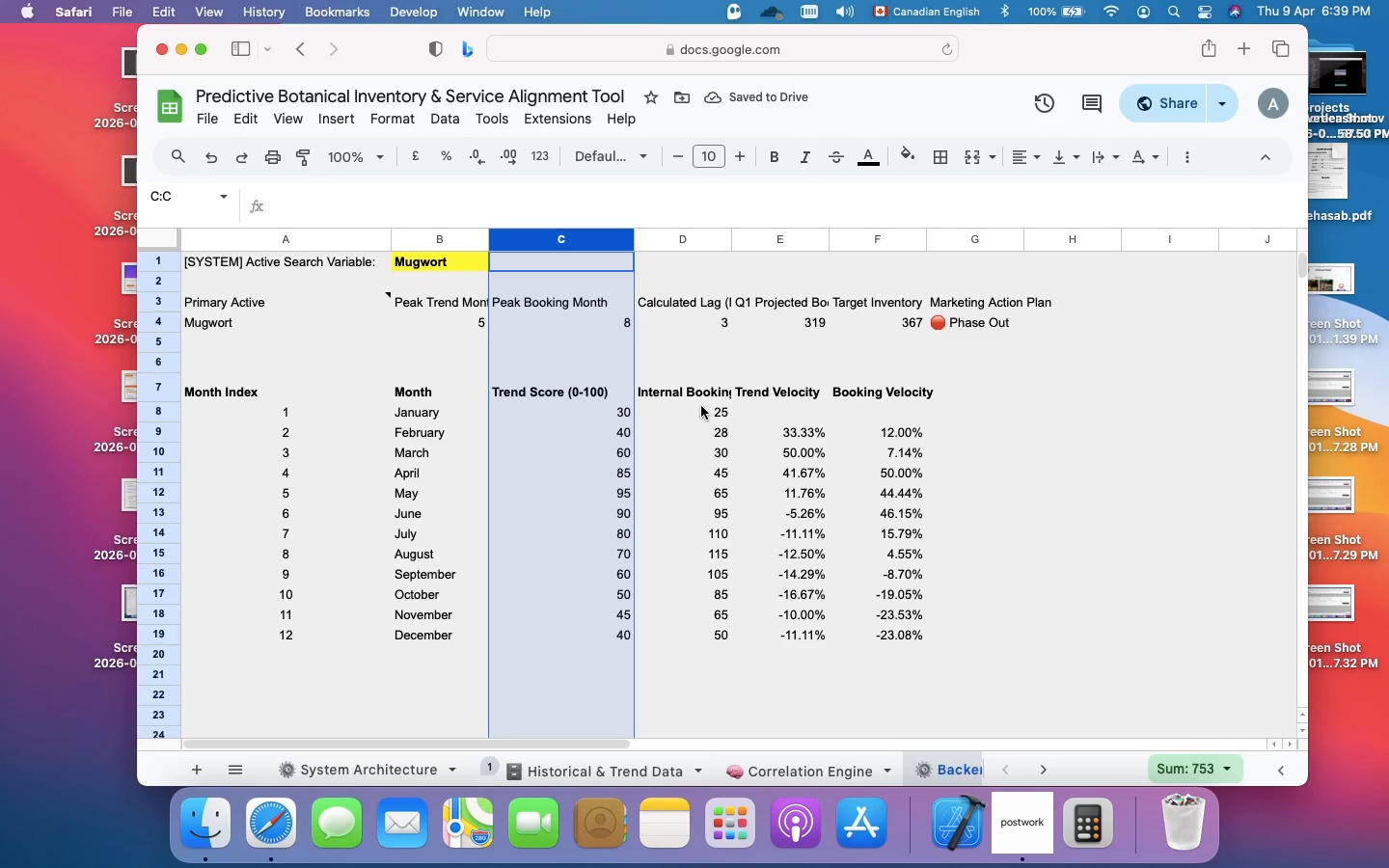 
left_click([704, 388])
 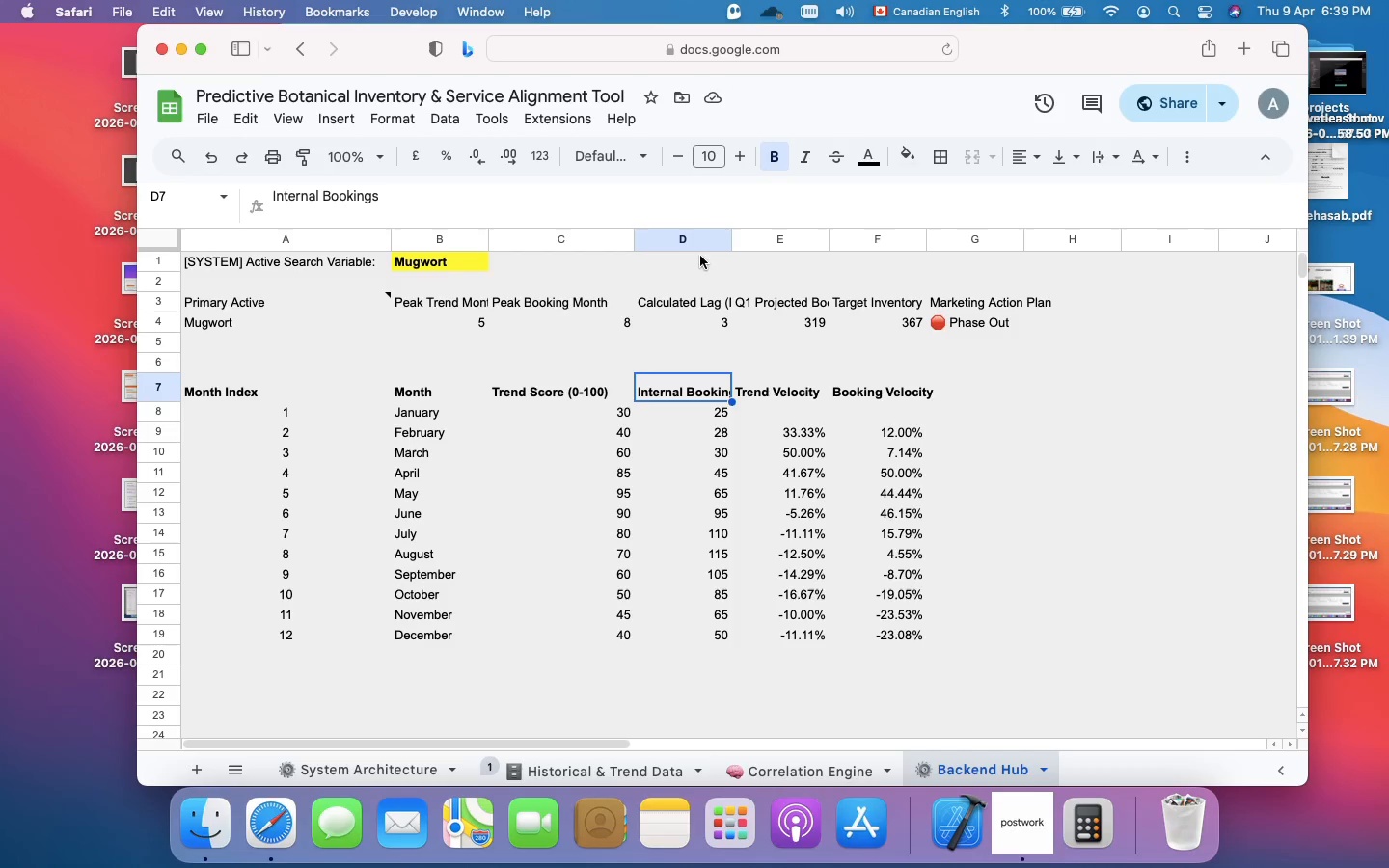 
left_click([700, 236])
 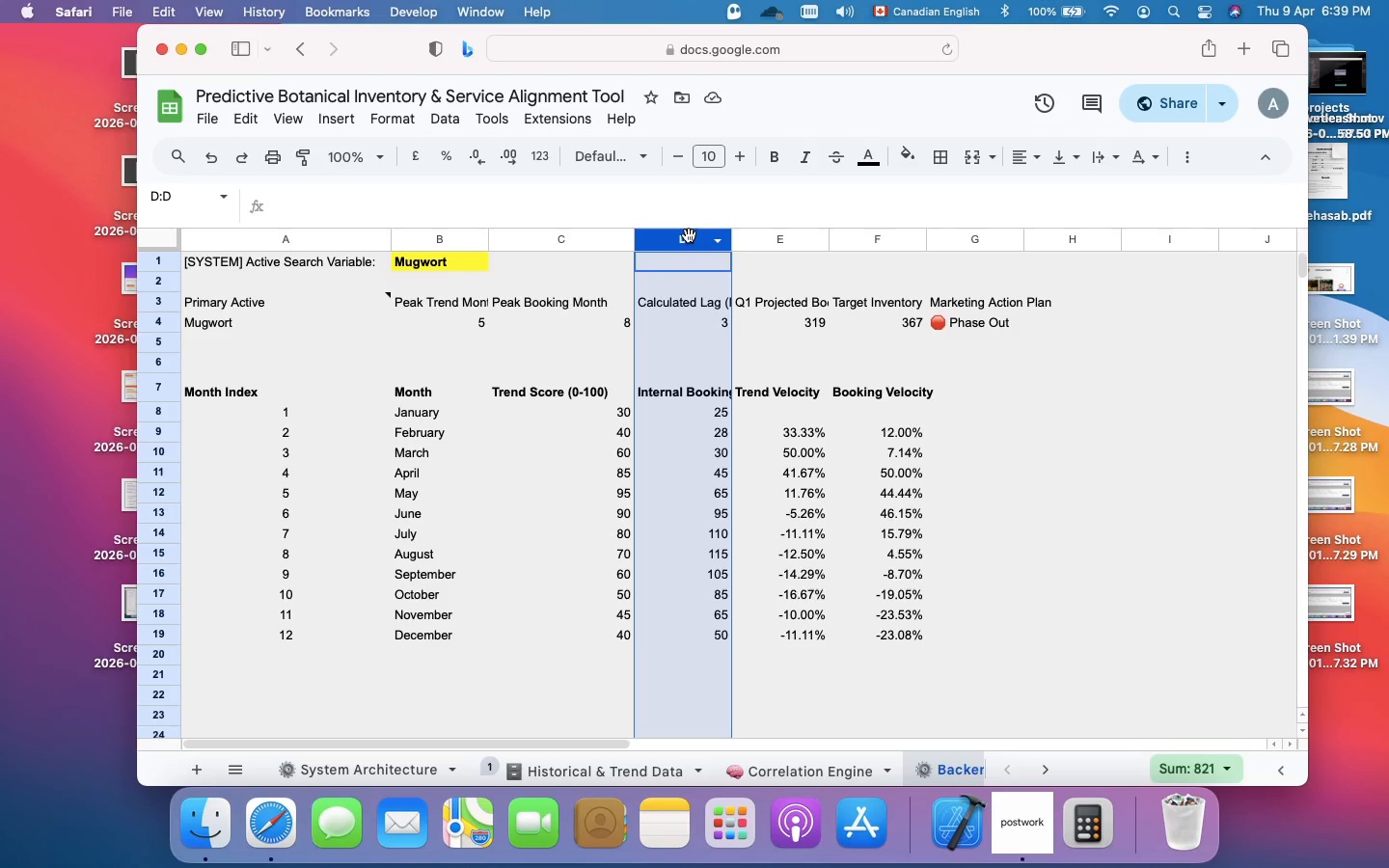 
right_click([689, 235])
 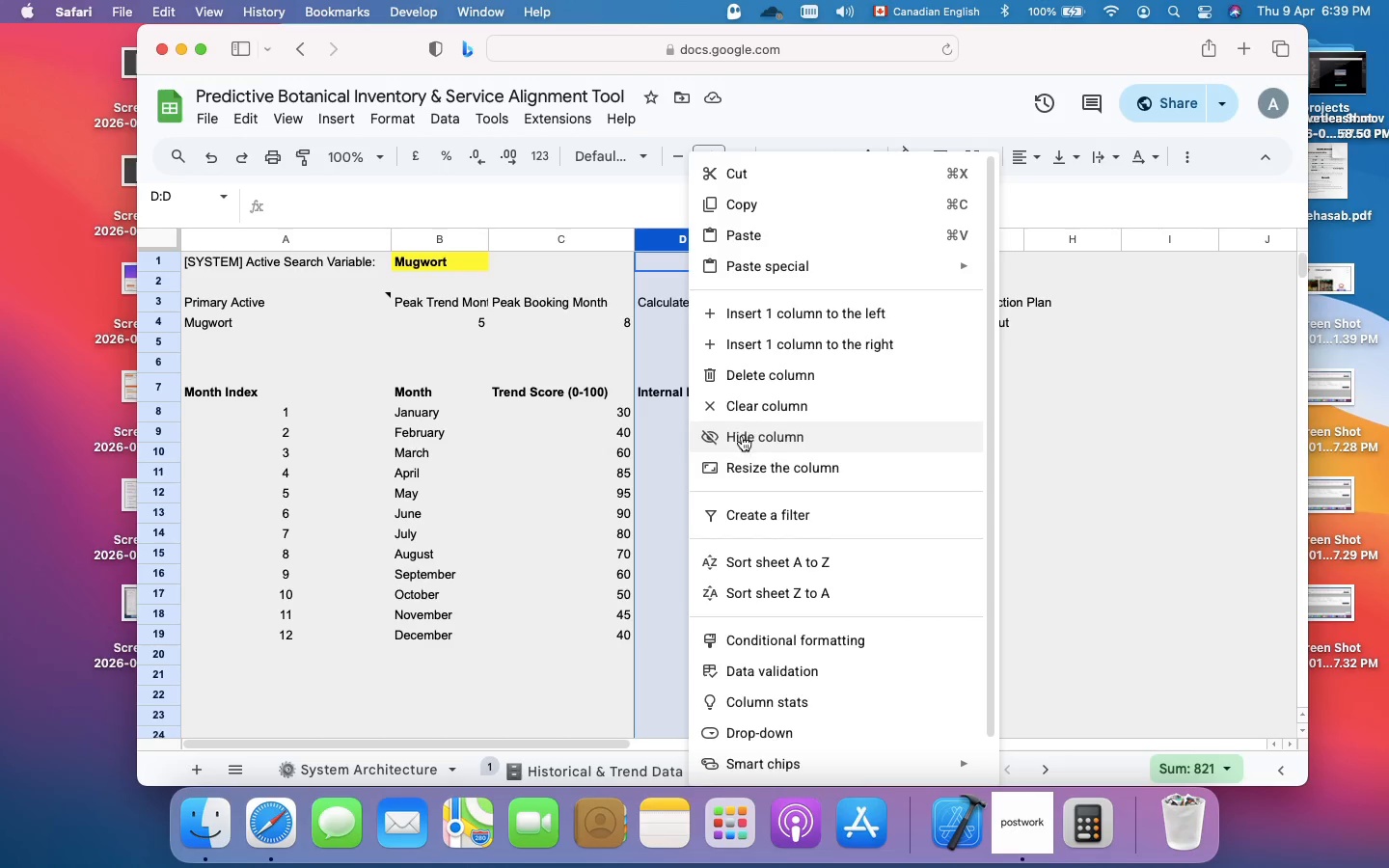 
left_click([745, 468])
 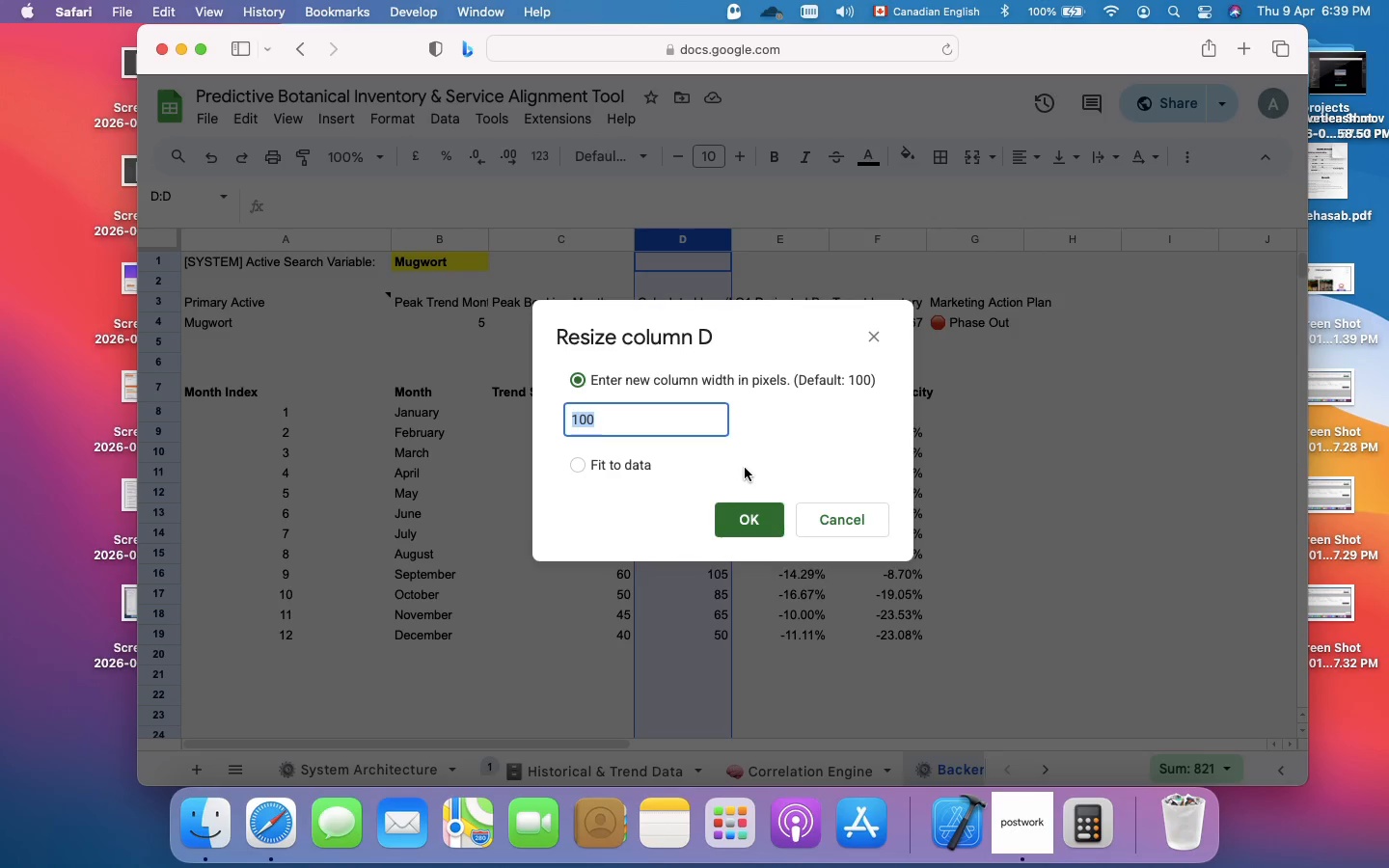 
type(150)
 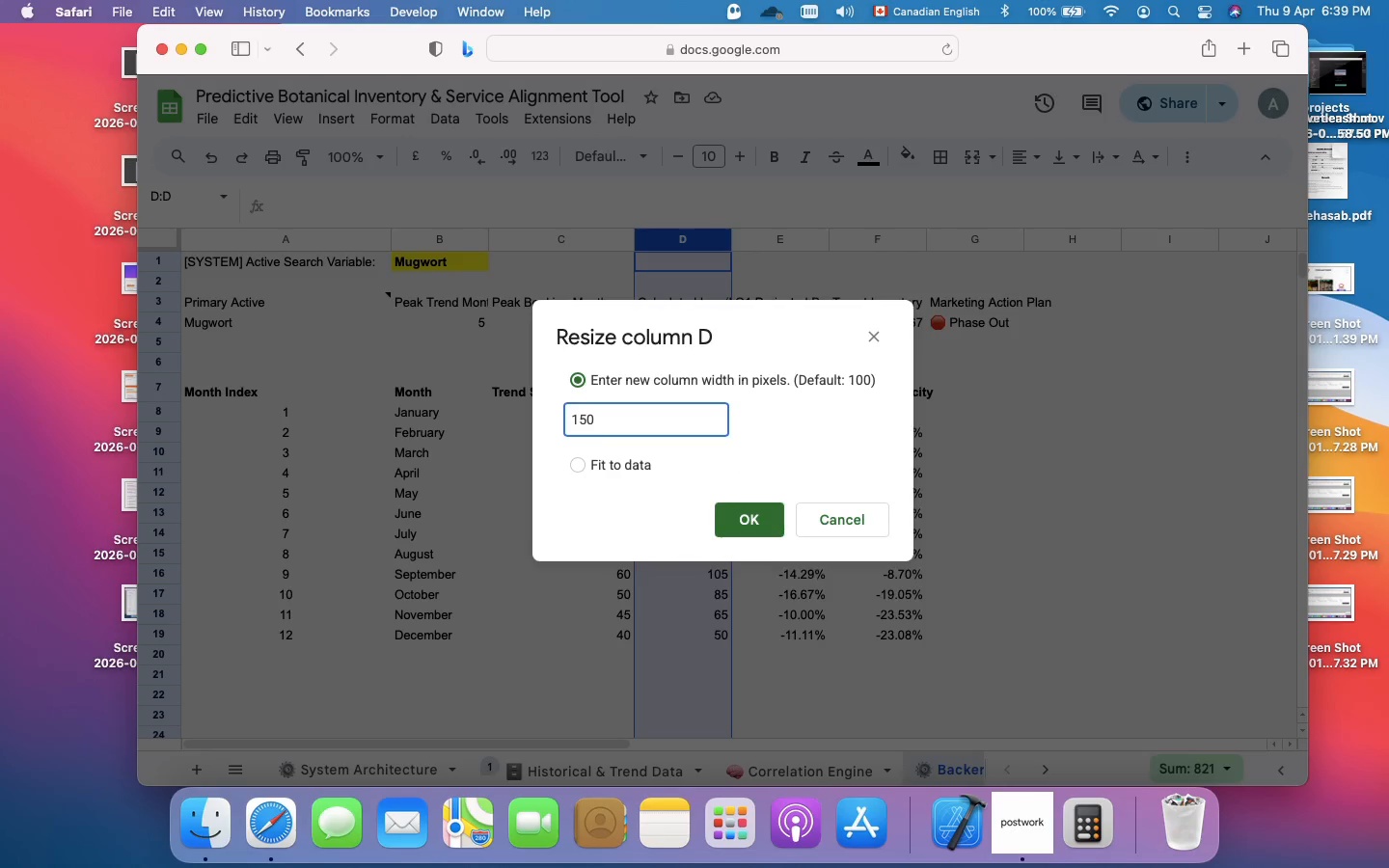 
key(Enter)
 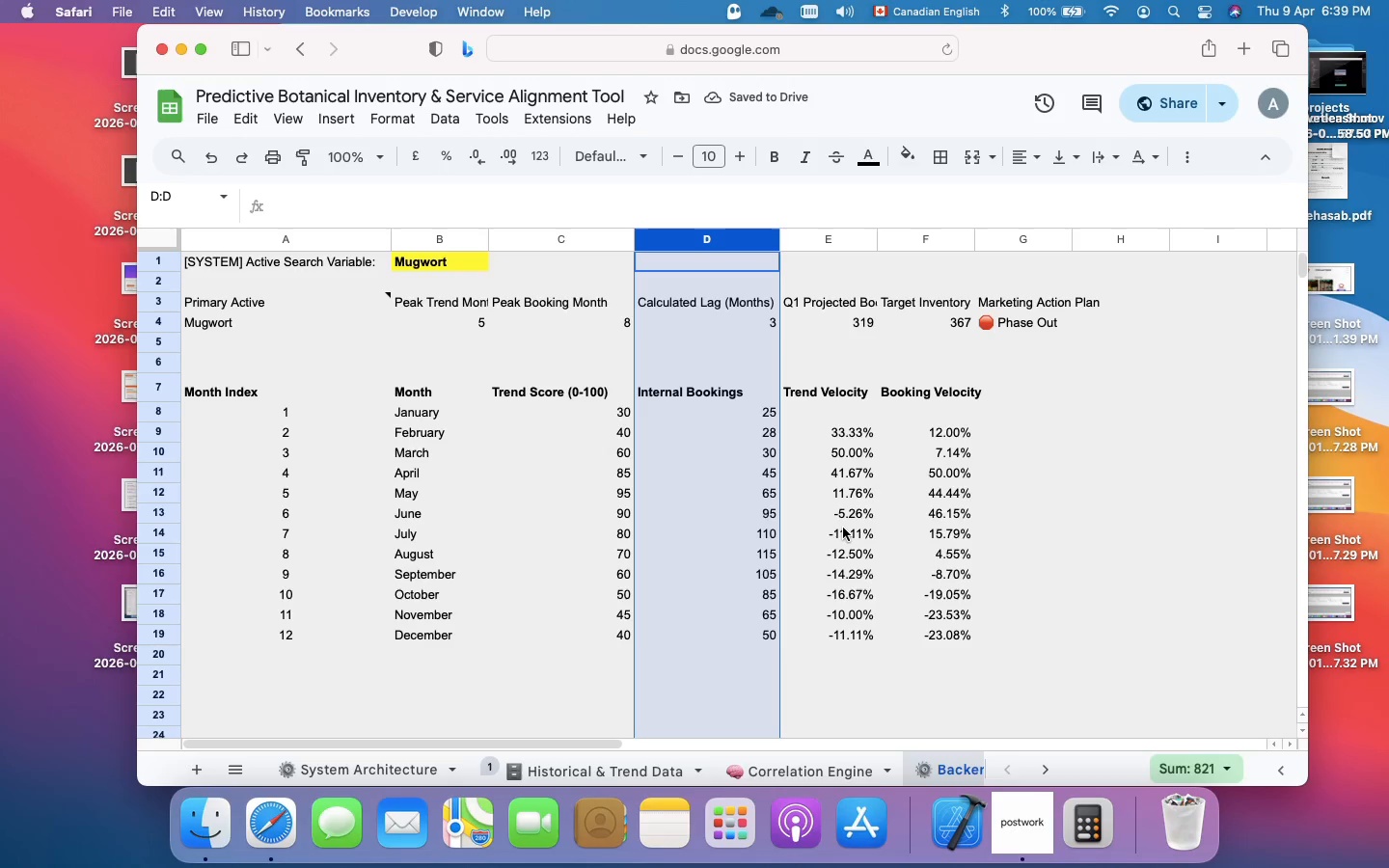 
wait(5.22)
 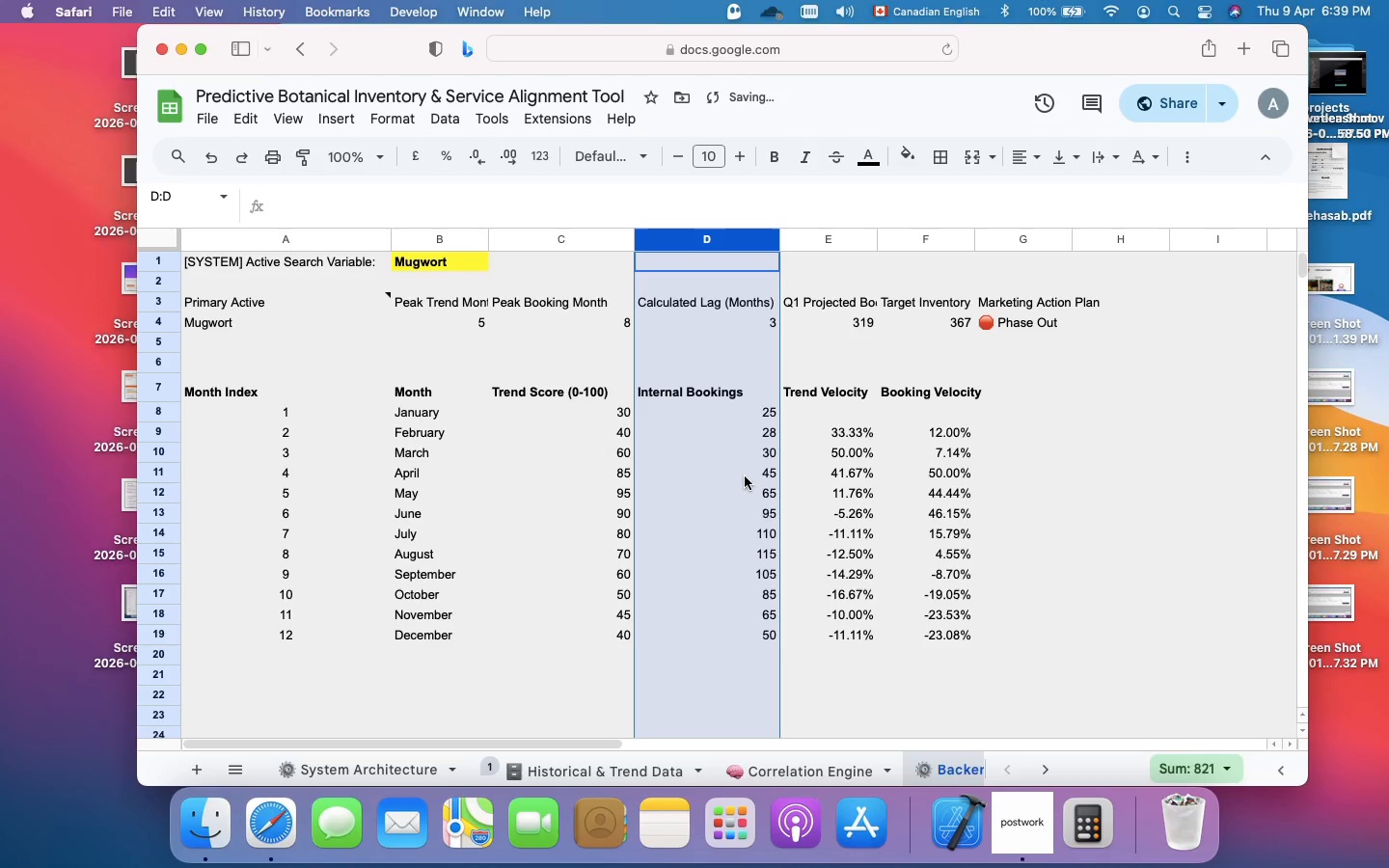 
left_click([843, 528])
 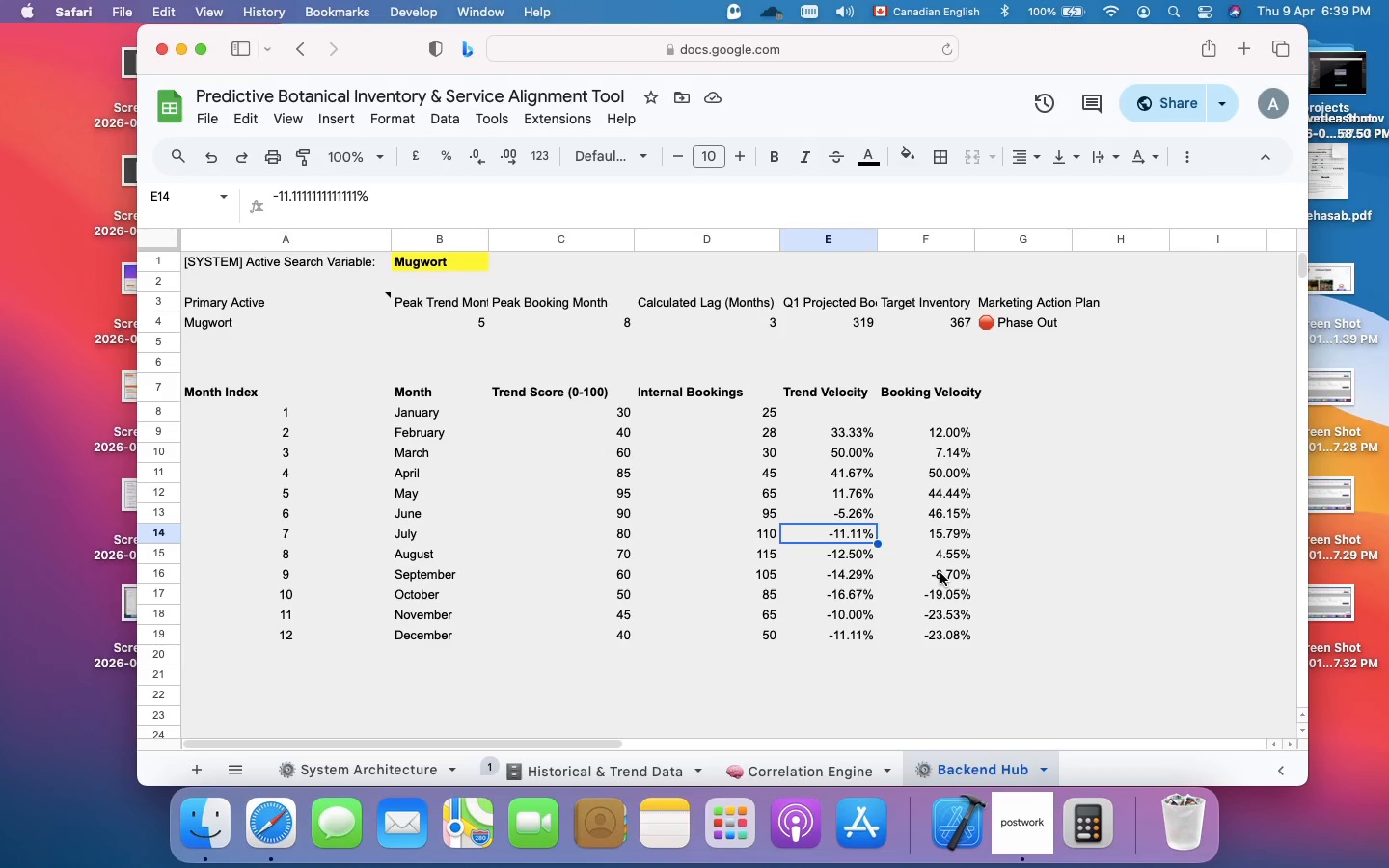 
left_click([940, 573])
 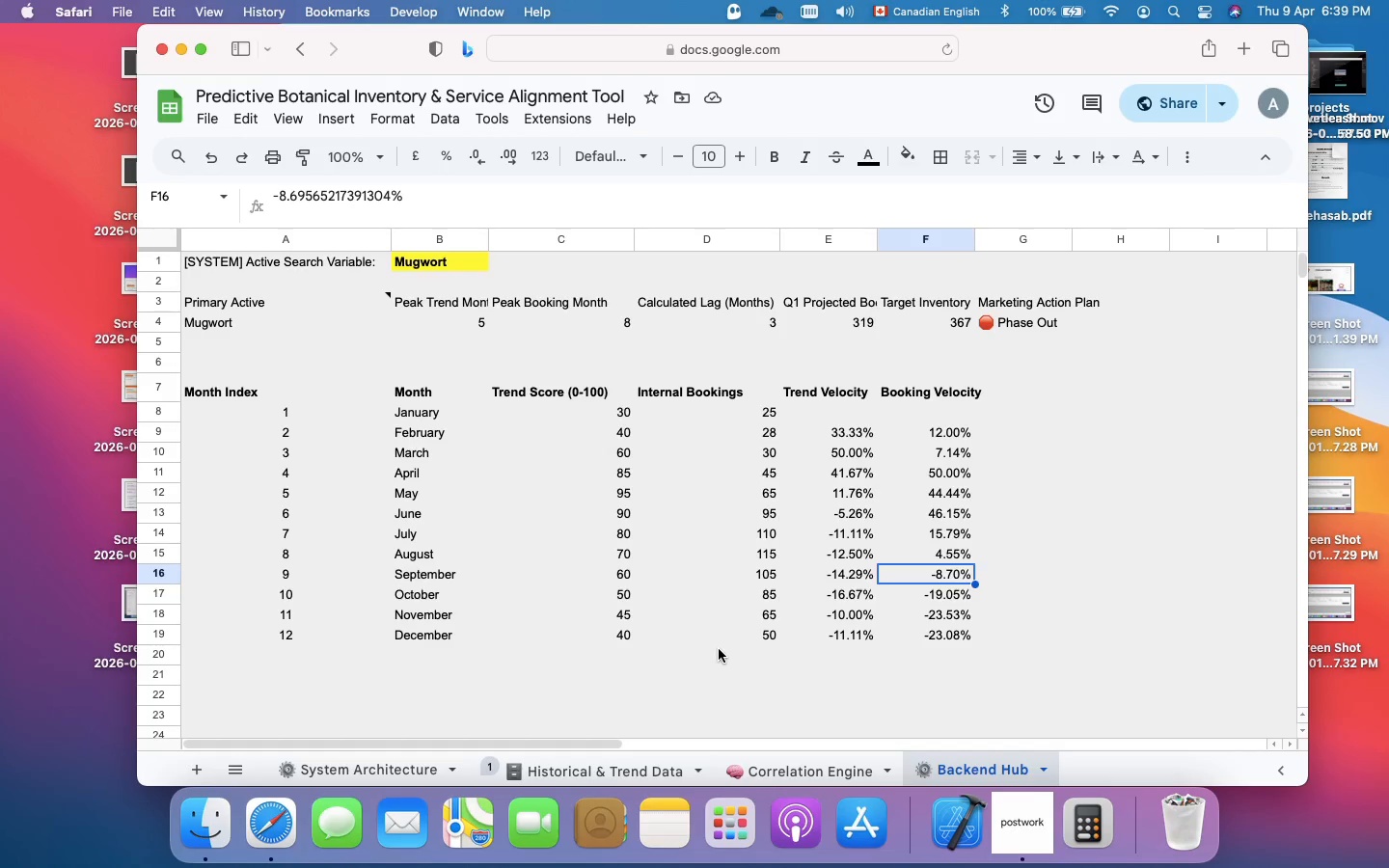 
wait(5.68)
 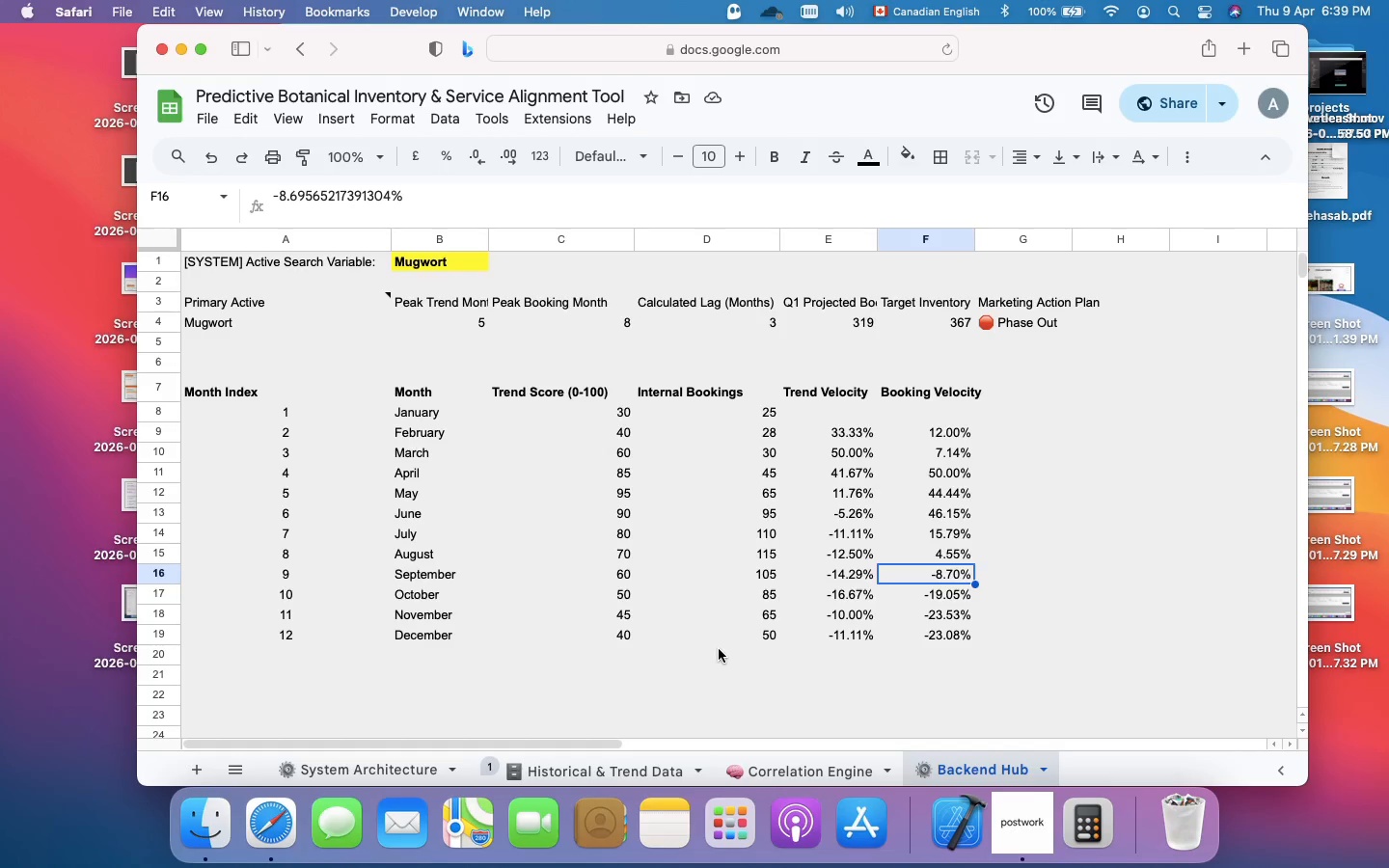 
scroll: coordinate [719, 649], scroll_direction: down, amount: 1.0
 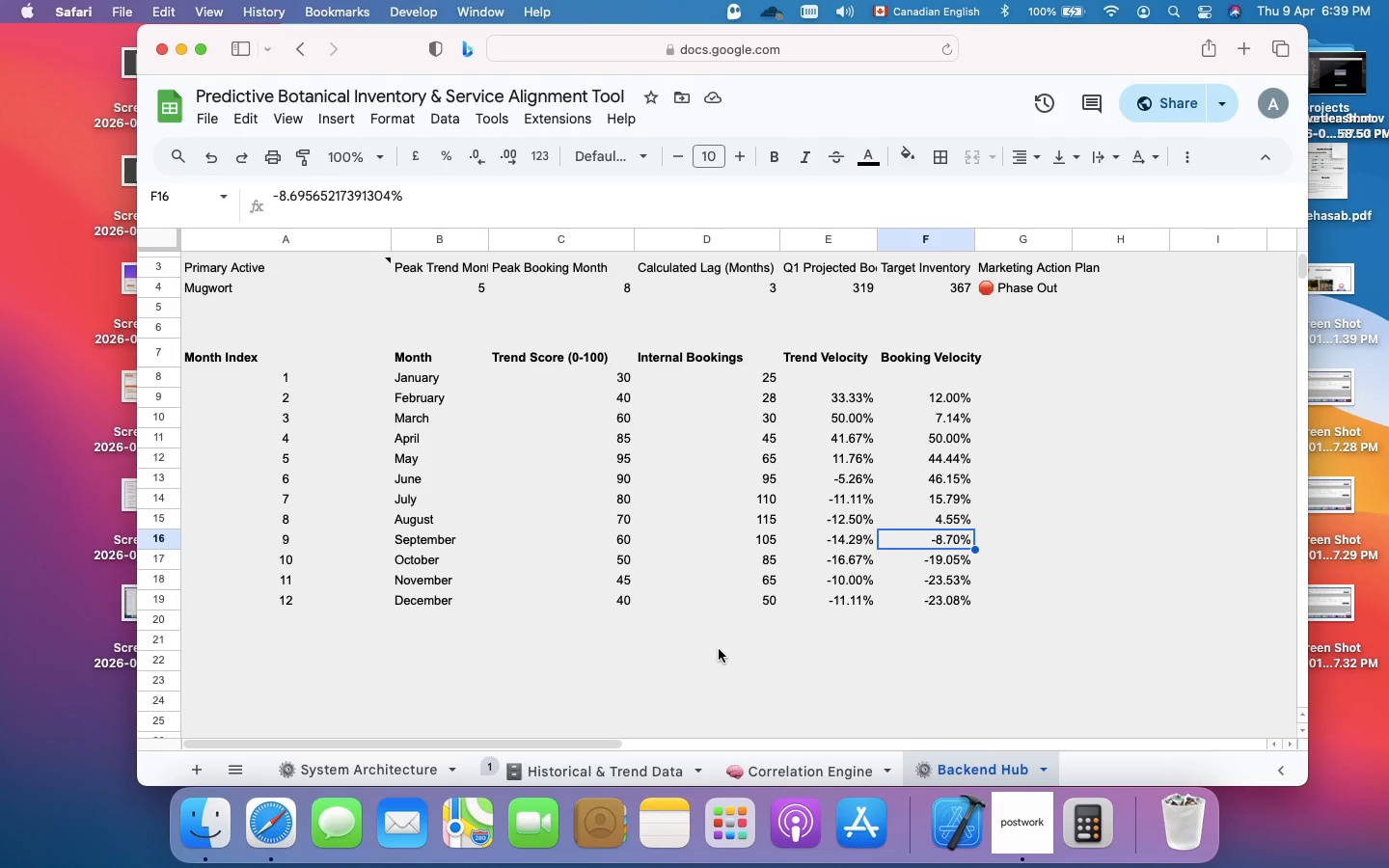 
wait(25.43)
 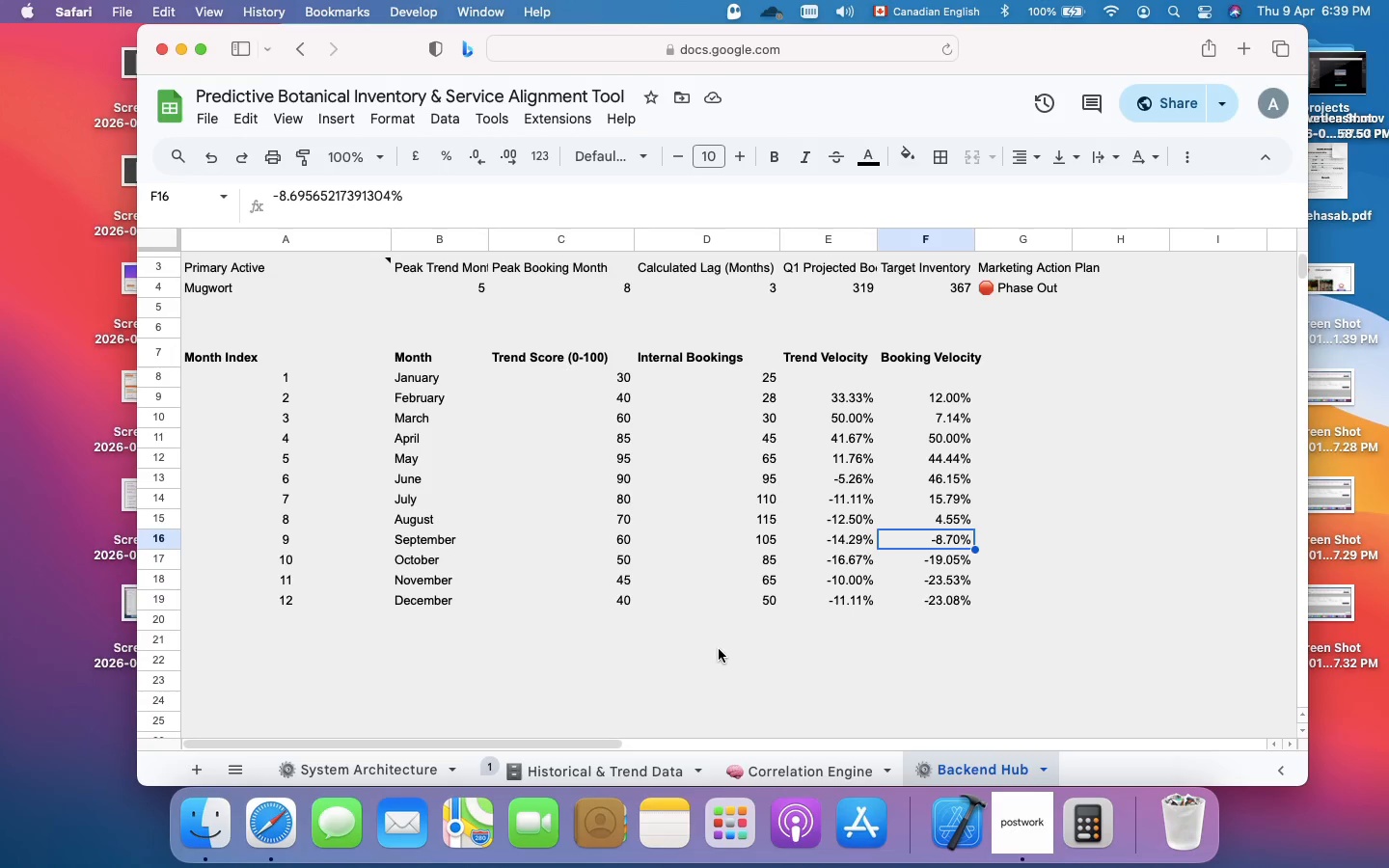 
left_click([929, 360])
 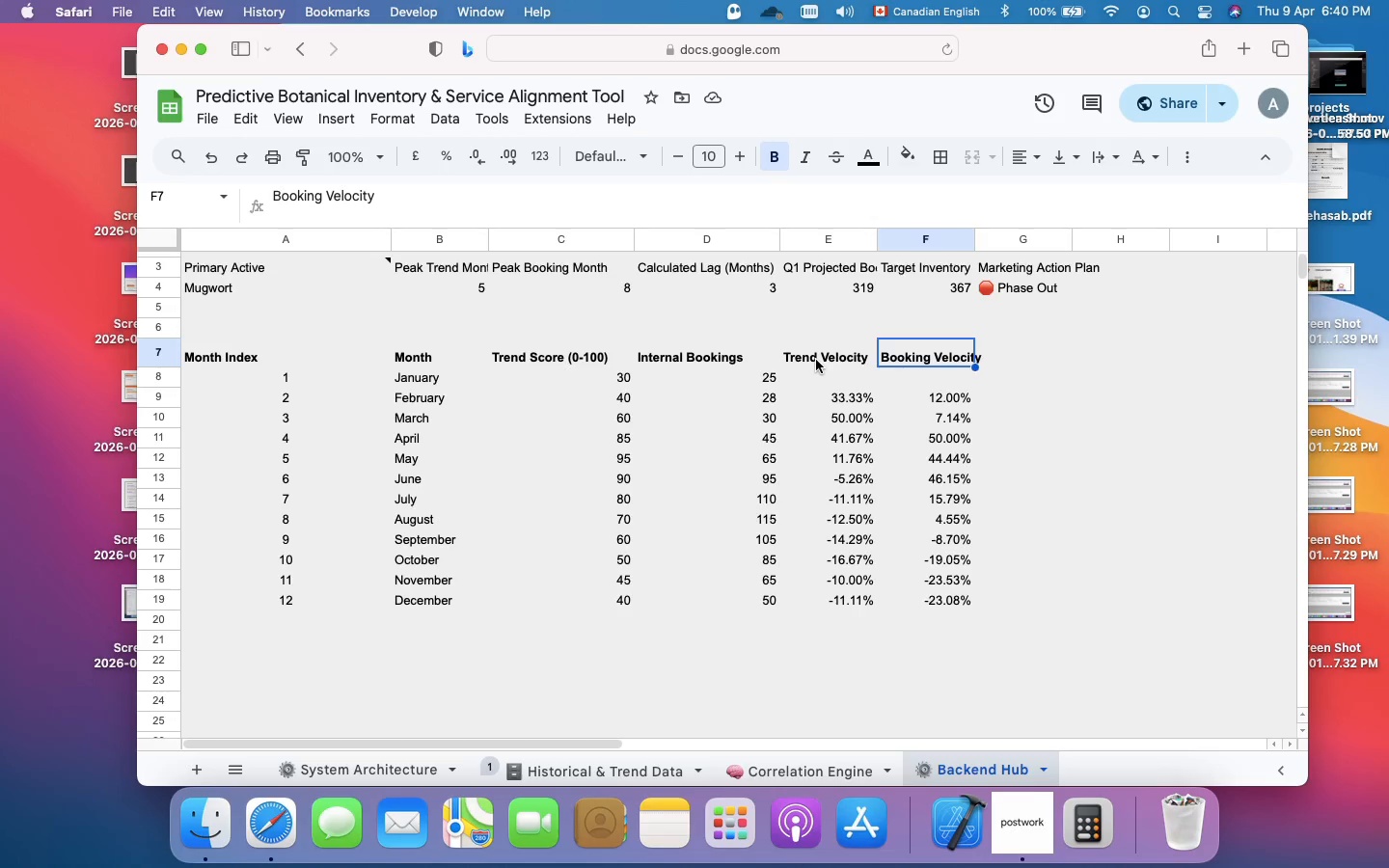 
left_click([816, 360])
 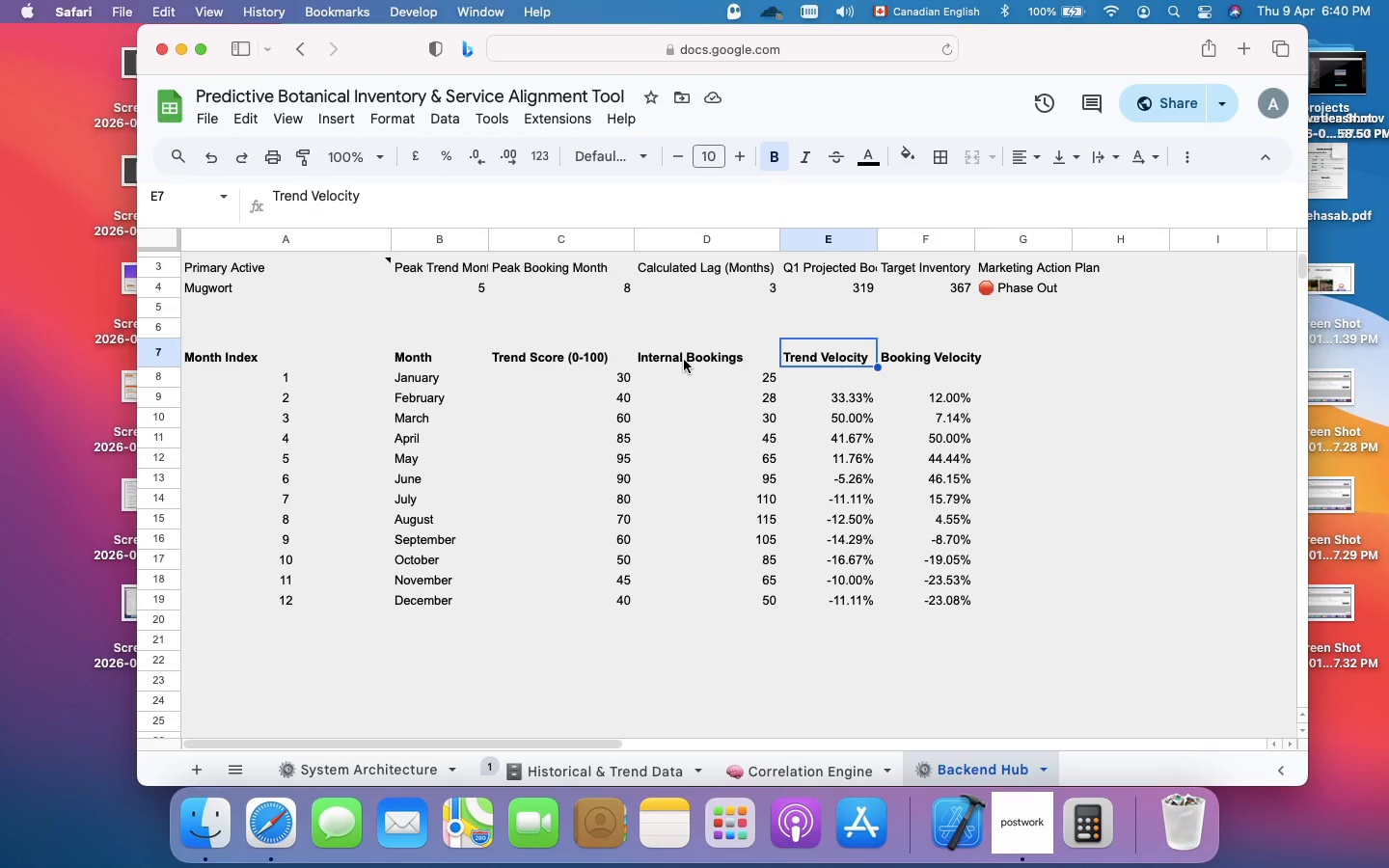 
left_click([684, 360])
 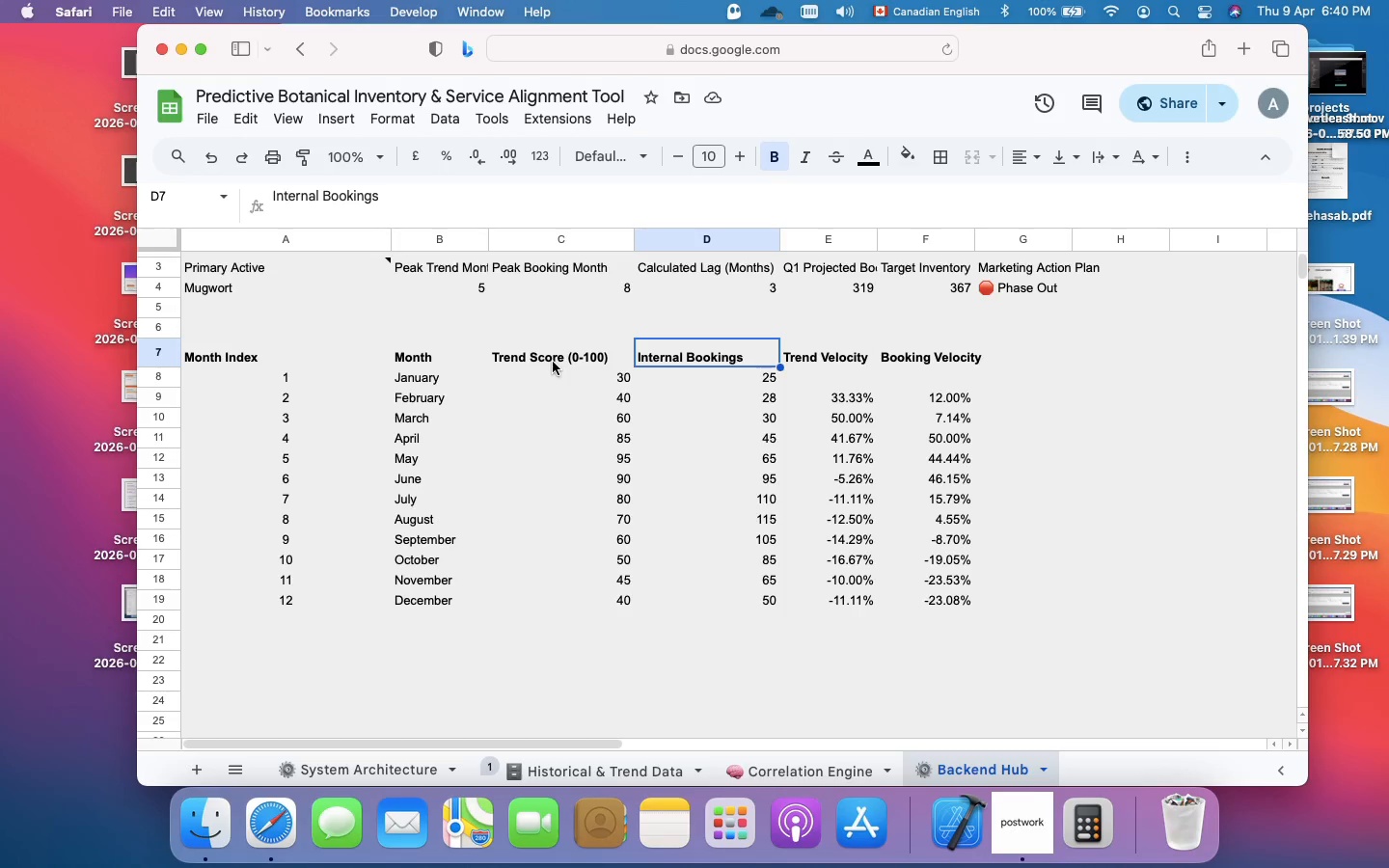 
left_click([553, 362])
 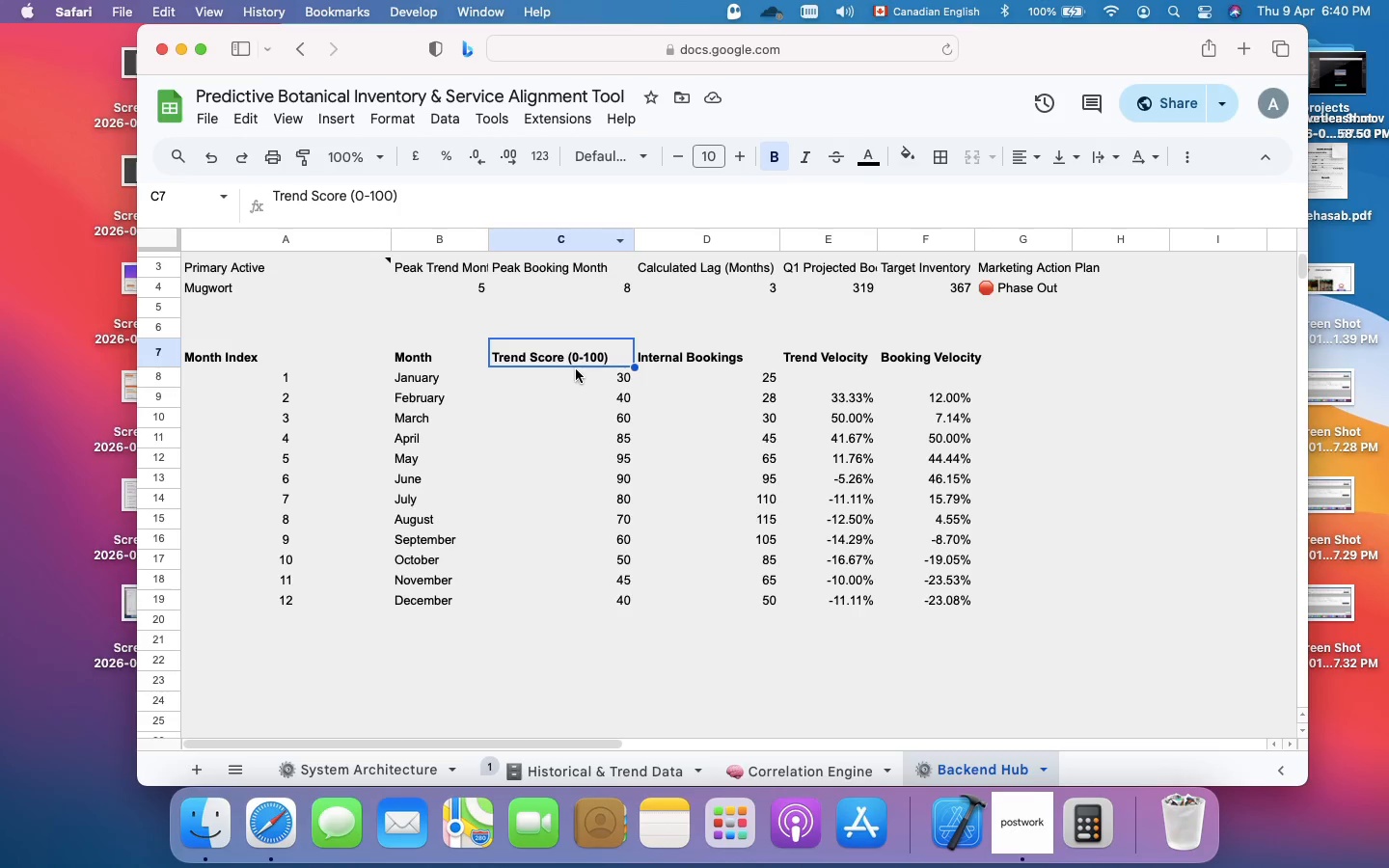 
wait(5.35)
 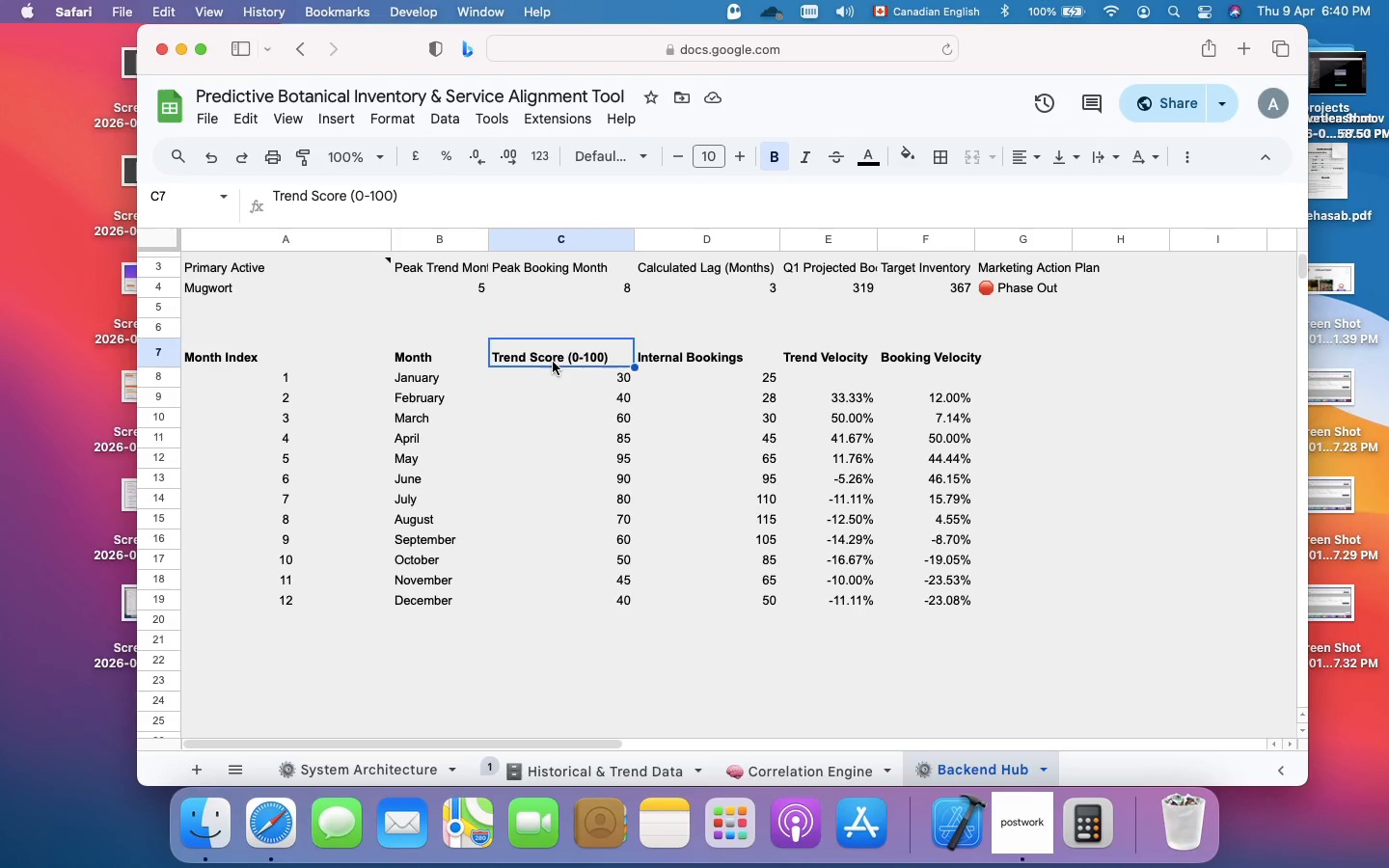 
left_click([572, 378])
 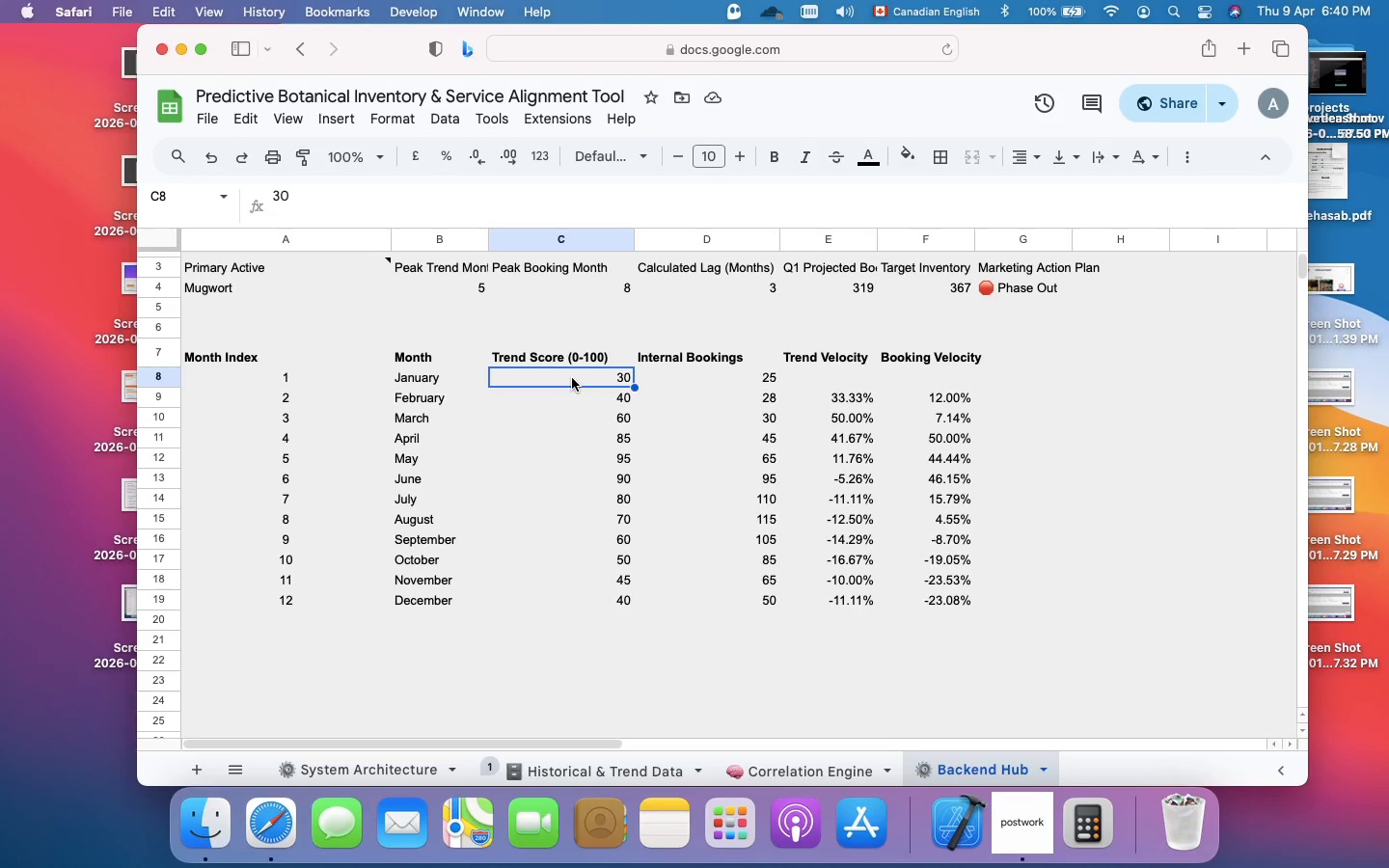 
left_click_drag(start_coordinate=[572, 378], to_coordinate=[633, 610])
 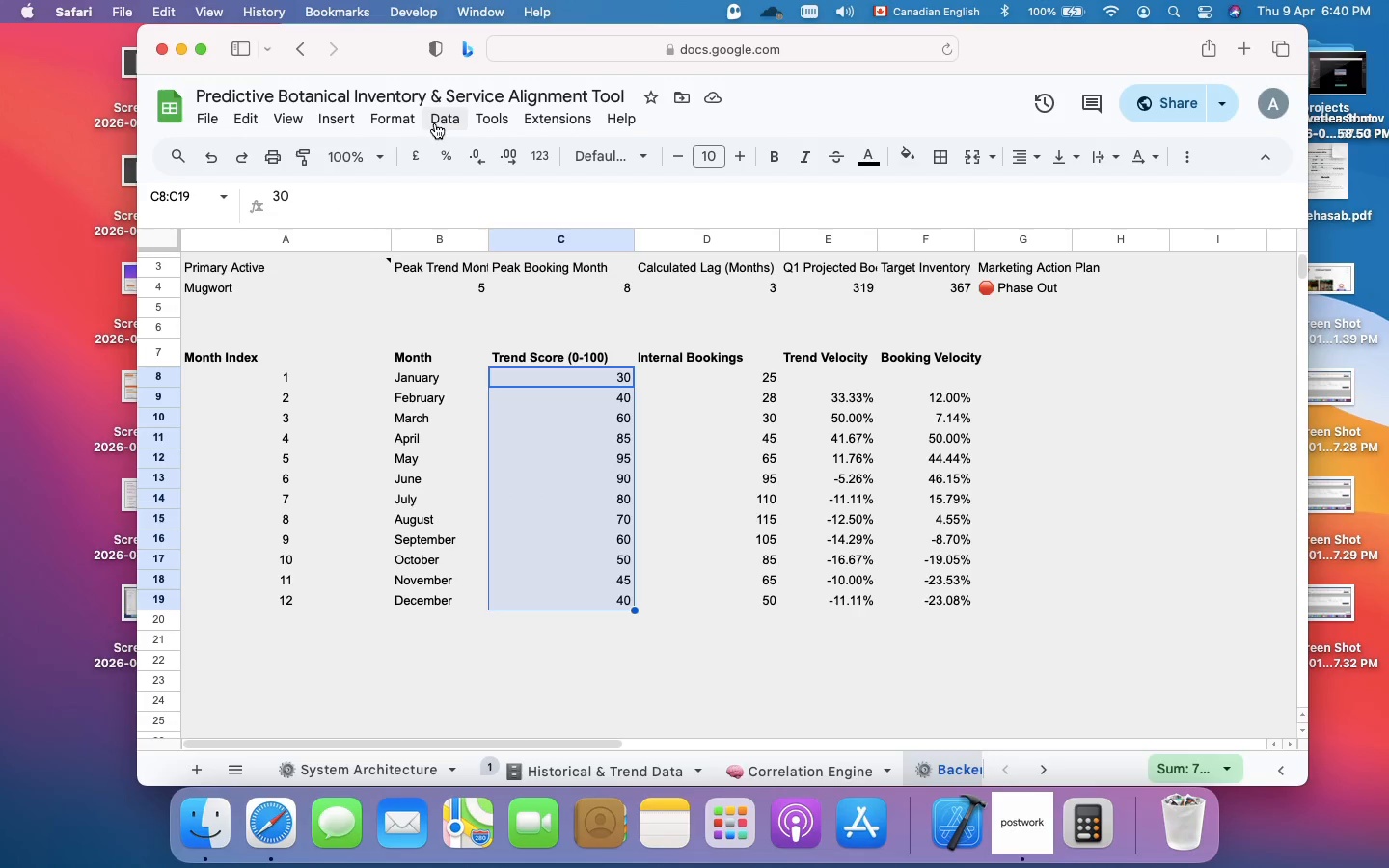 
left_click([386, 124])
 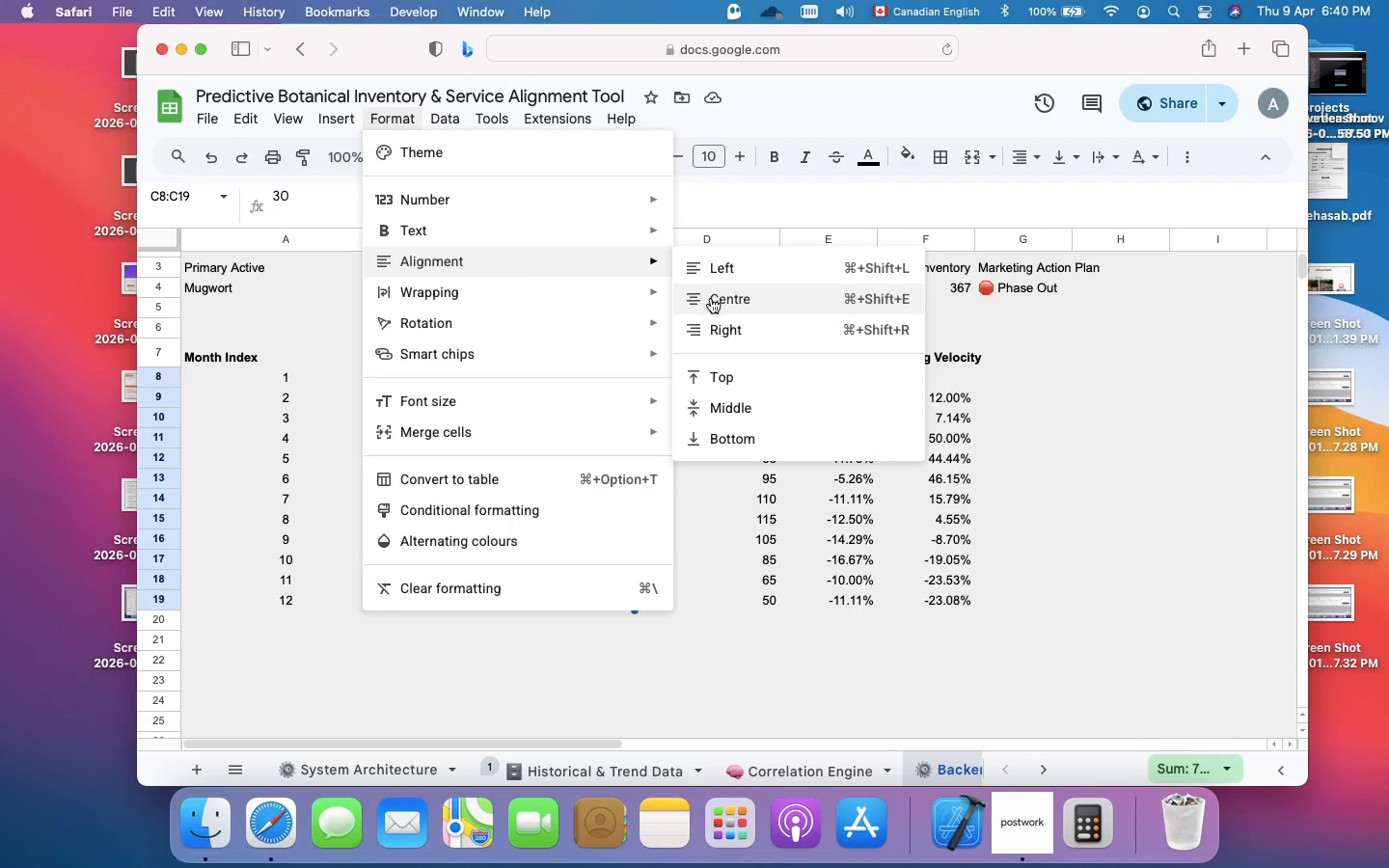 
left_click([711, 297])
 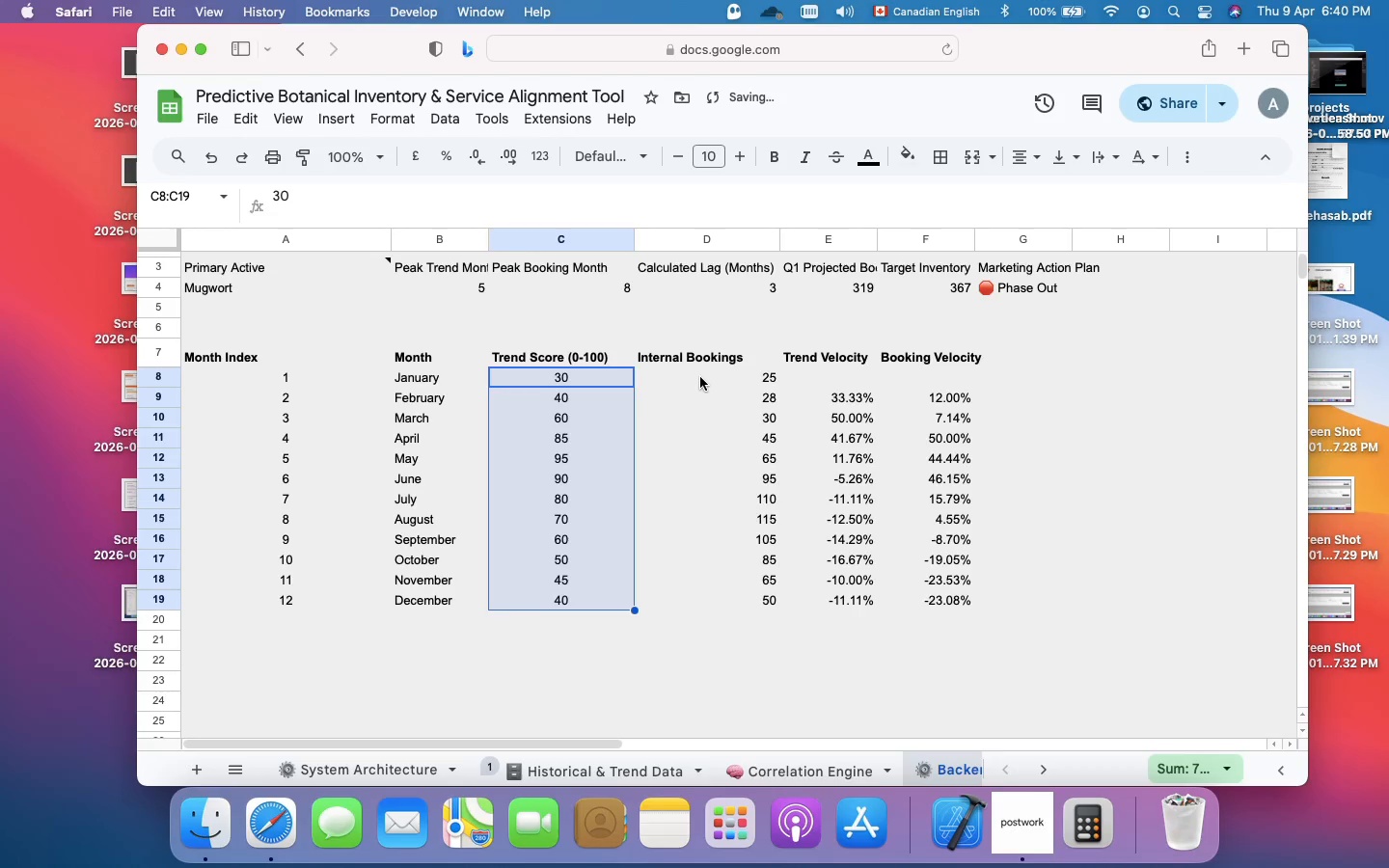 
left_click([691, 372])
 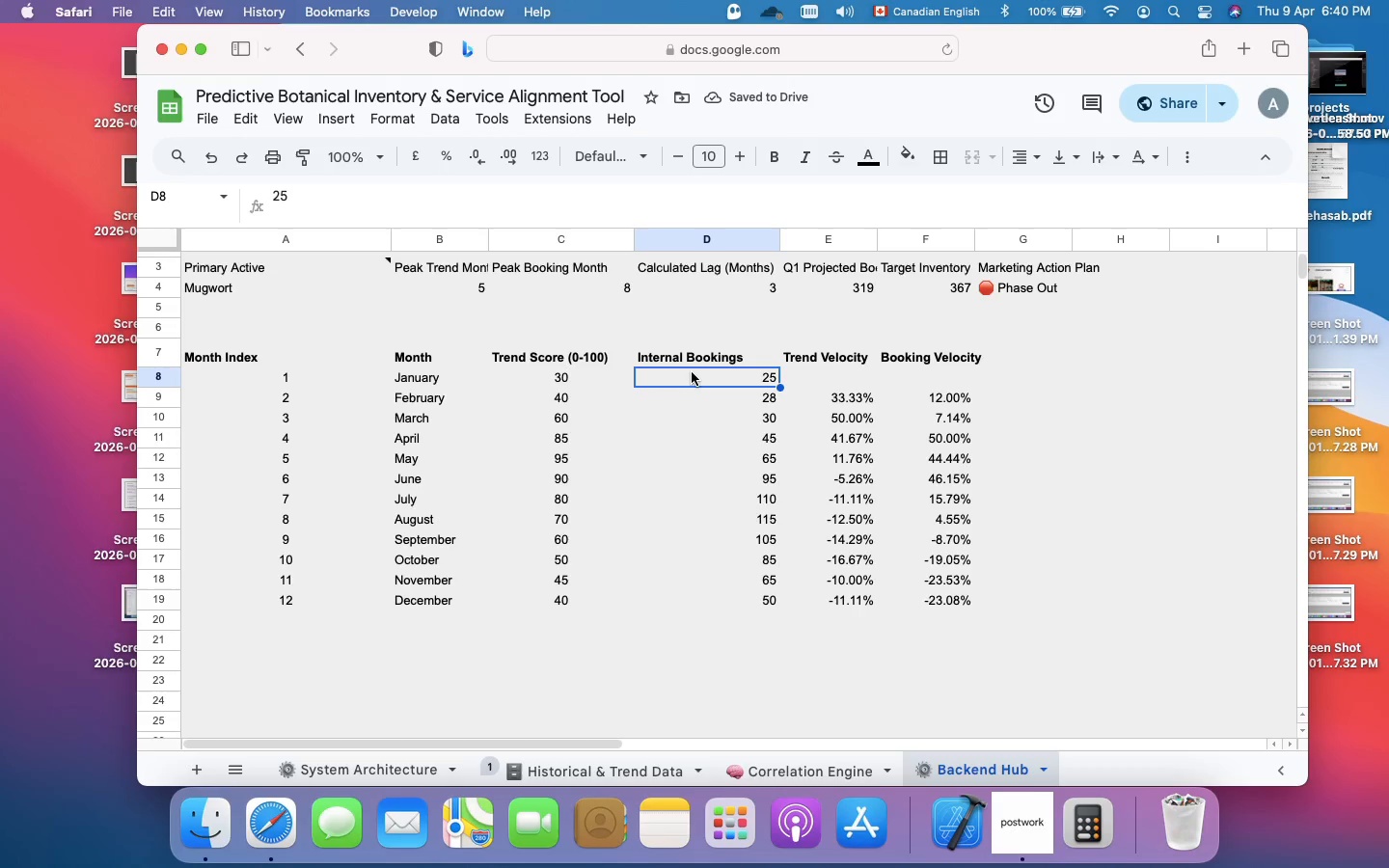 
left_click_drag(start_coordinate=[692, 372], to_coordinate=[773, 602])
 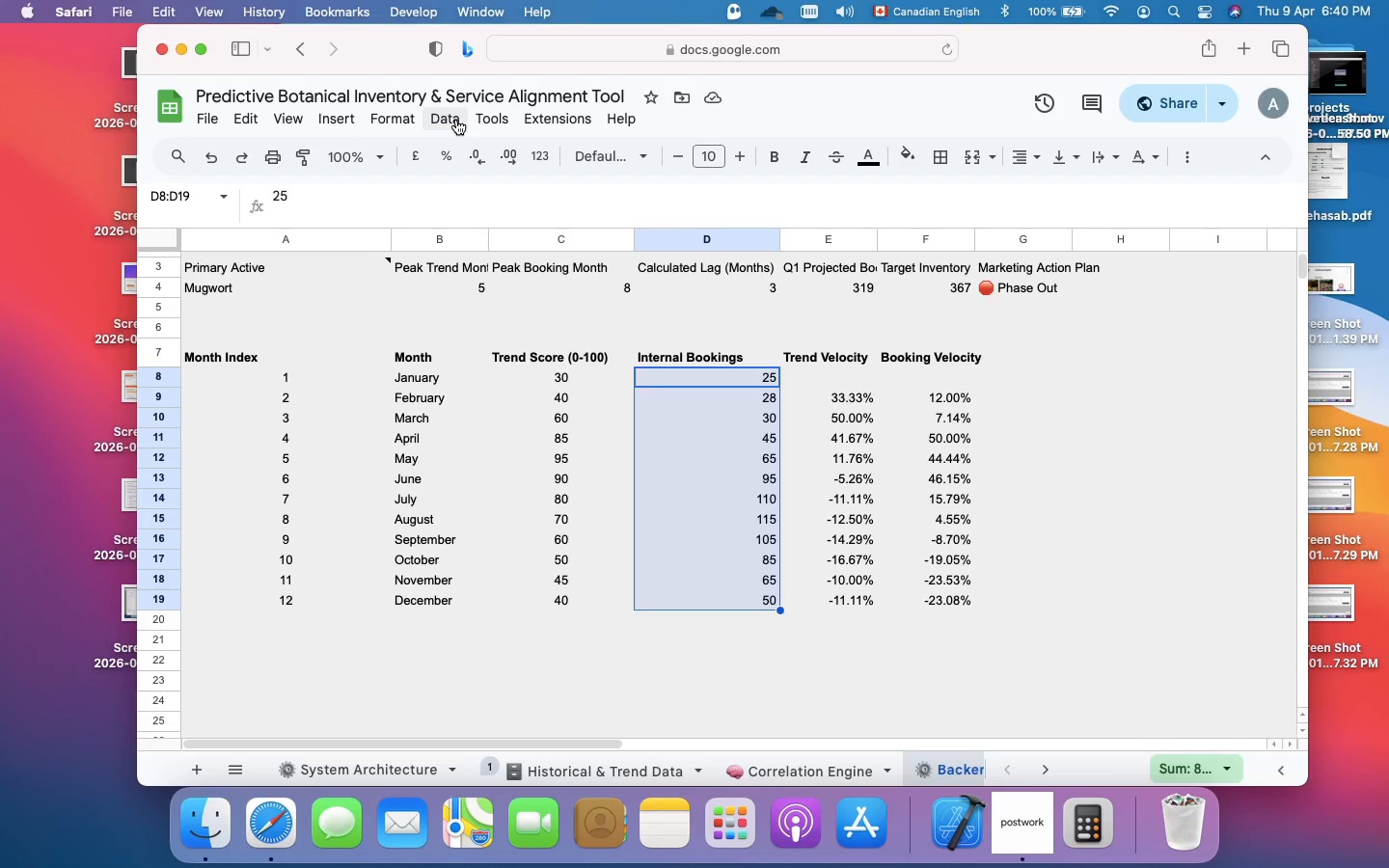 
left_click([404, 121])
 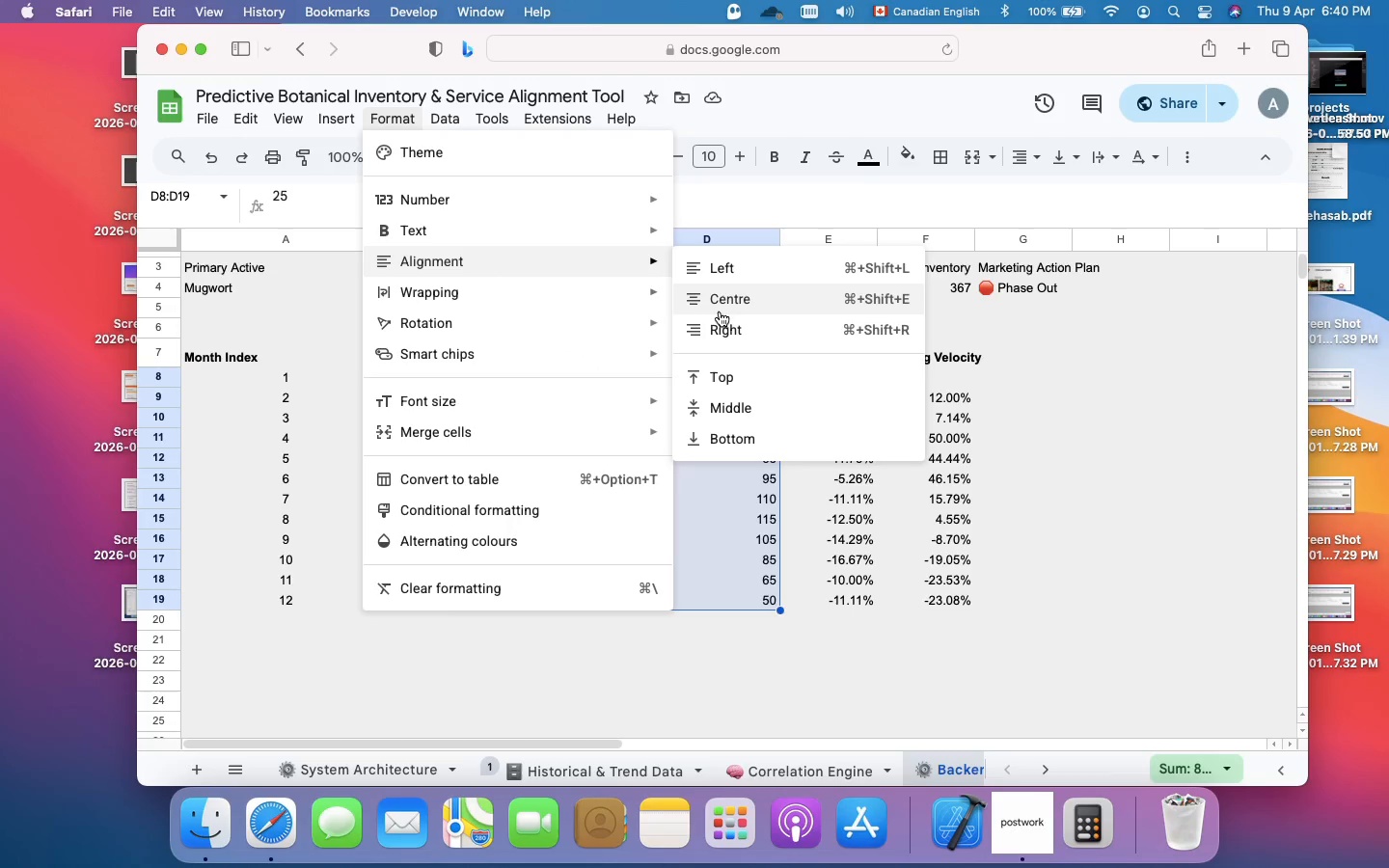 
left_click([739, 304])
 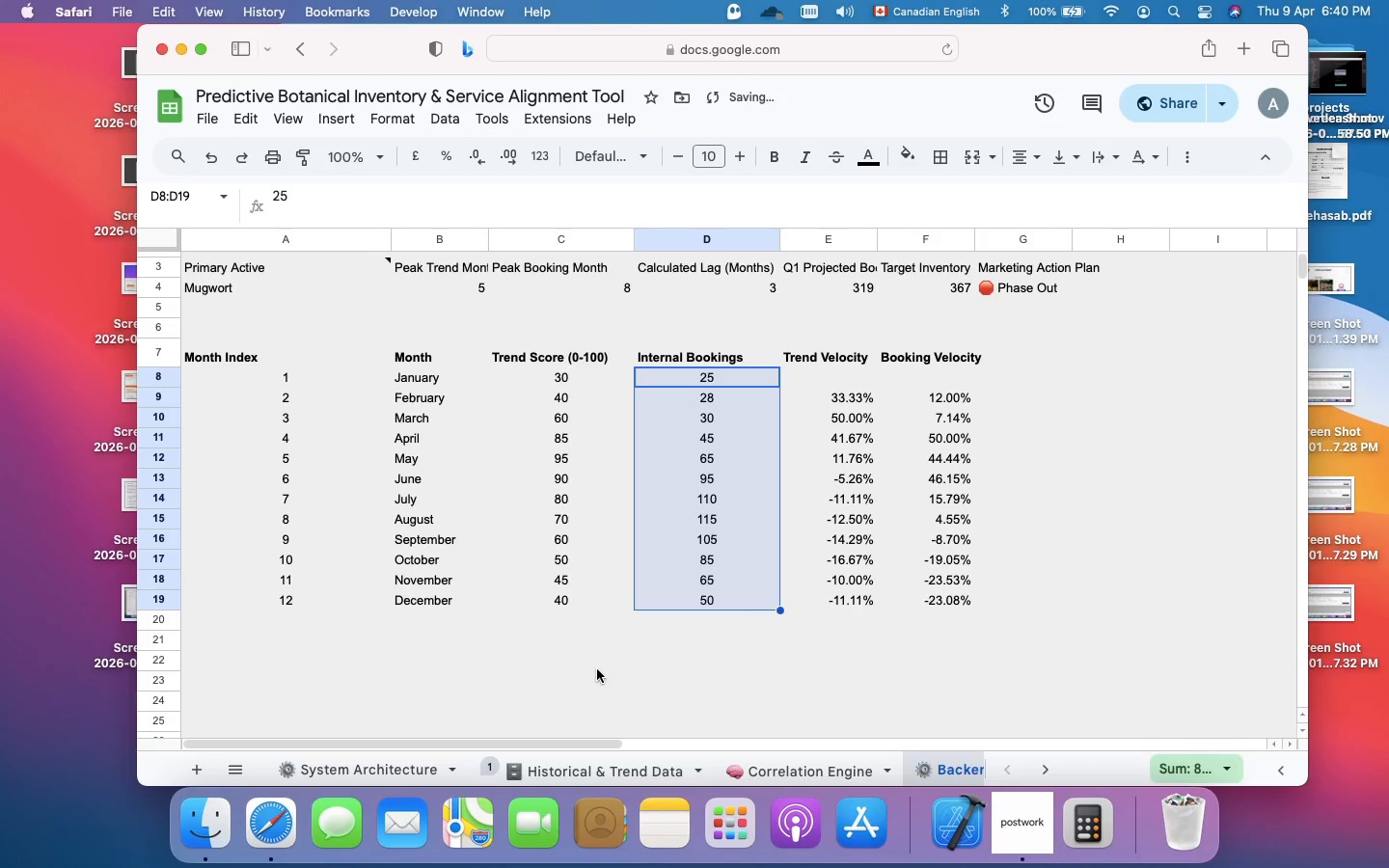 
left_click([597, 669])
 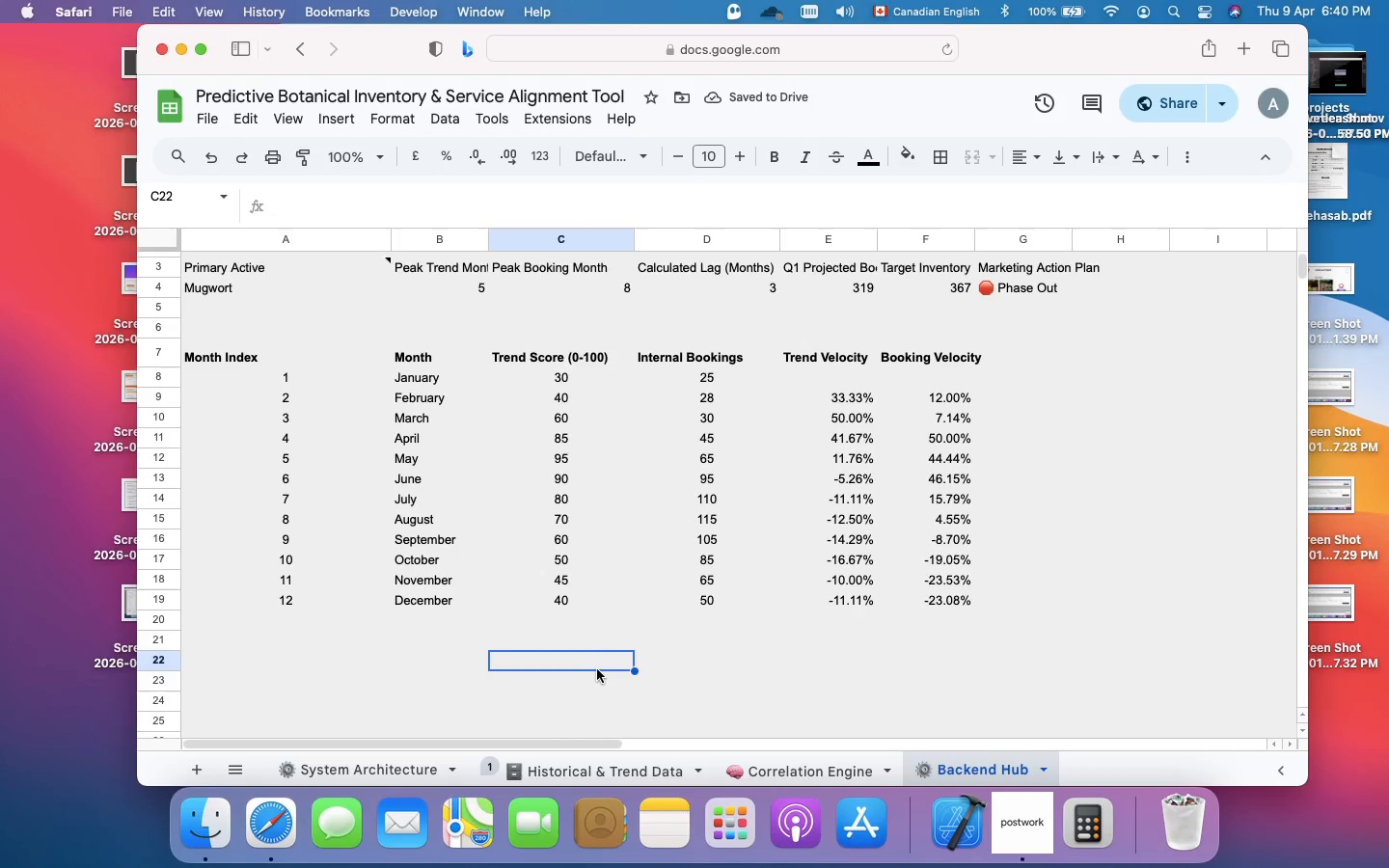 
scroll: coordinate [597, 669], scroll_direction: down, amount: 2.0
 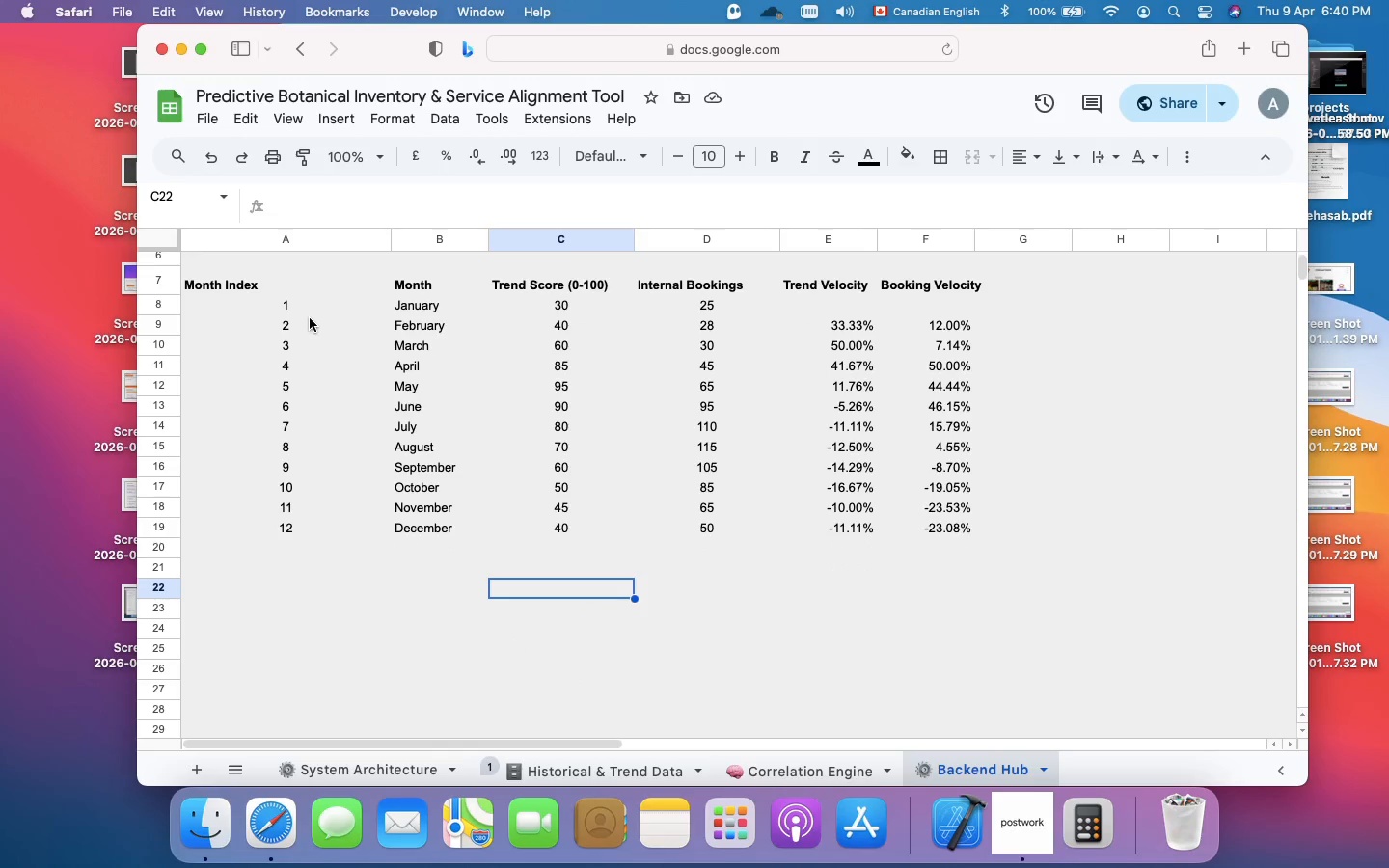 
wait(5.48)
 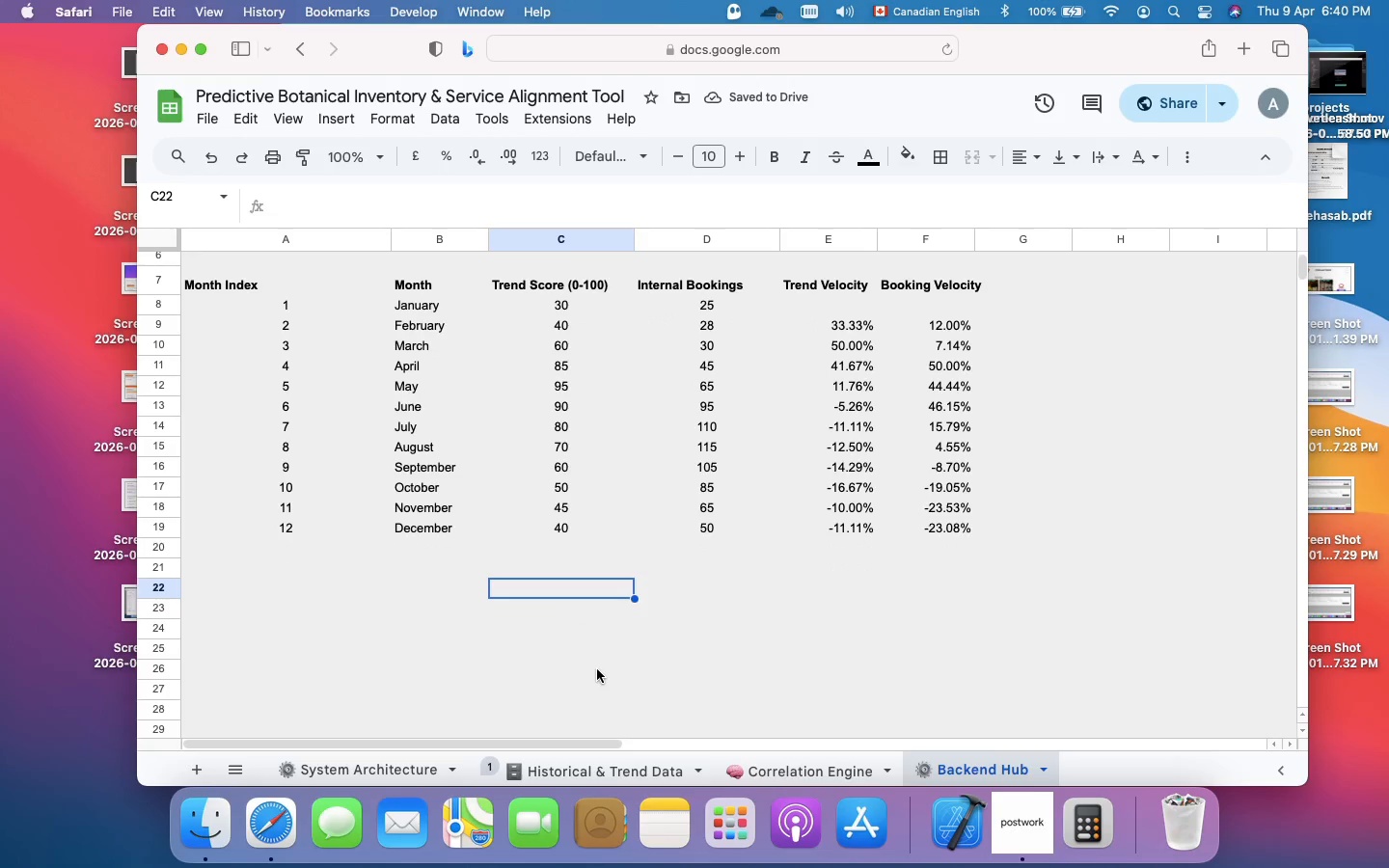 
left_click([215, 286])
 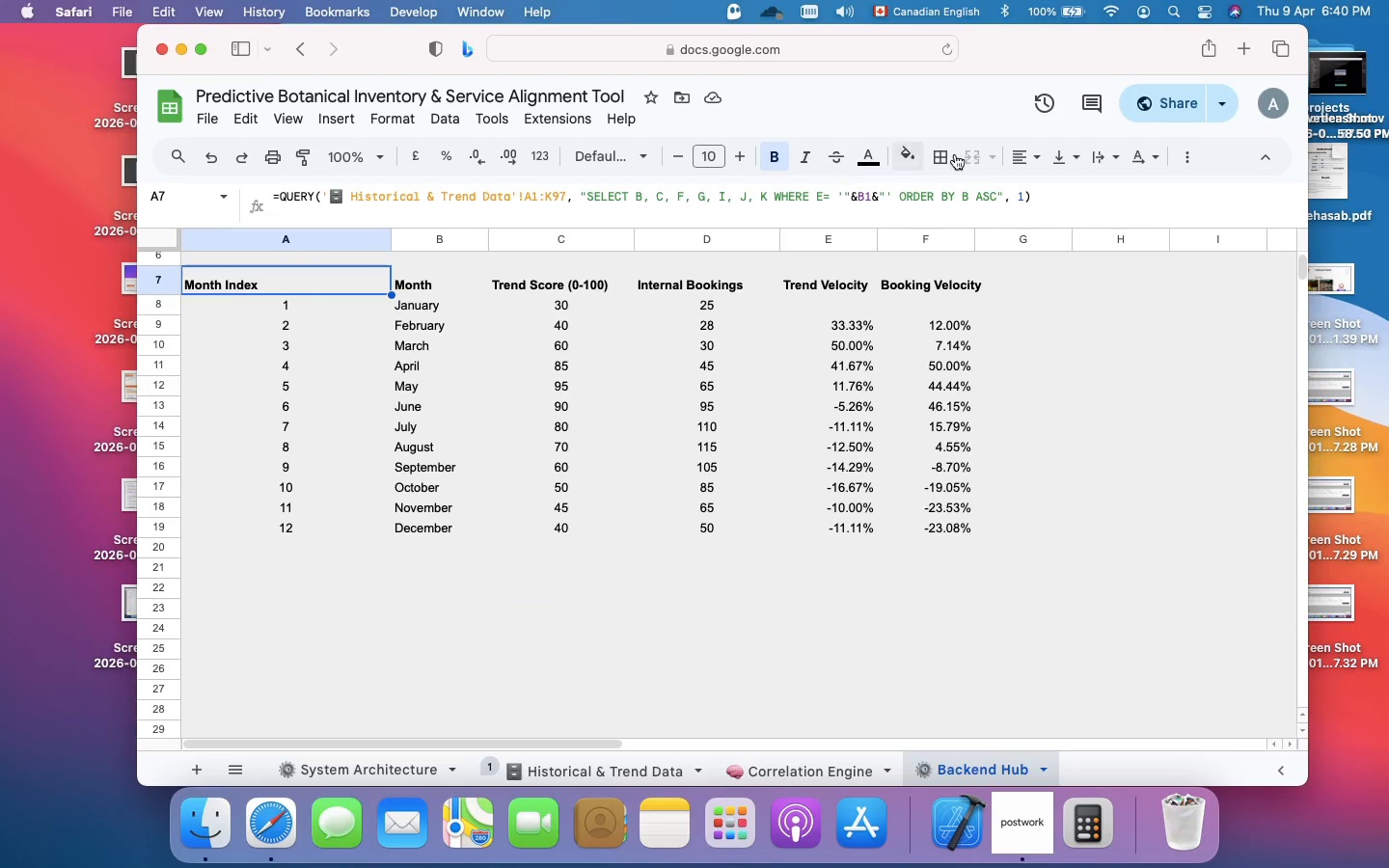 
left_click([1031, 156])
 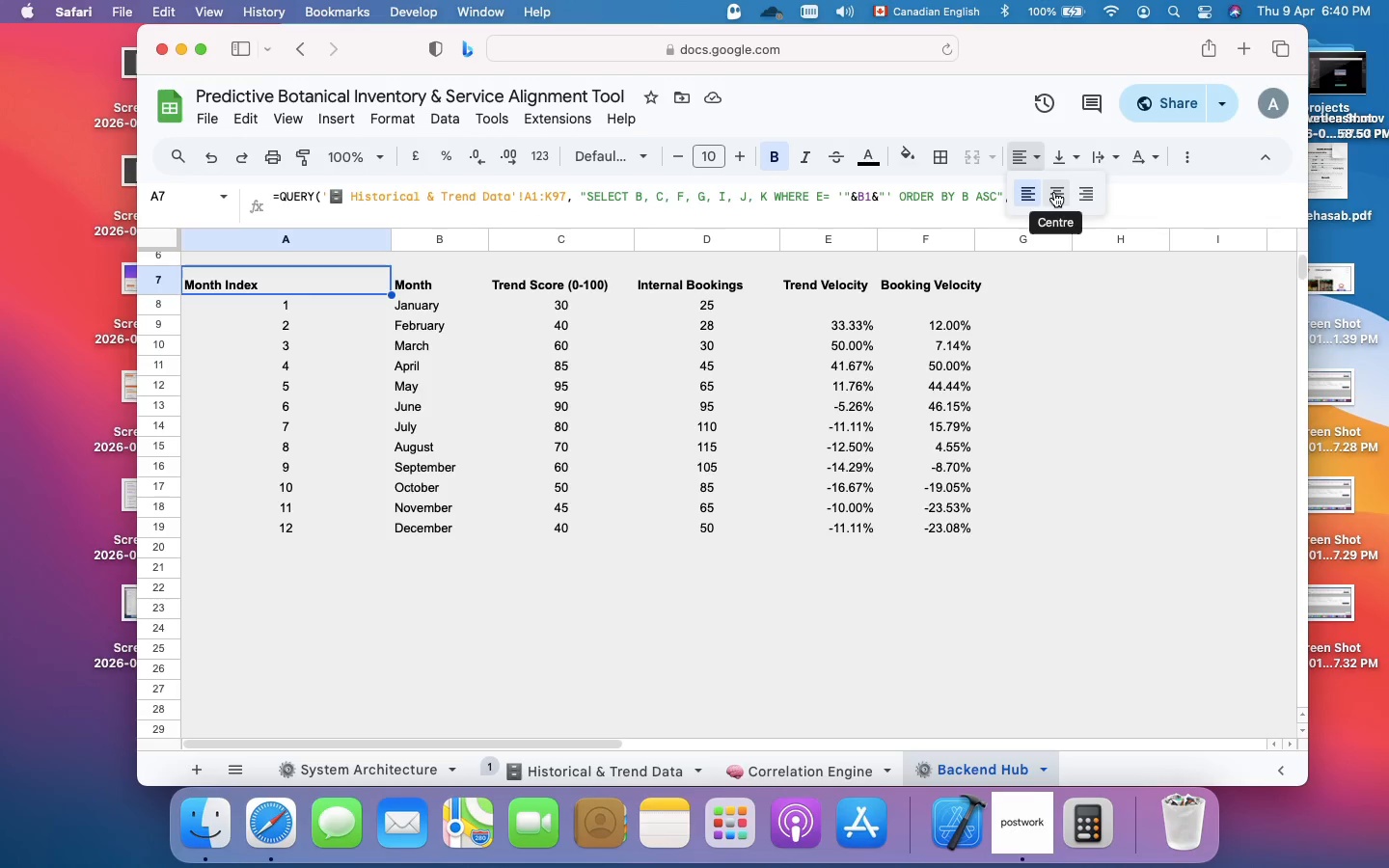 
left_click([1054, 192])
 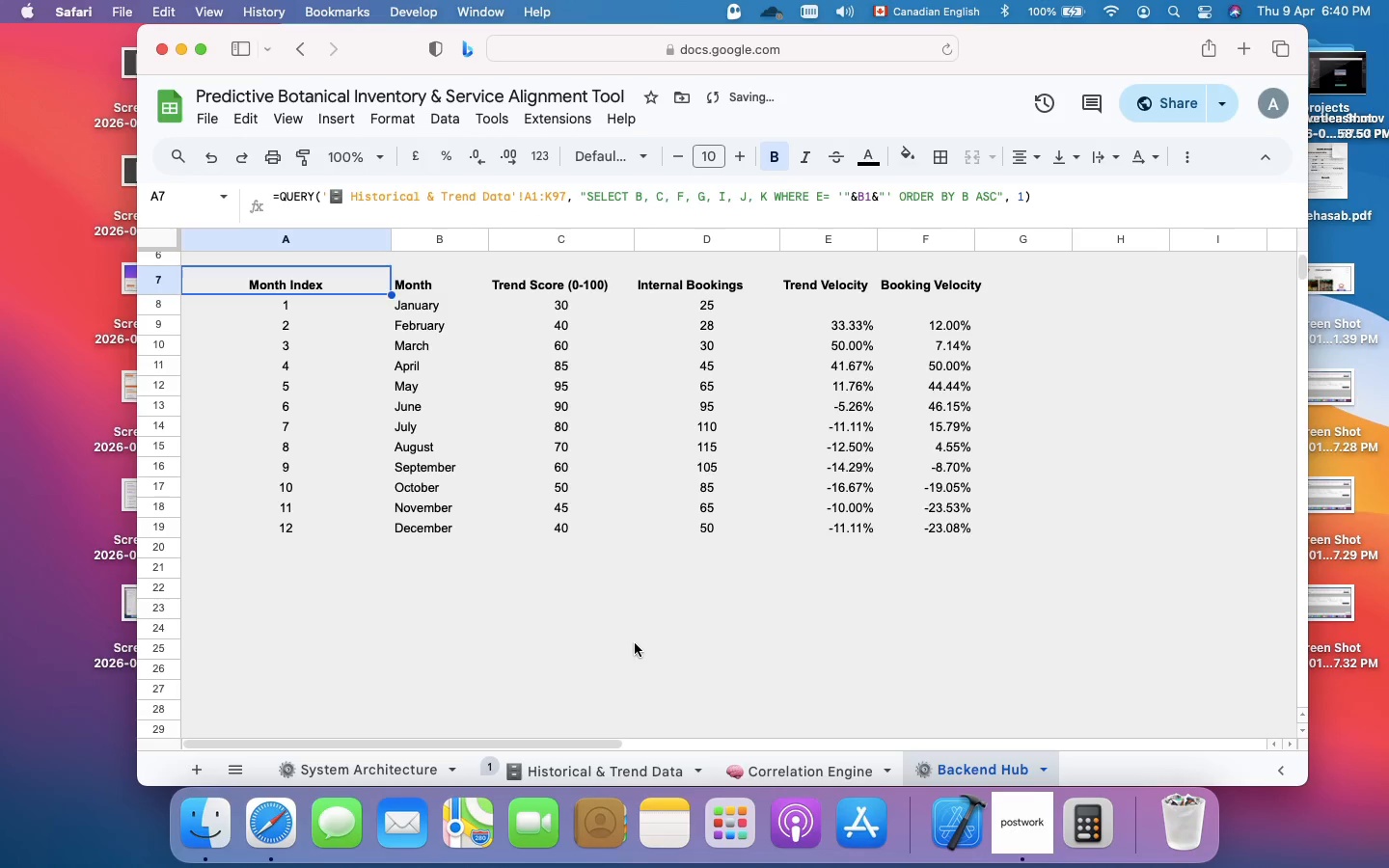 
left_click([635, 643])
 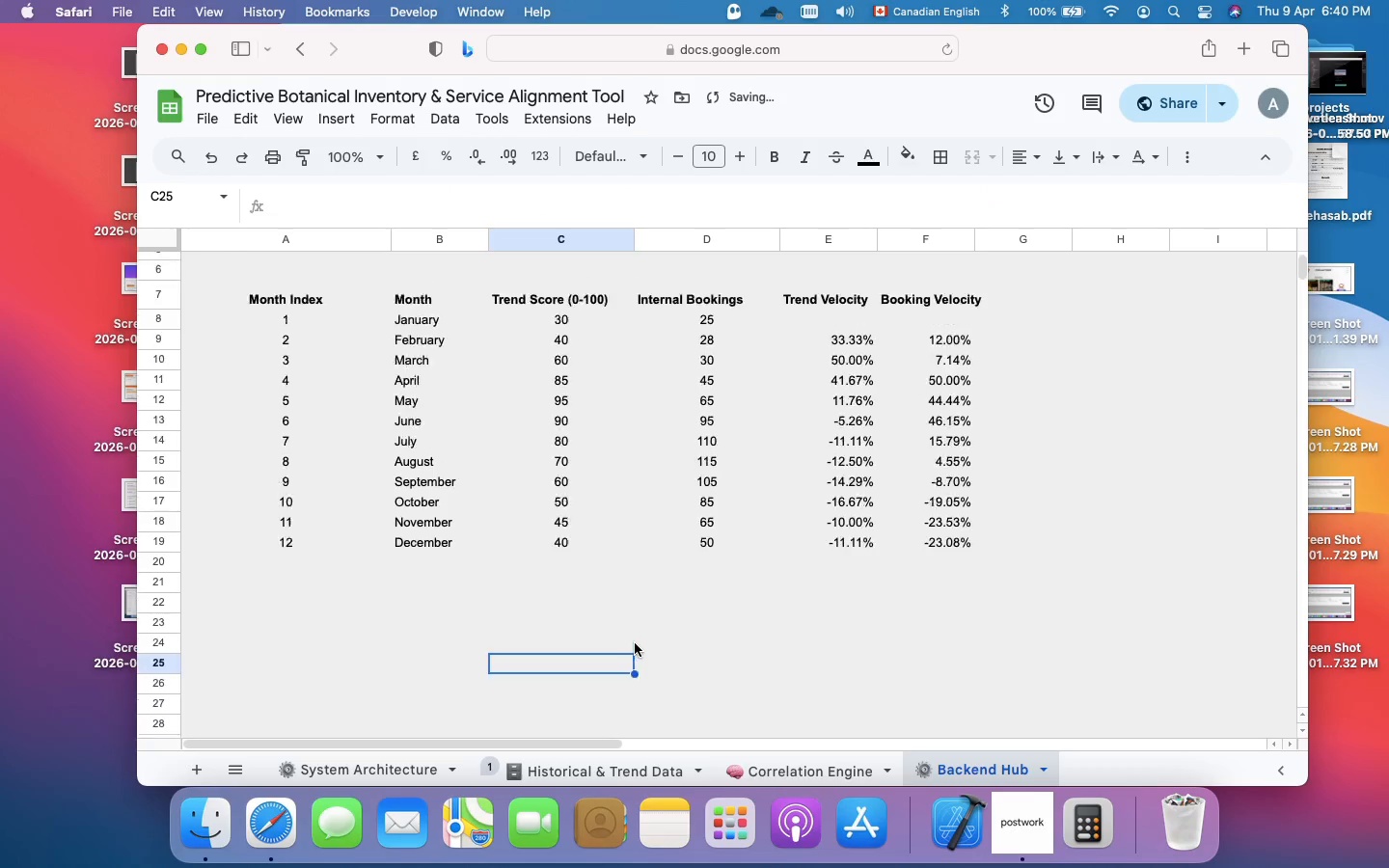 
scroll: coordinate [635, 643], scroll_direction: up, amount: 2.0
 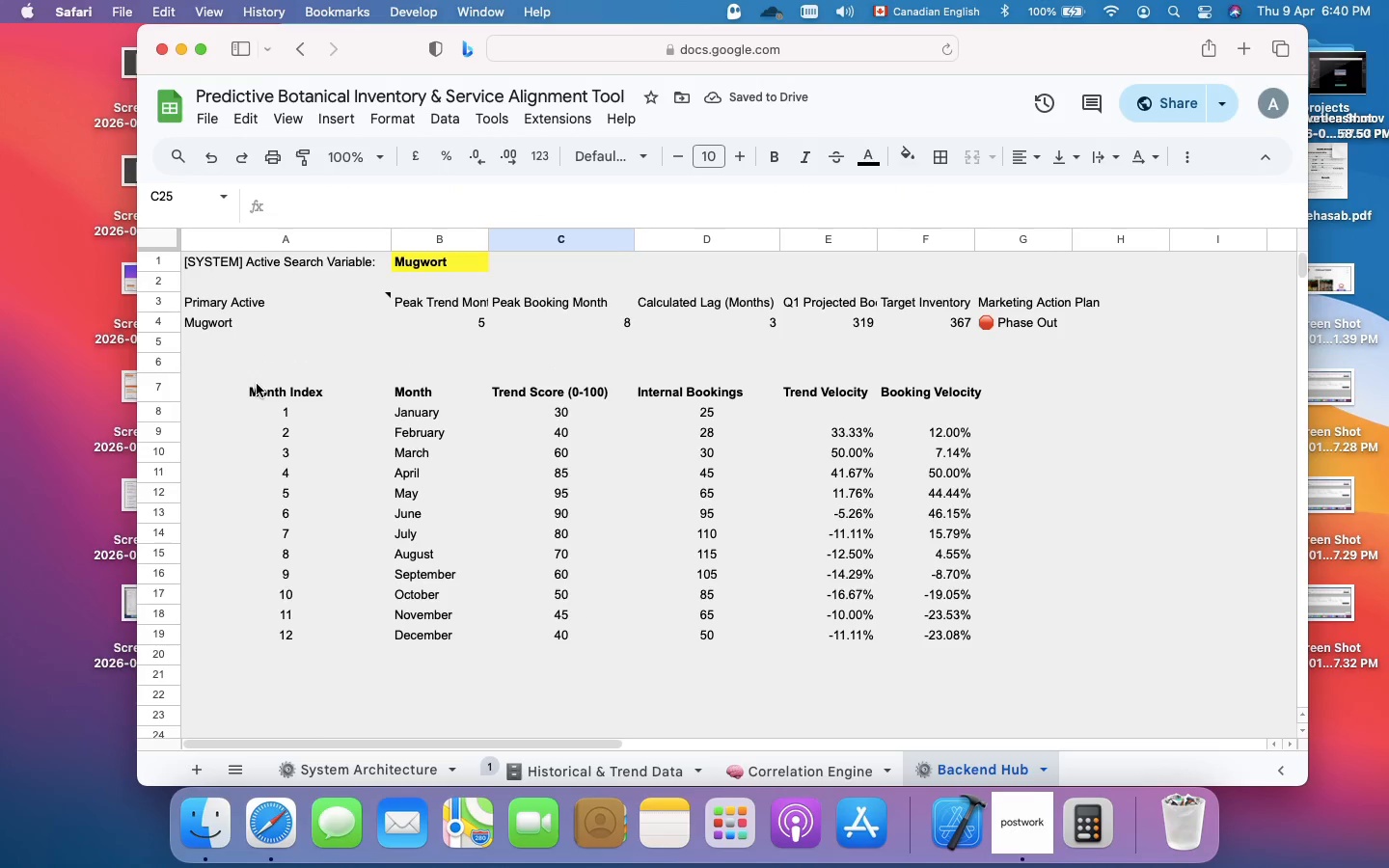 
left_click([257, 384])
 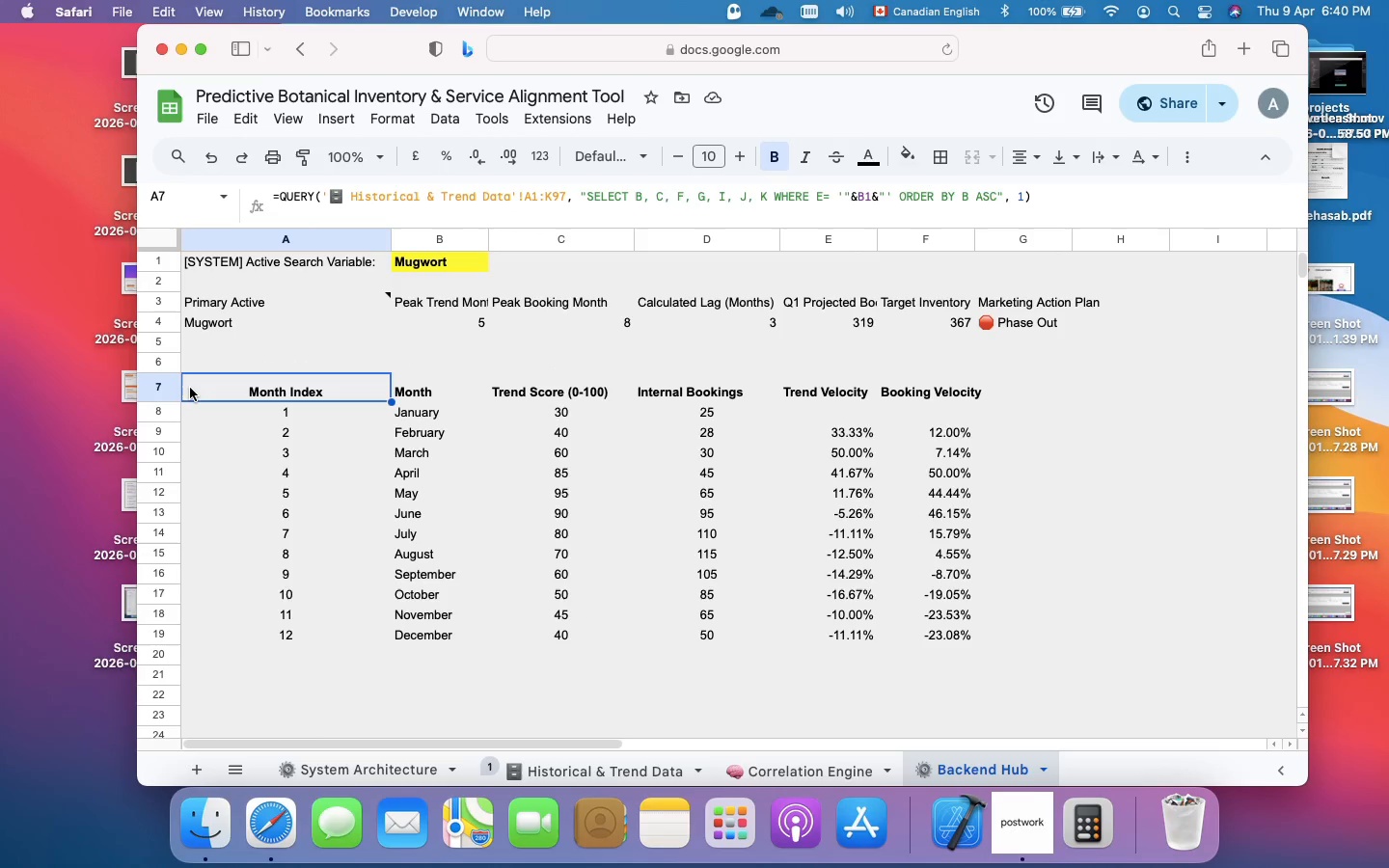 
left_click_drag(start_coordinate=[190, 388], to_coordinate=[983, 393])
 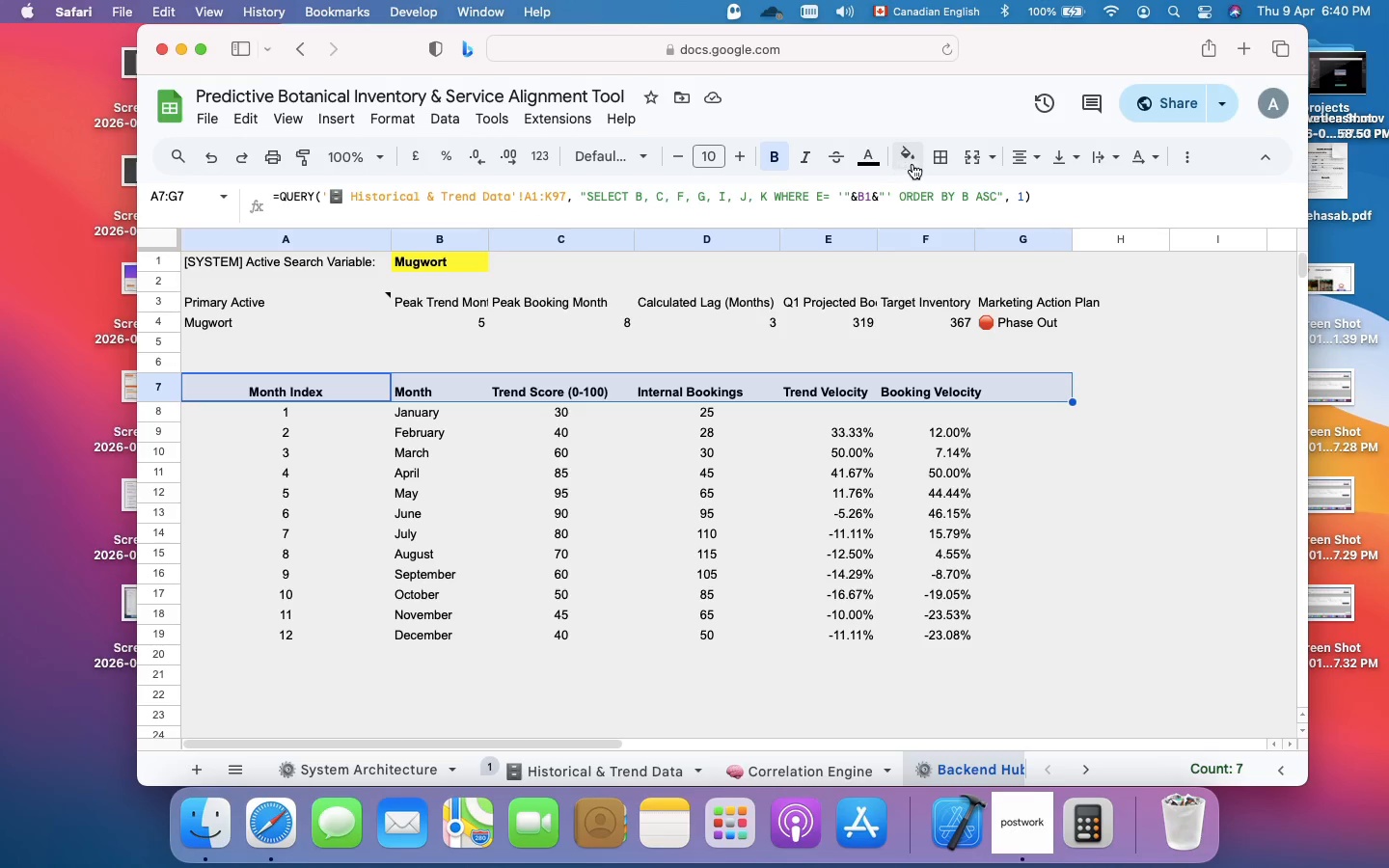 
left_click([913, 164])
 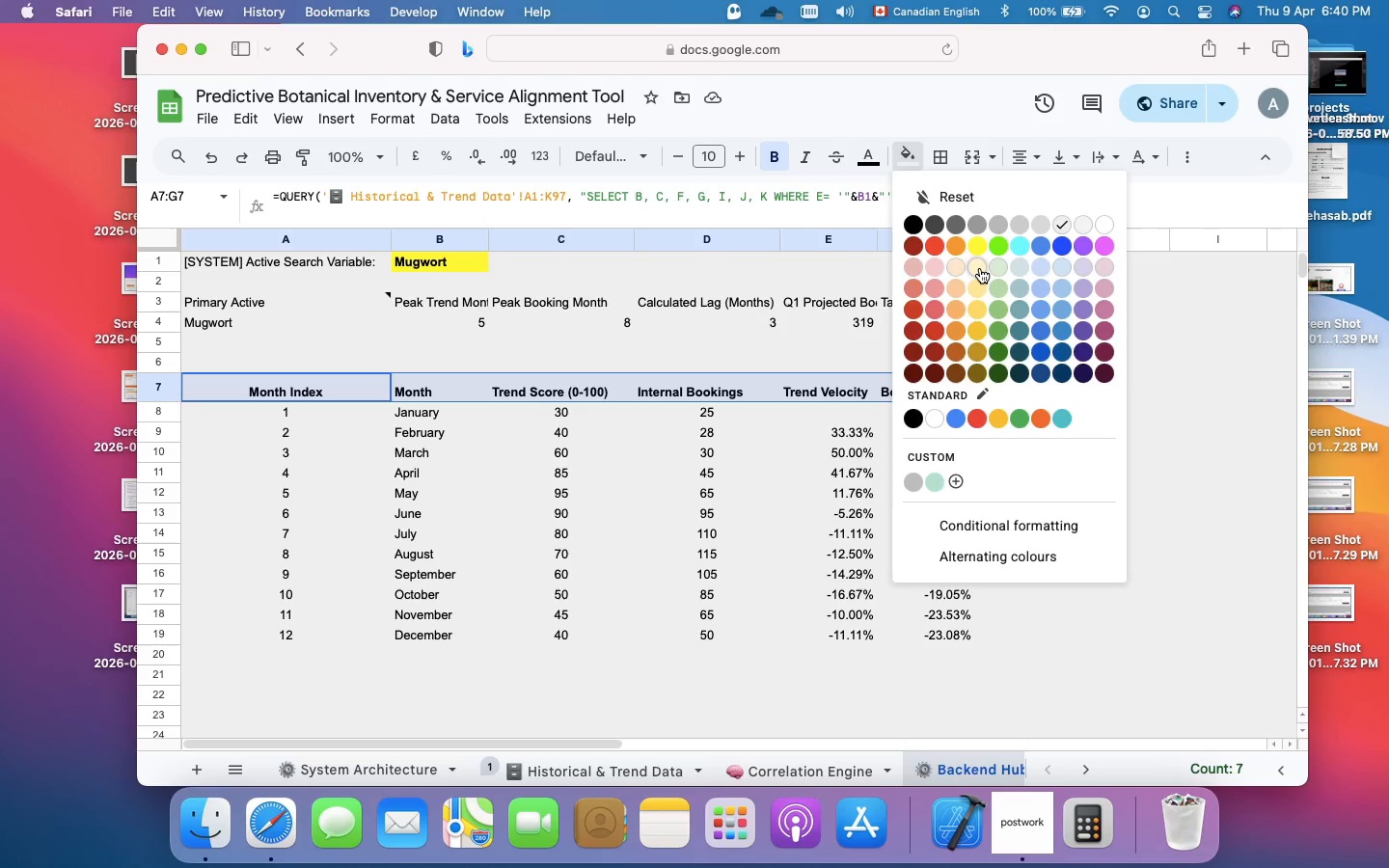 
left_click([980, 268])
 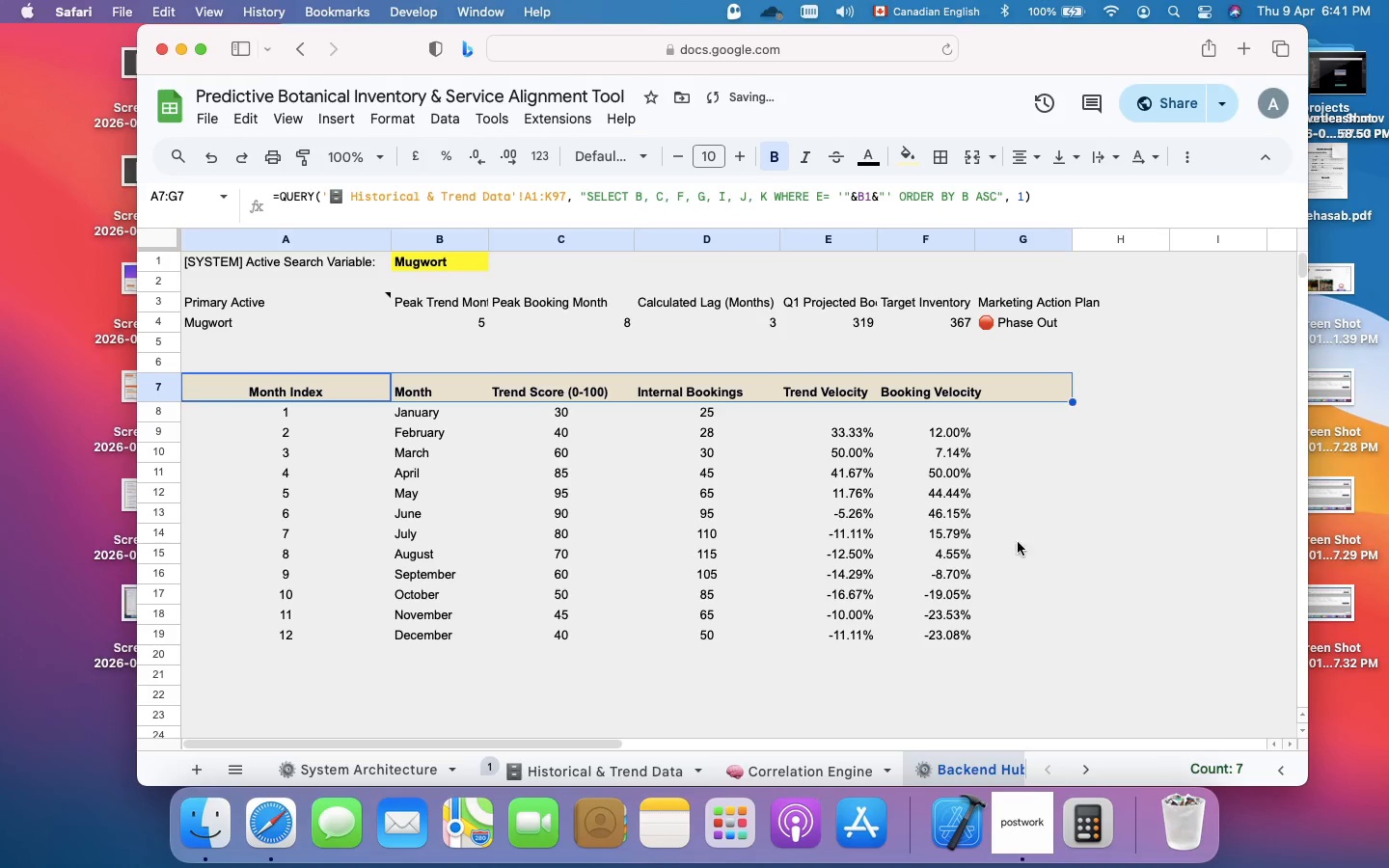 
left_click([1019, 545])
 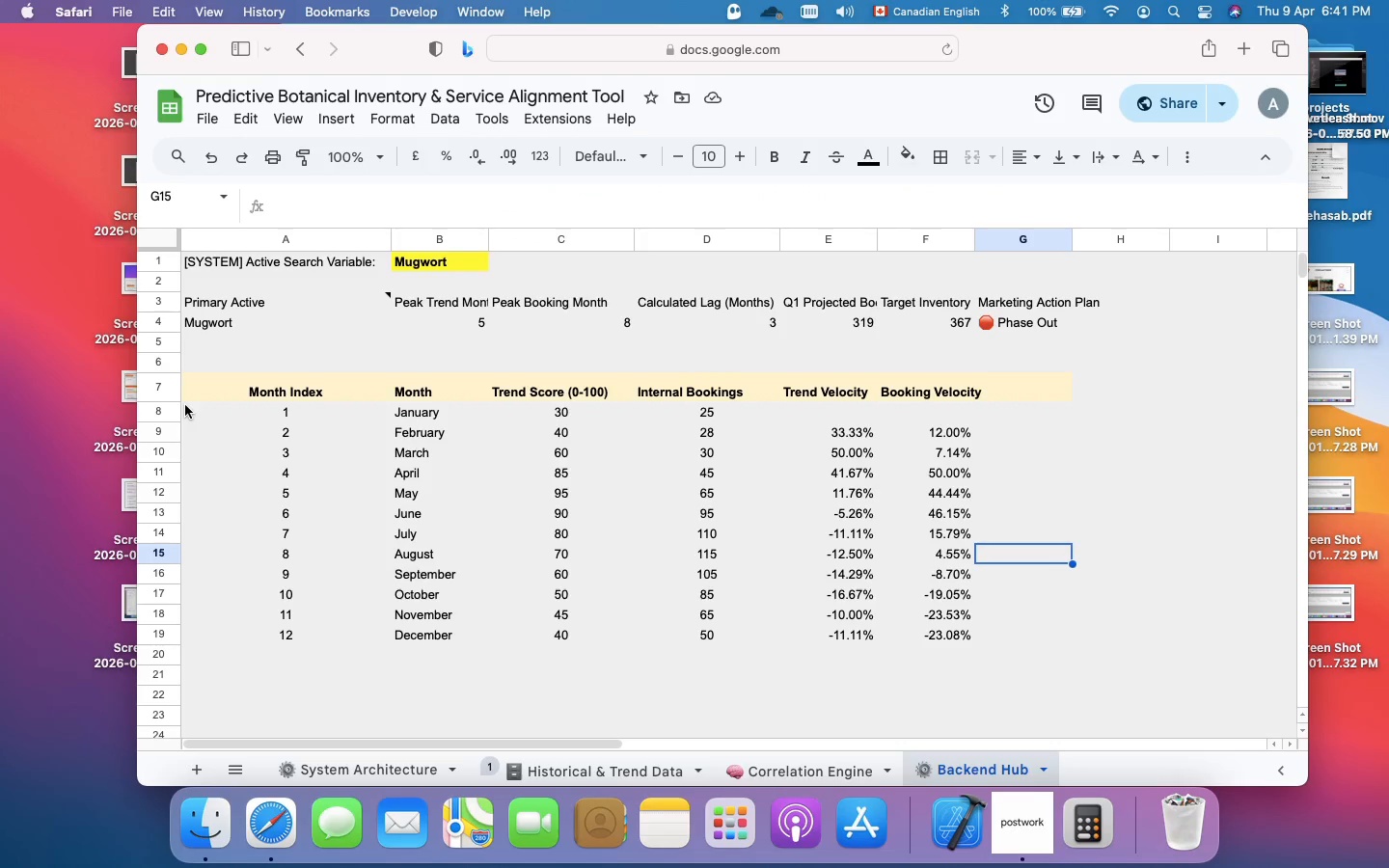 
wait(6.48)
 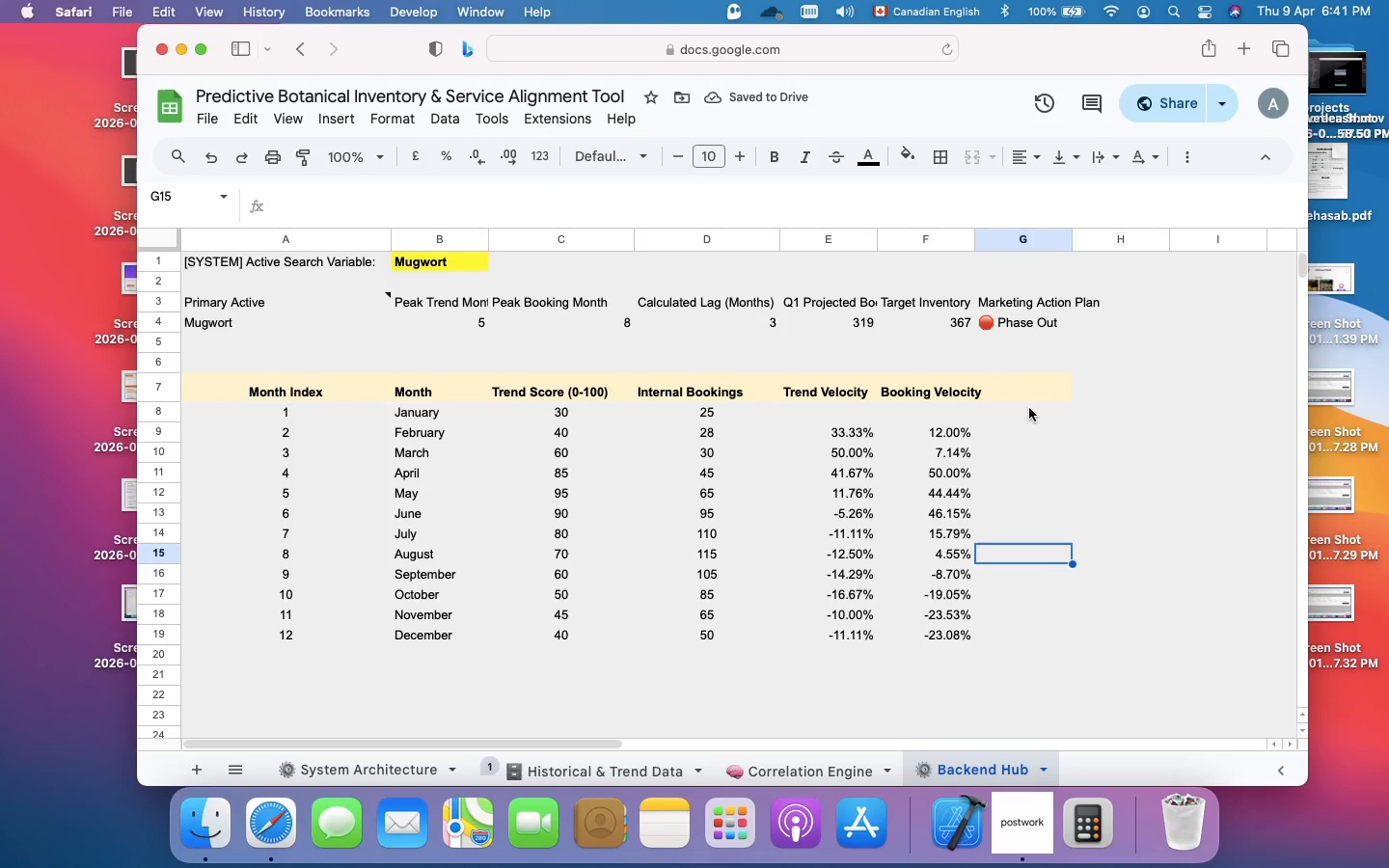 
left_click_drag(start_coordinate=[188, 394], to_coordinate=[1024, 640])
 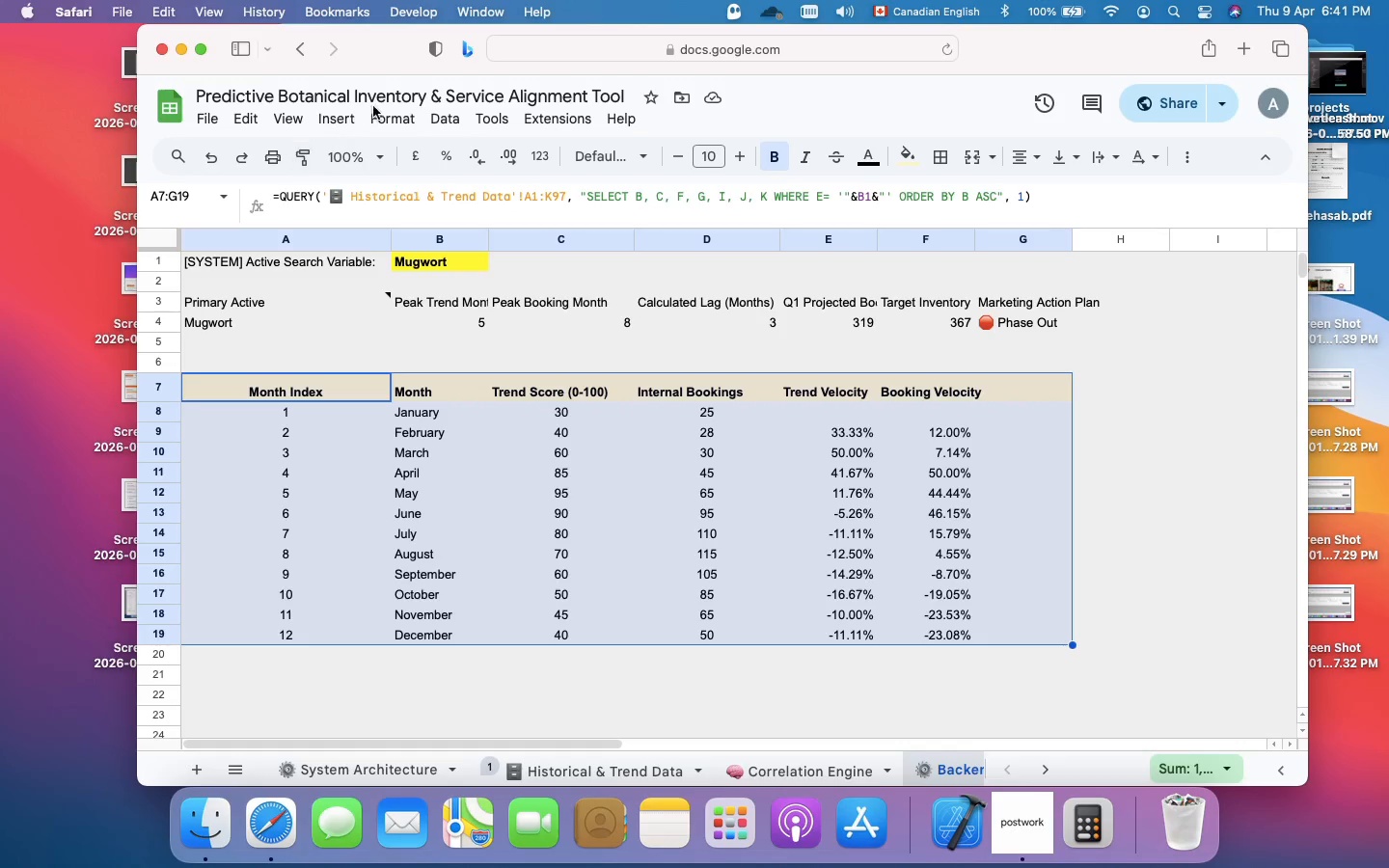 
left_click([386, 118])
 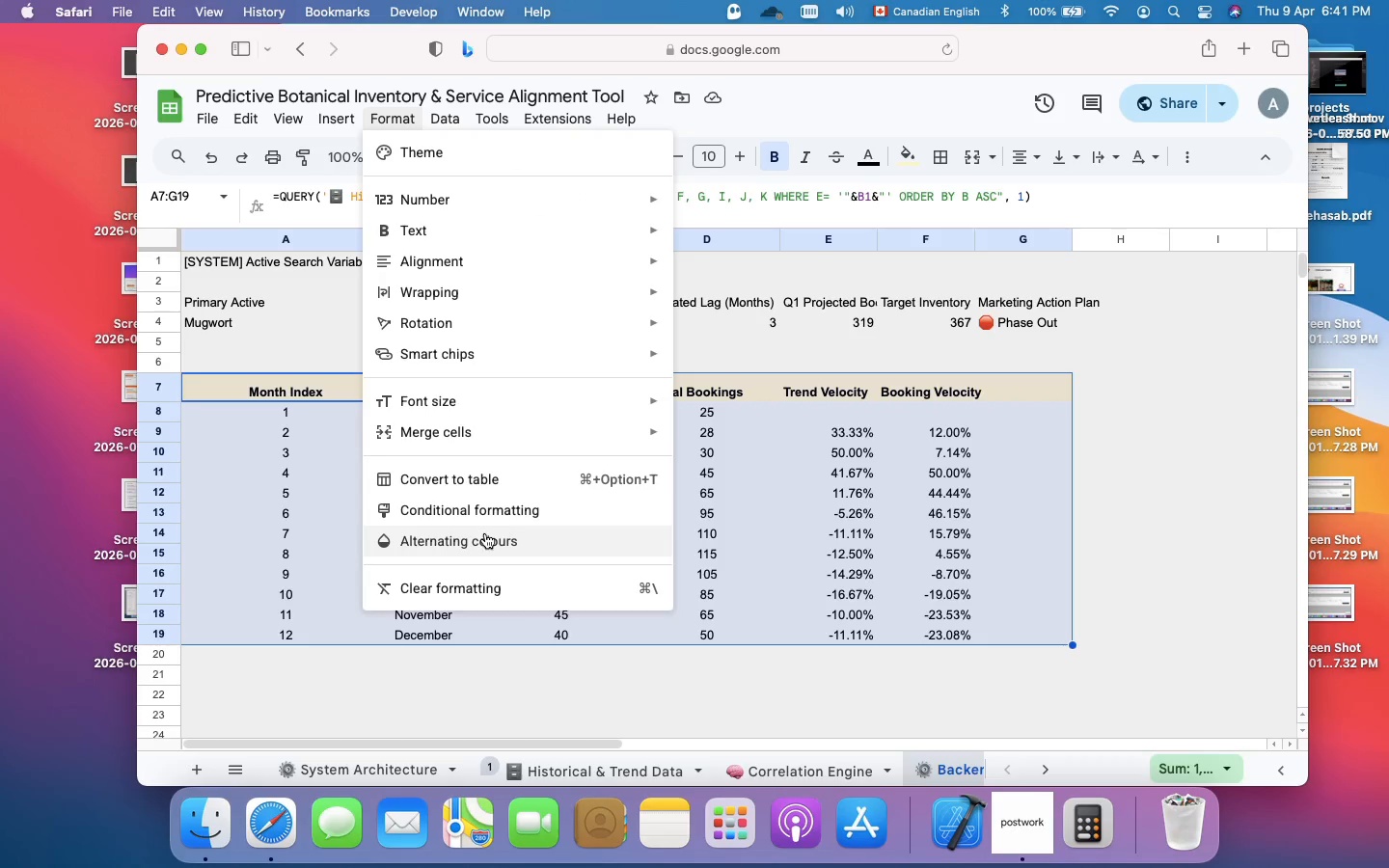 
left_click([486, 534])
 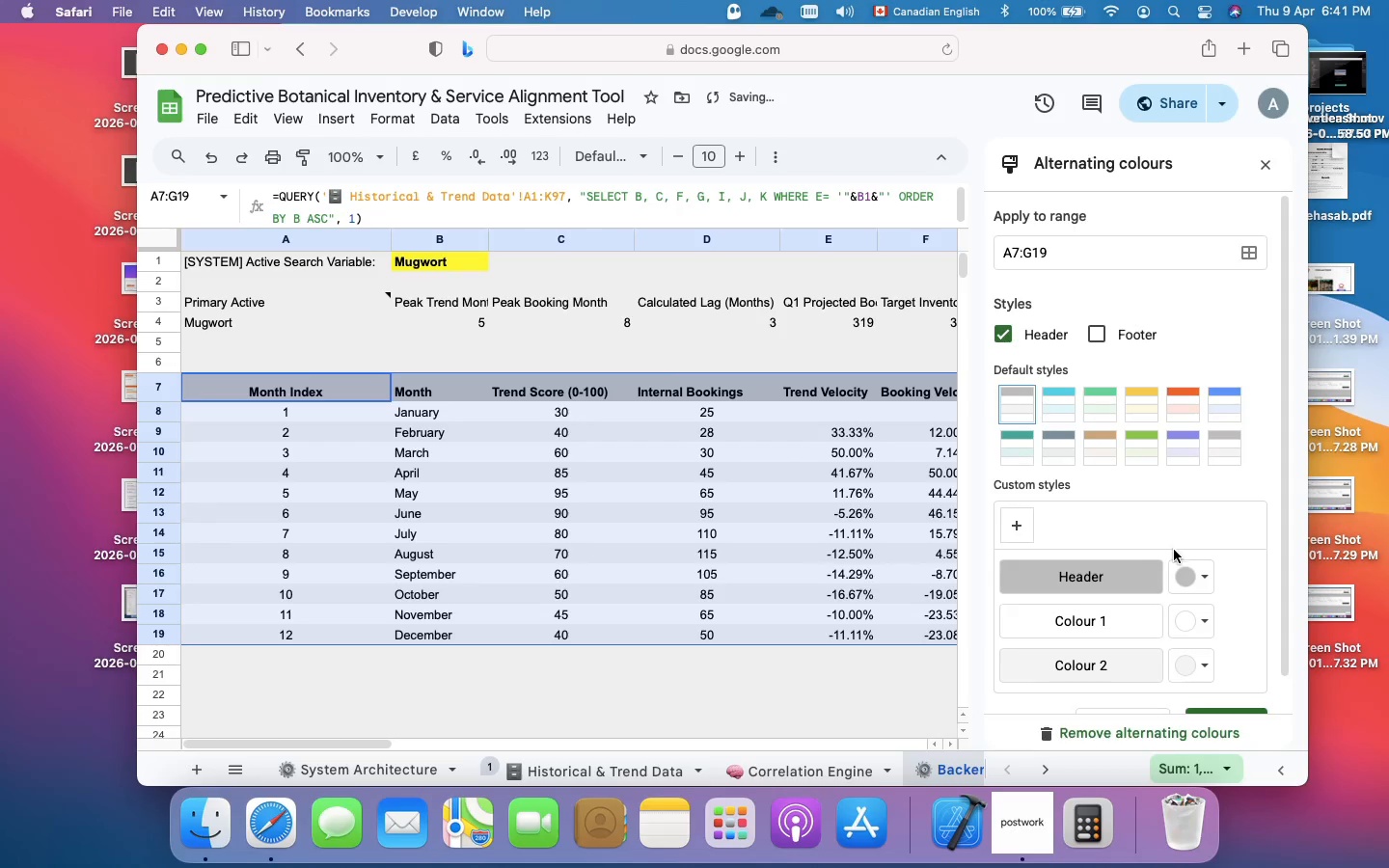 
left_click([1184, 574])
 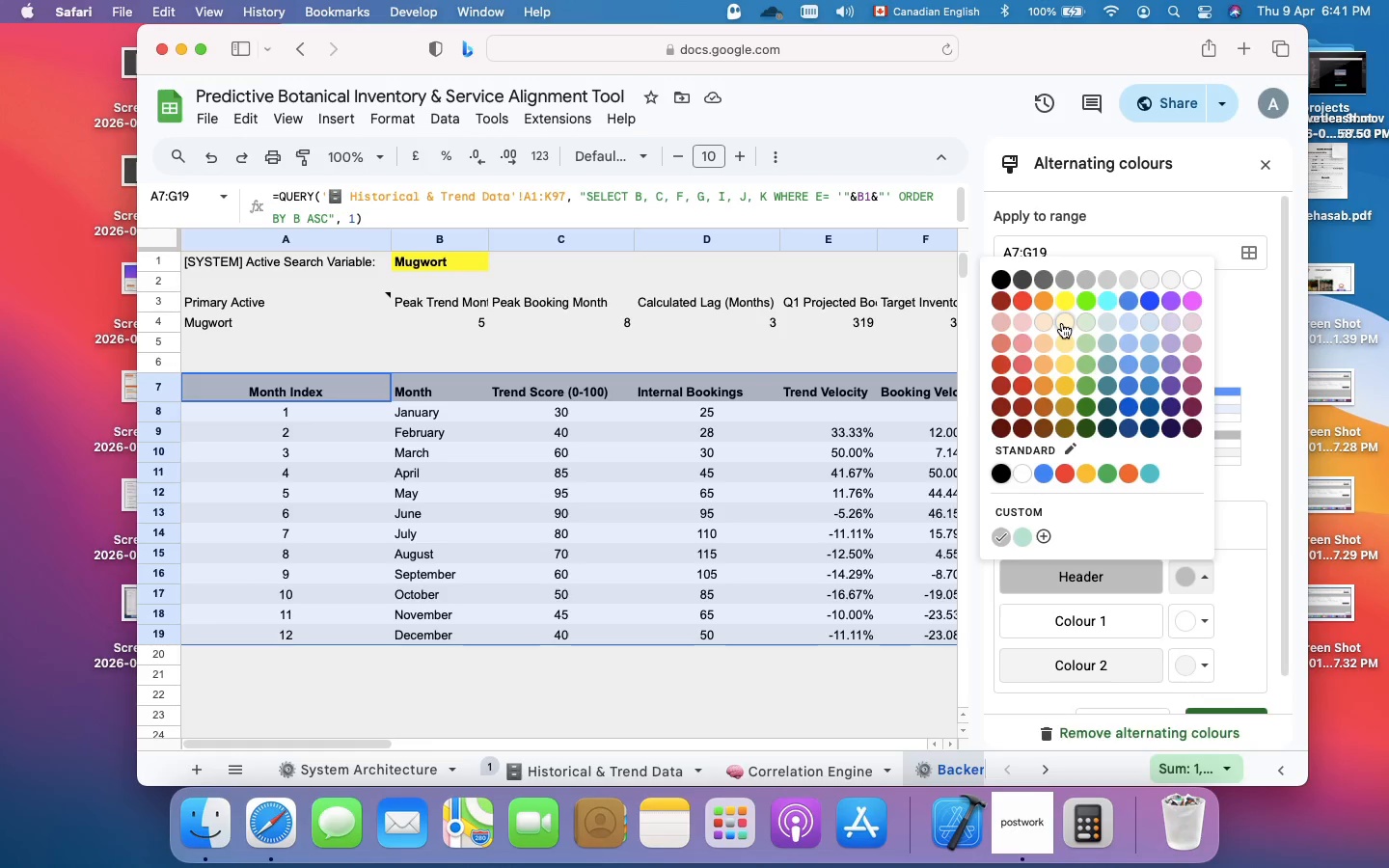 
wait(5.72)
 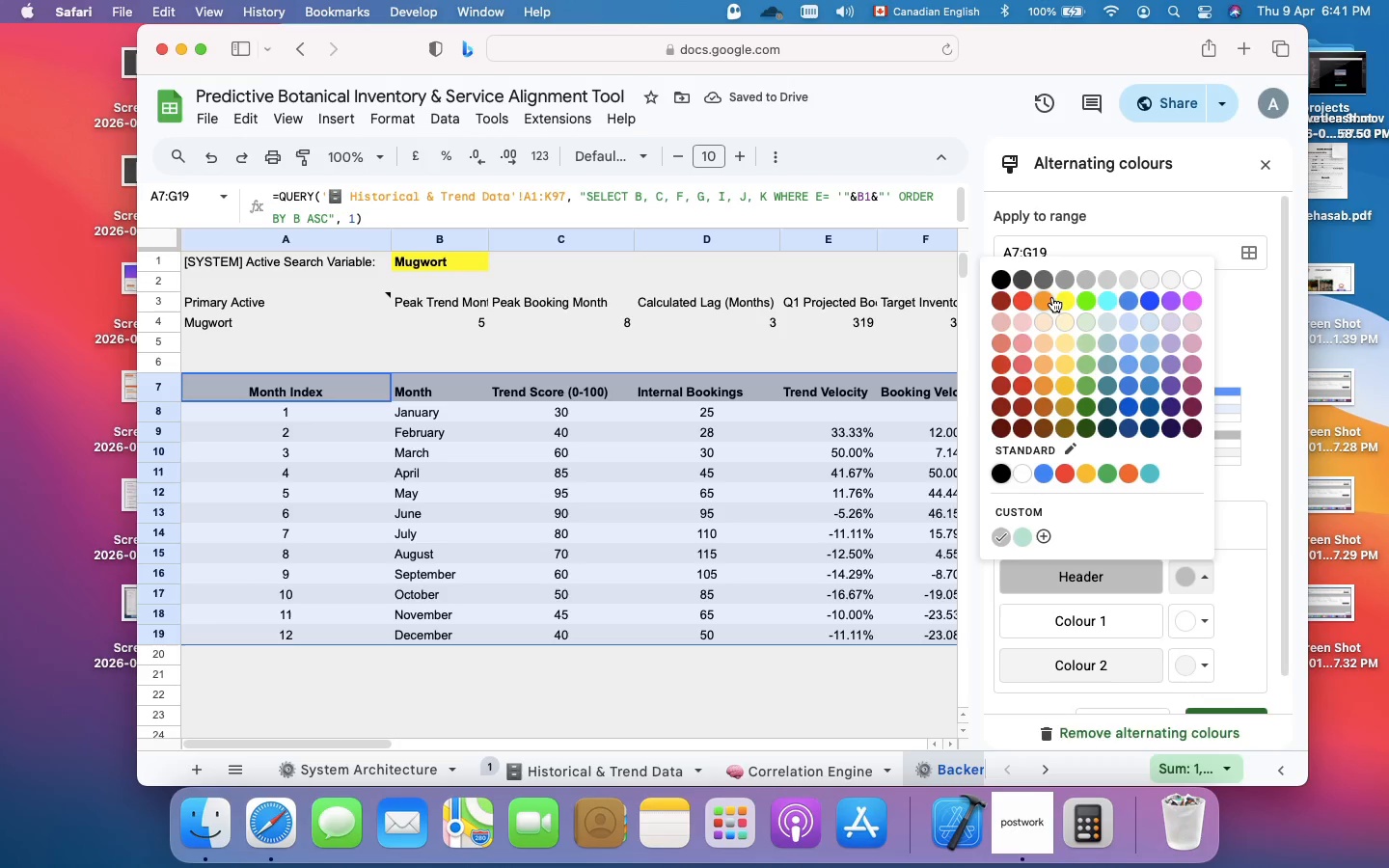 
left_click([1062, 323])
 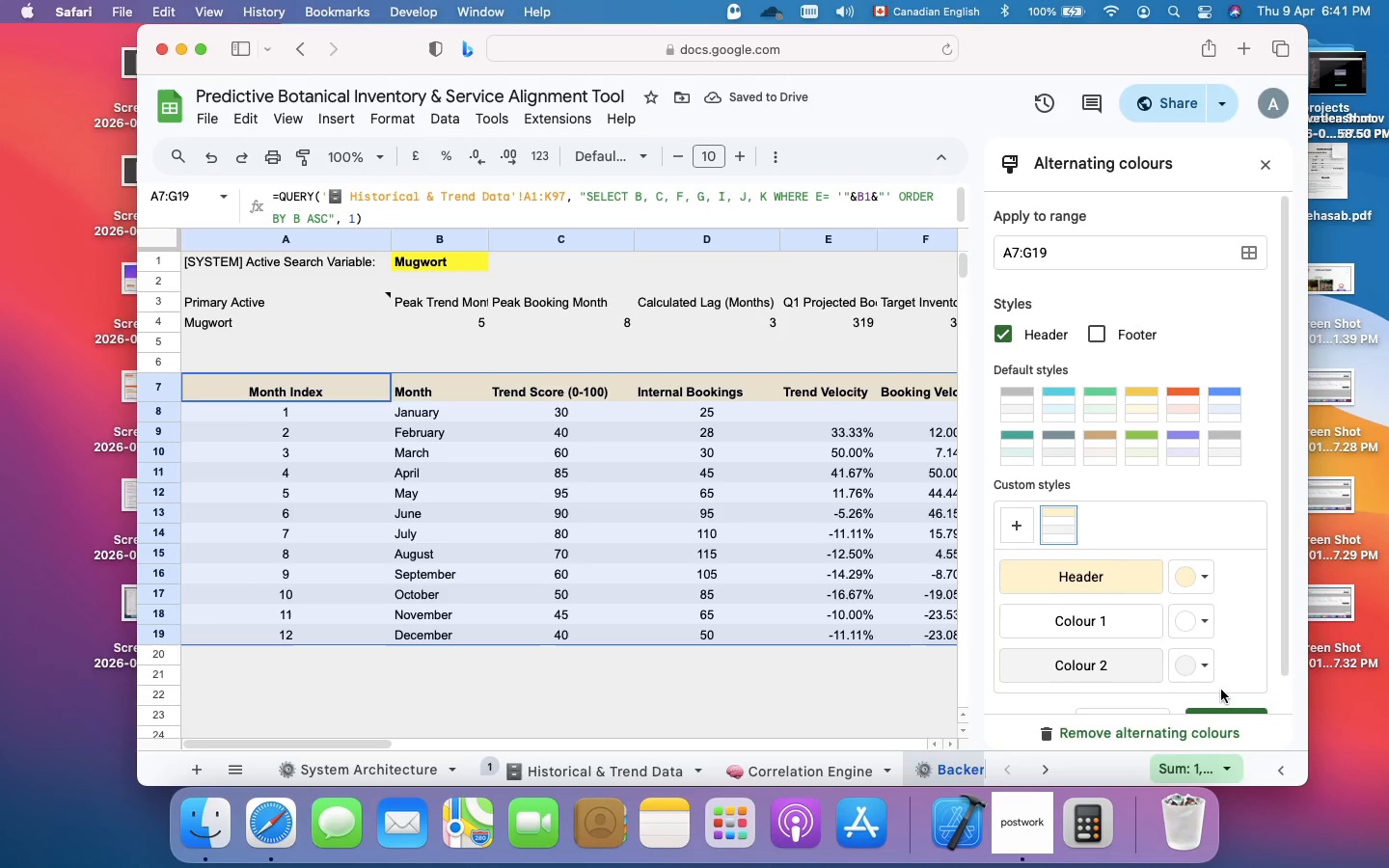 
wait(5.79)
 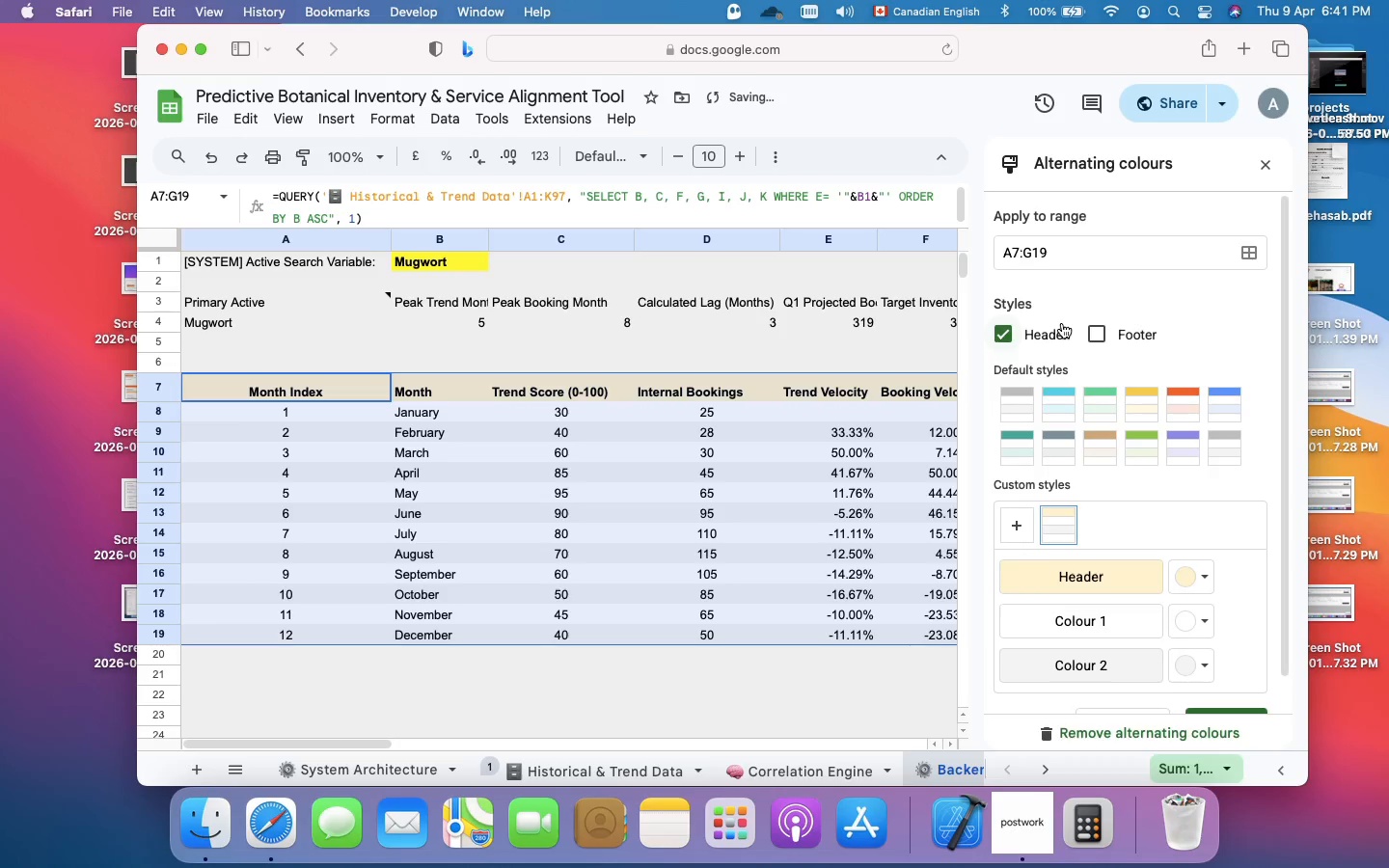 
scroll: coordinate [1151, 634], scroll_direction: down, amount: 63.0
 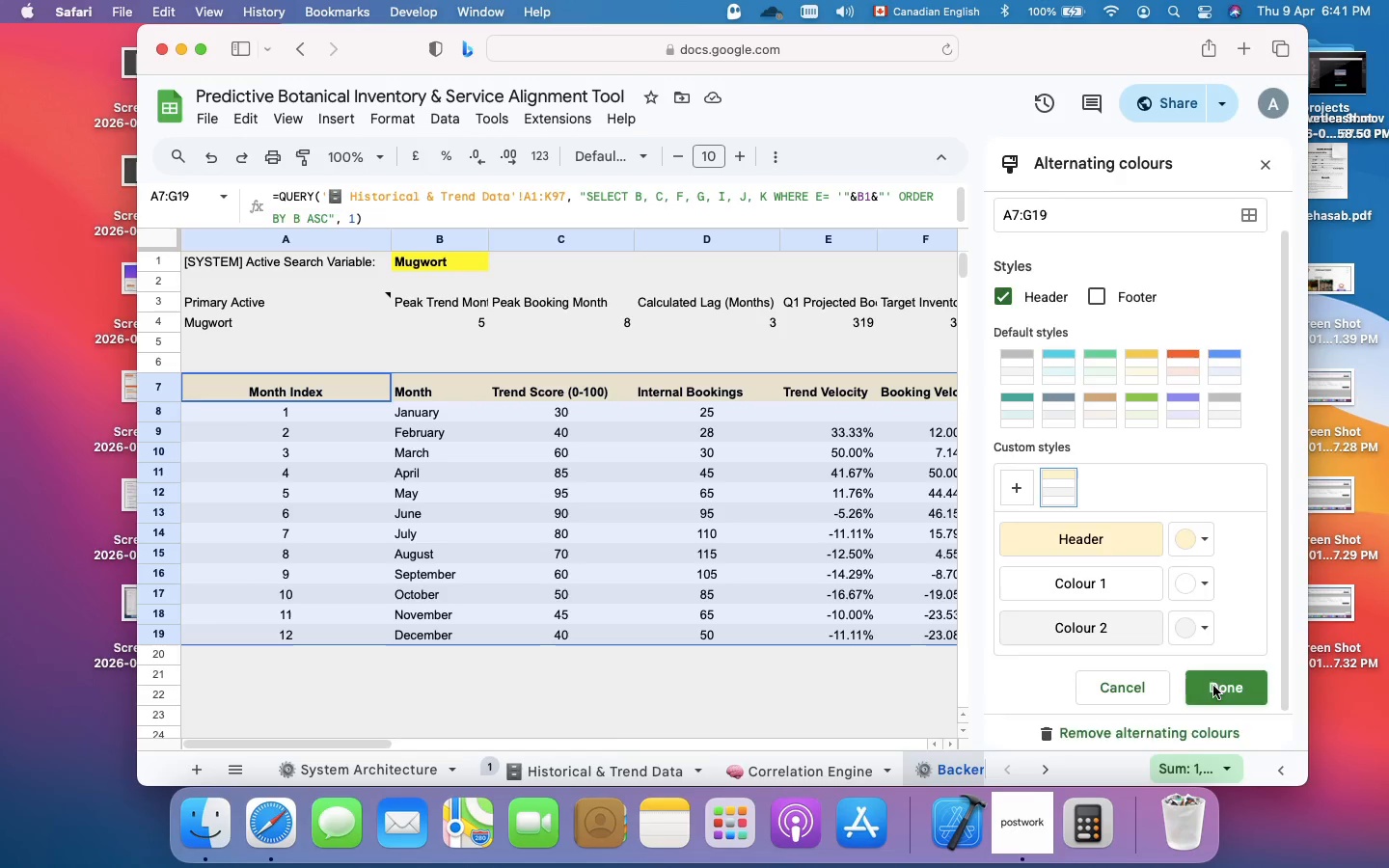 
left_click([1213, 686])
 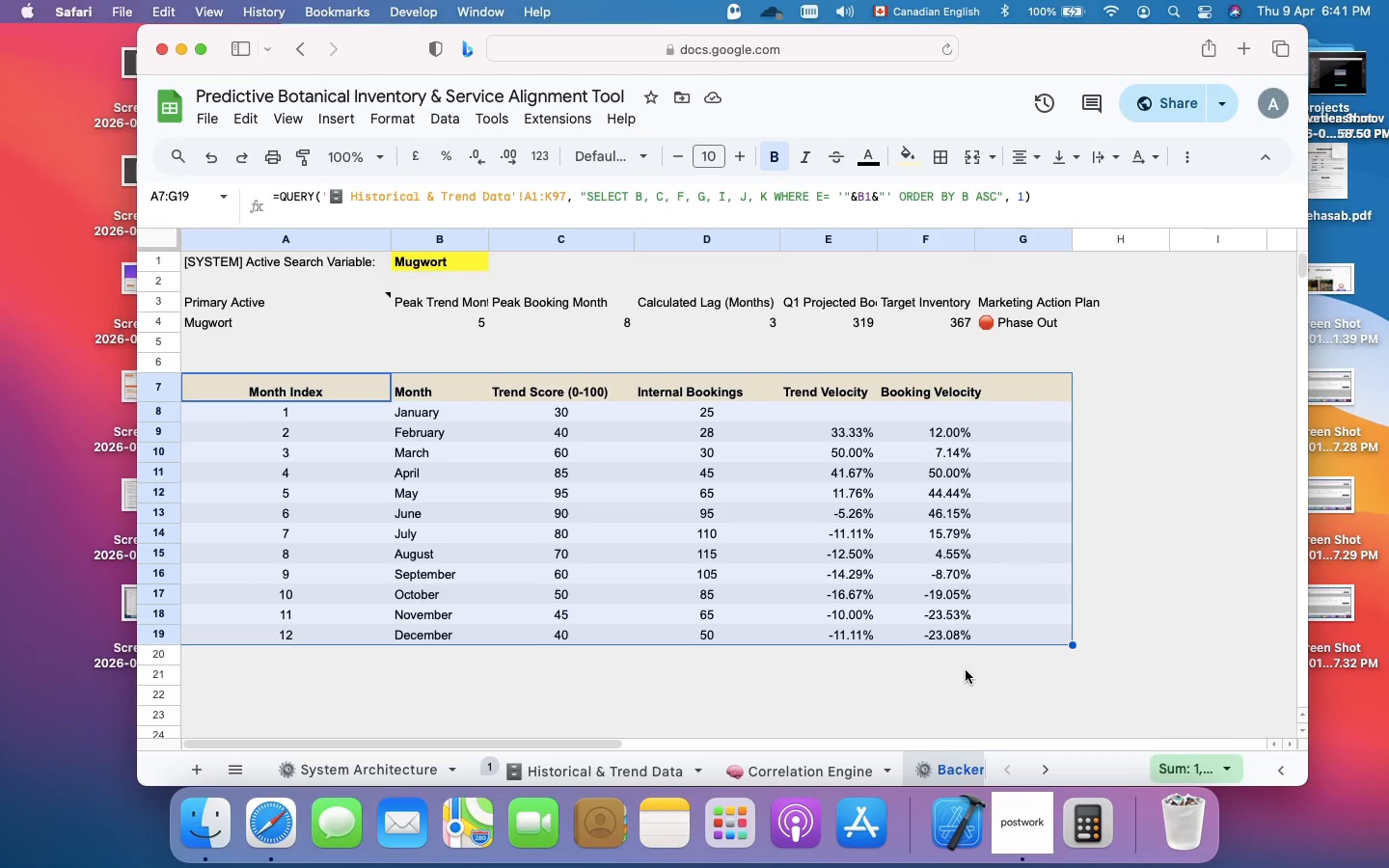 
left_click([966, 672])
 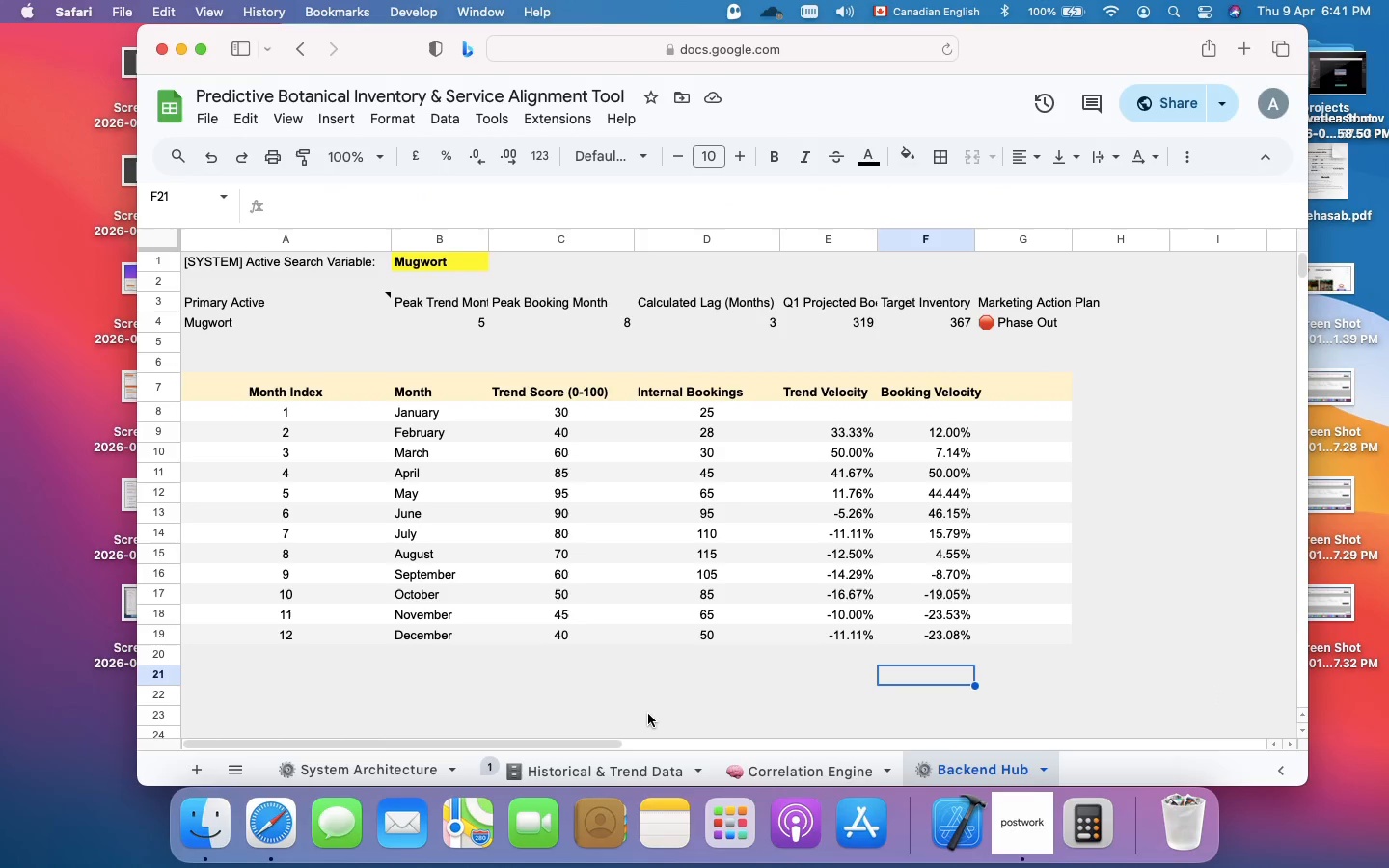 
scroll: coordinate [648, 714], scroll_direction: up, amount: 35.0
 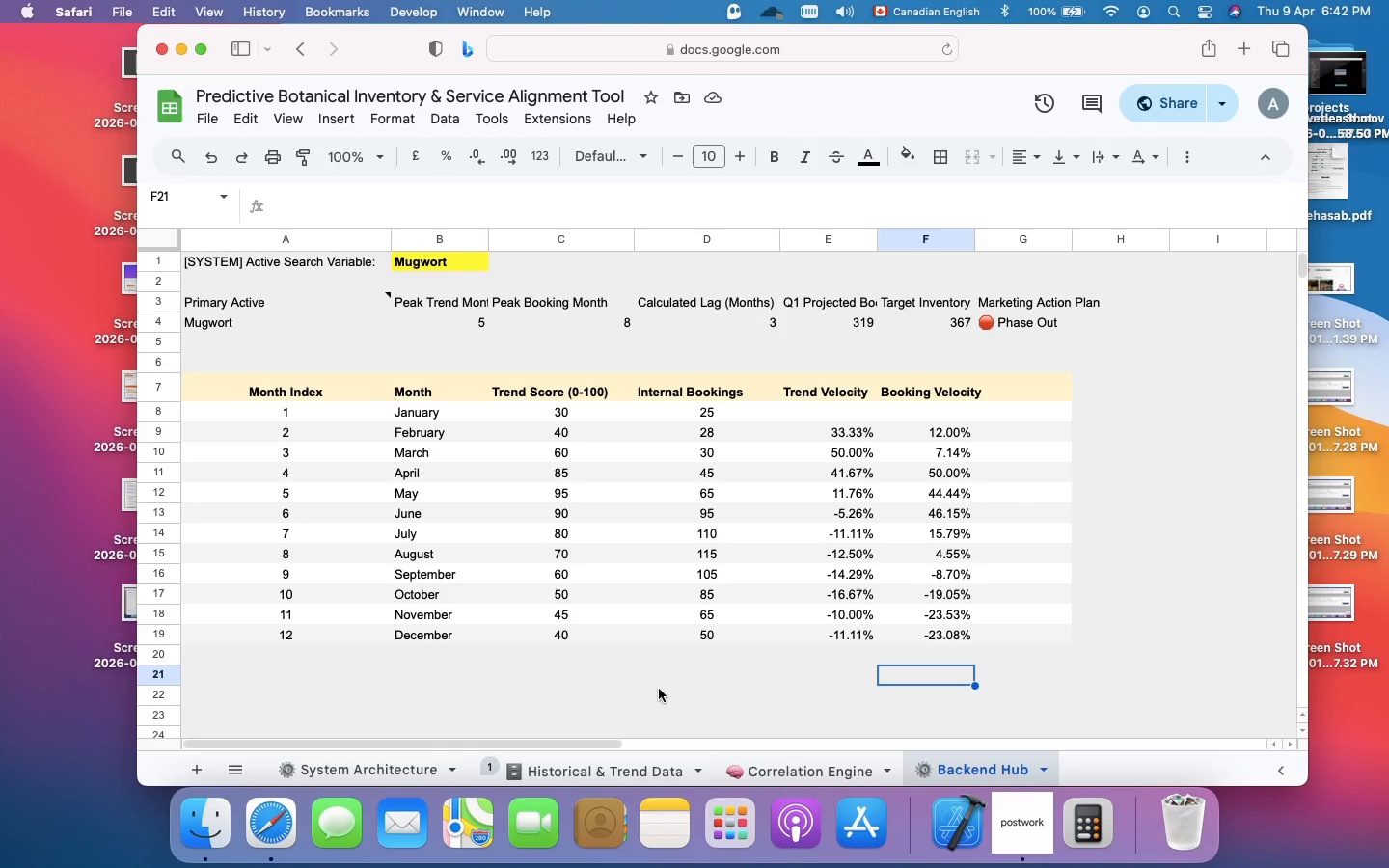 
wait(32.45)
 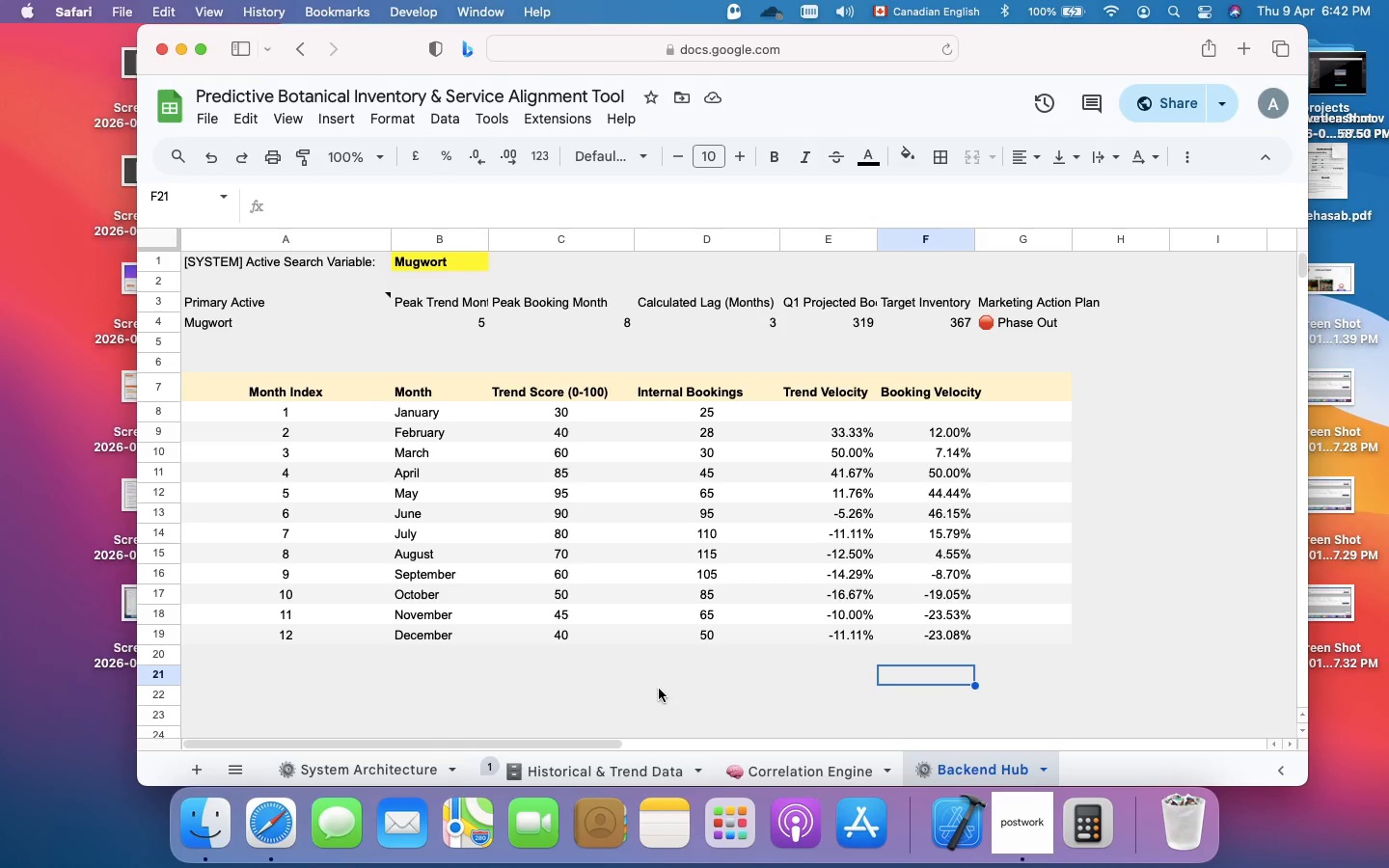 
left_click([445, 260])
 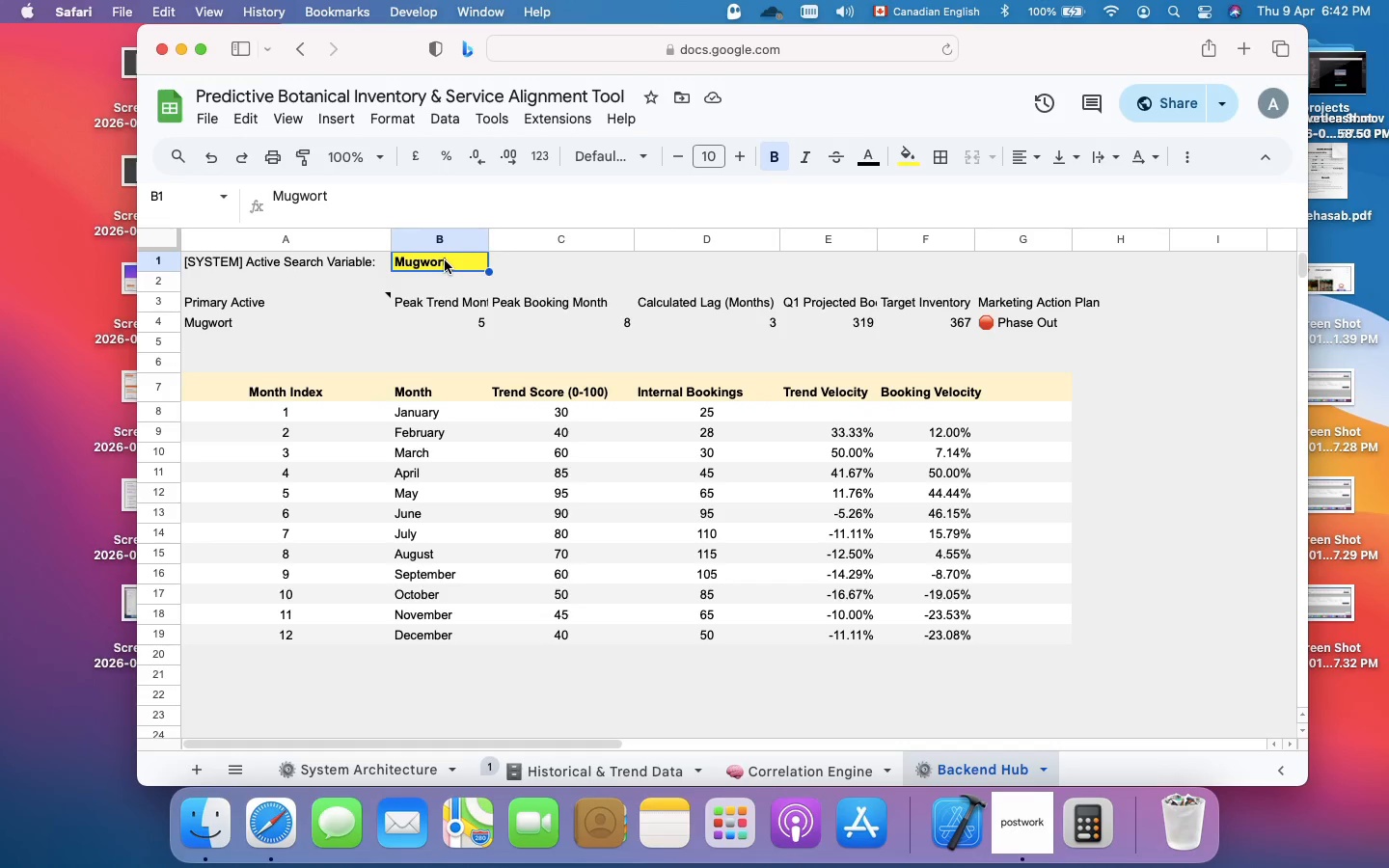 
wait(11.83)
 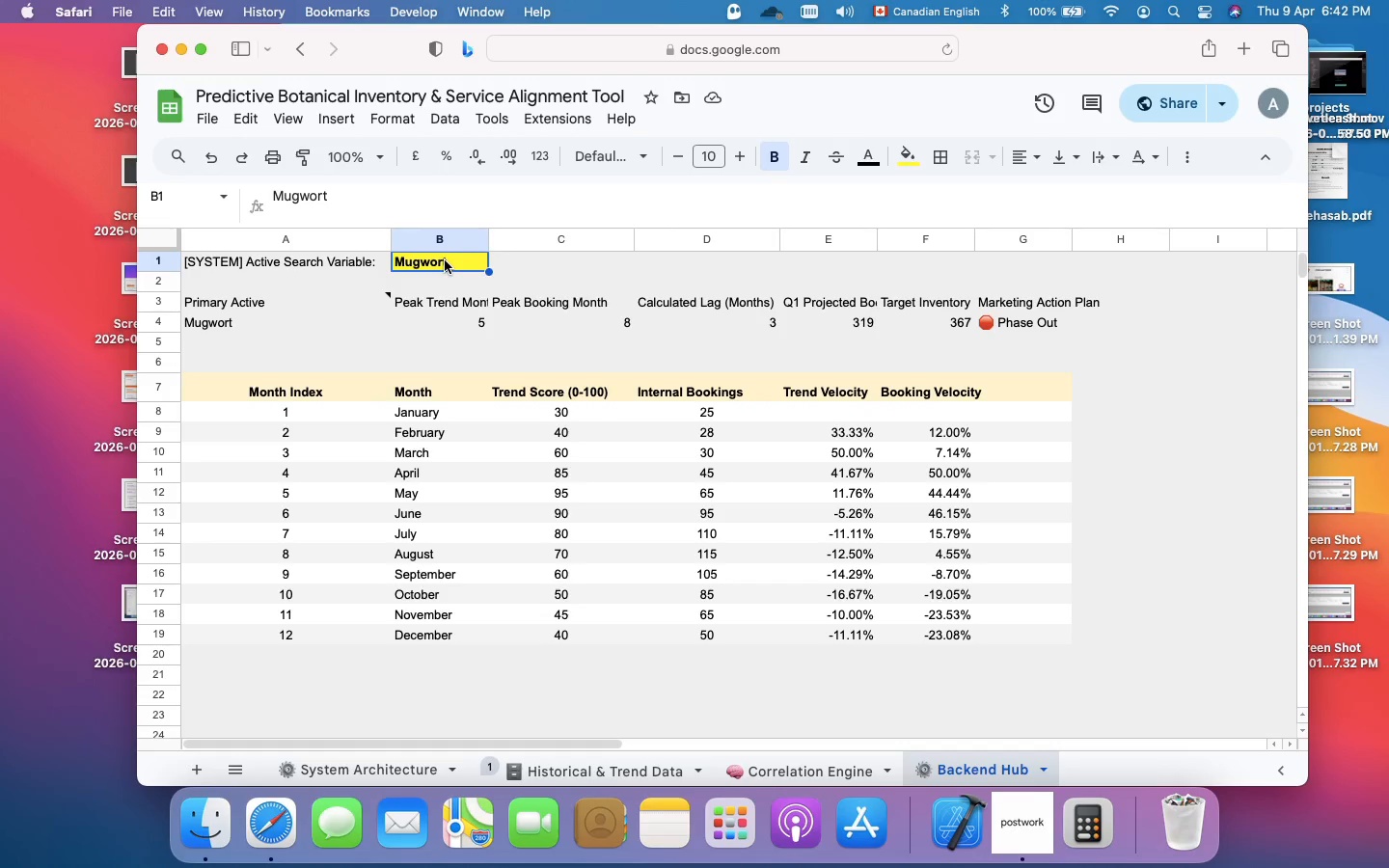 
double_click([445, 260])
 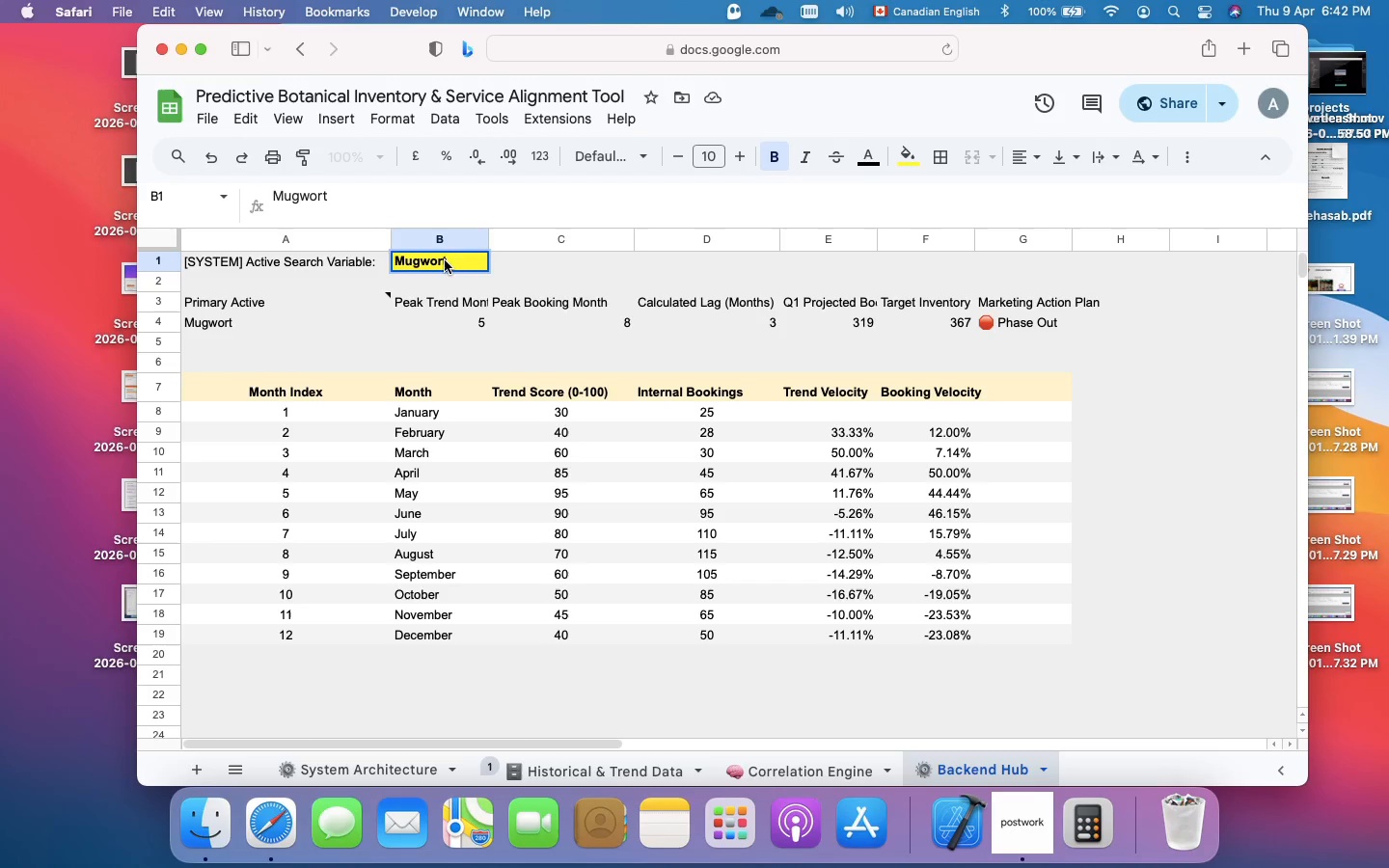 
key(Meta+A)
 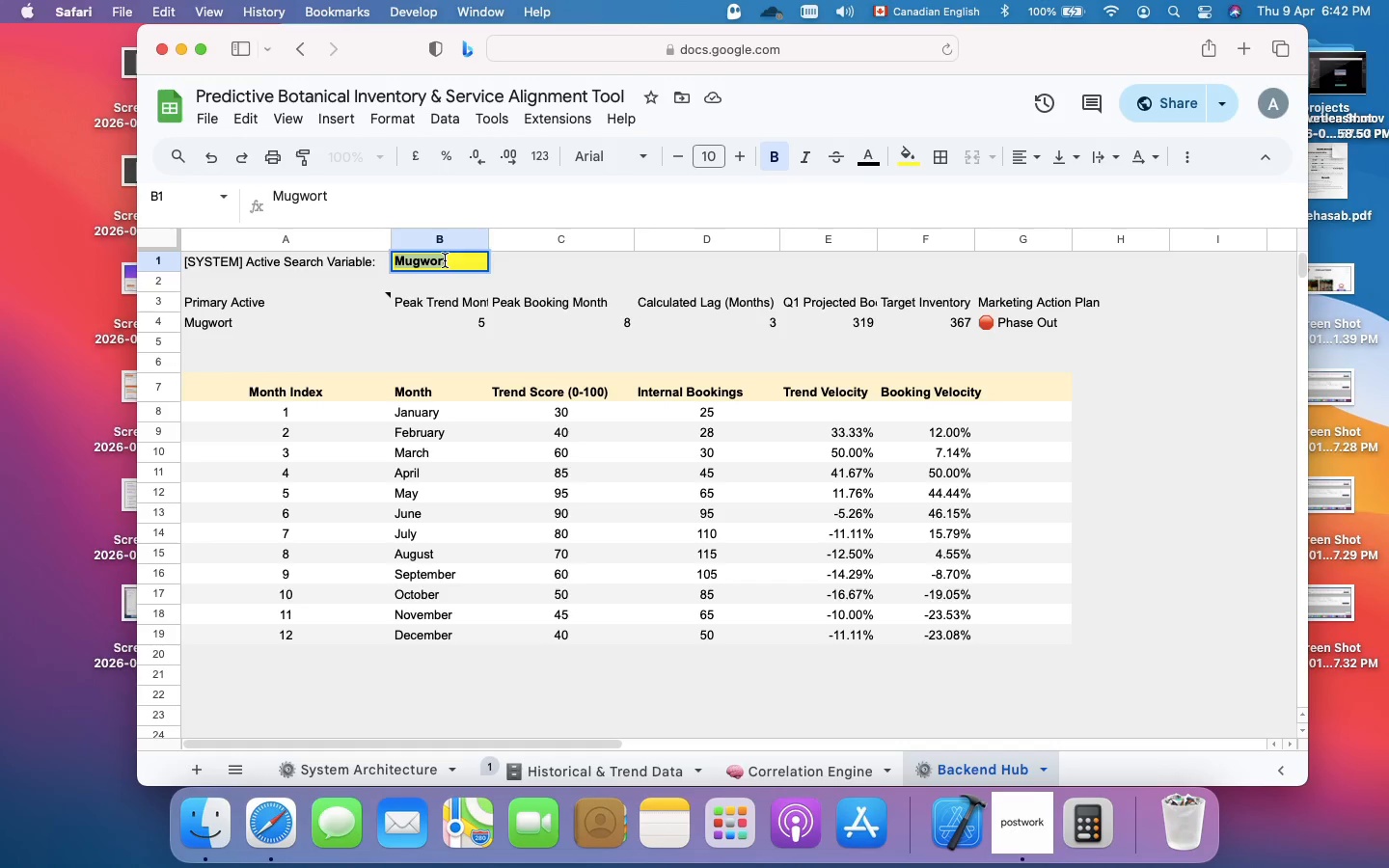 
type(Back)
key(Backspace)
key(Backspace)
type(kuchiol)
 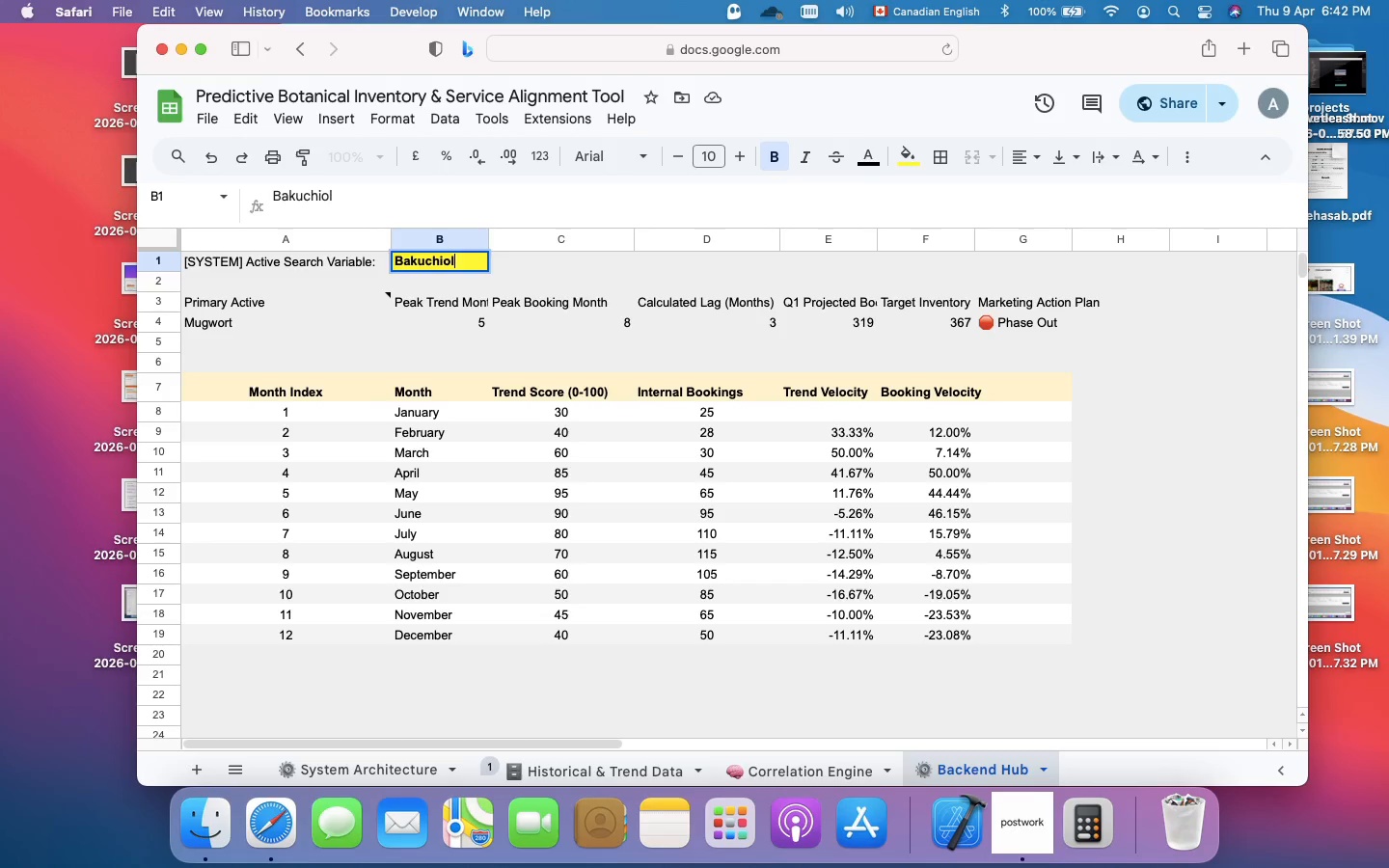 
key(Enter)
 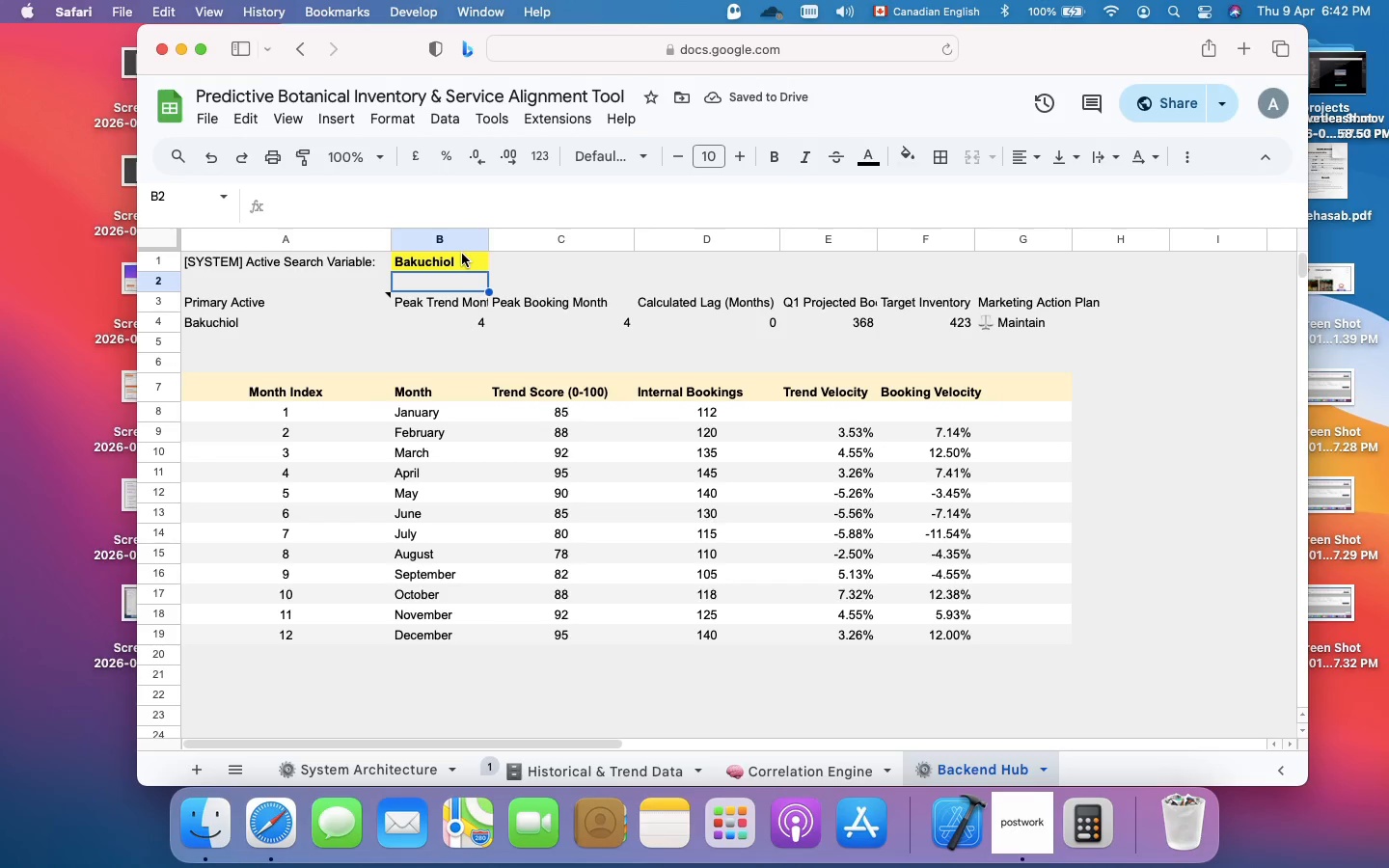 
wait(5.14)
 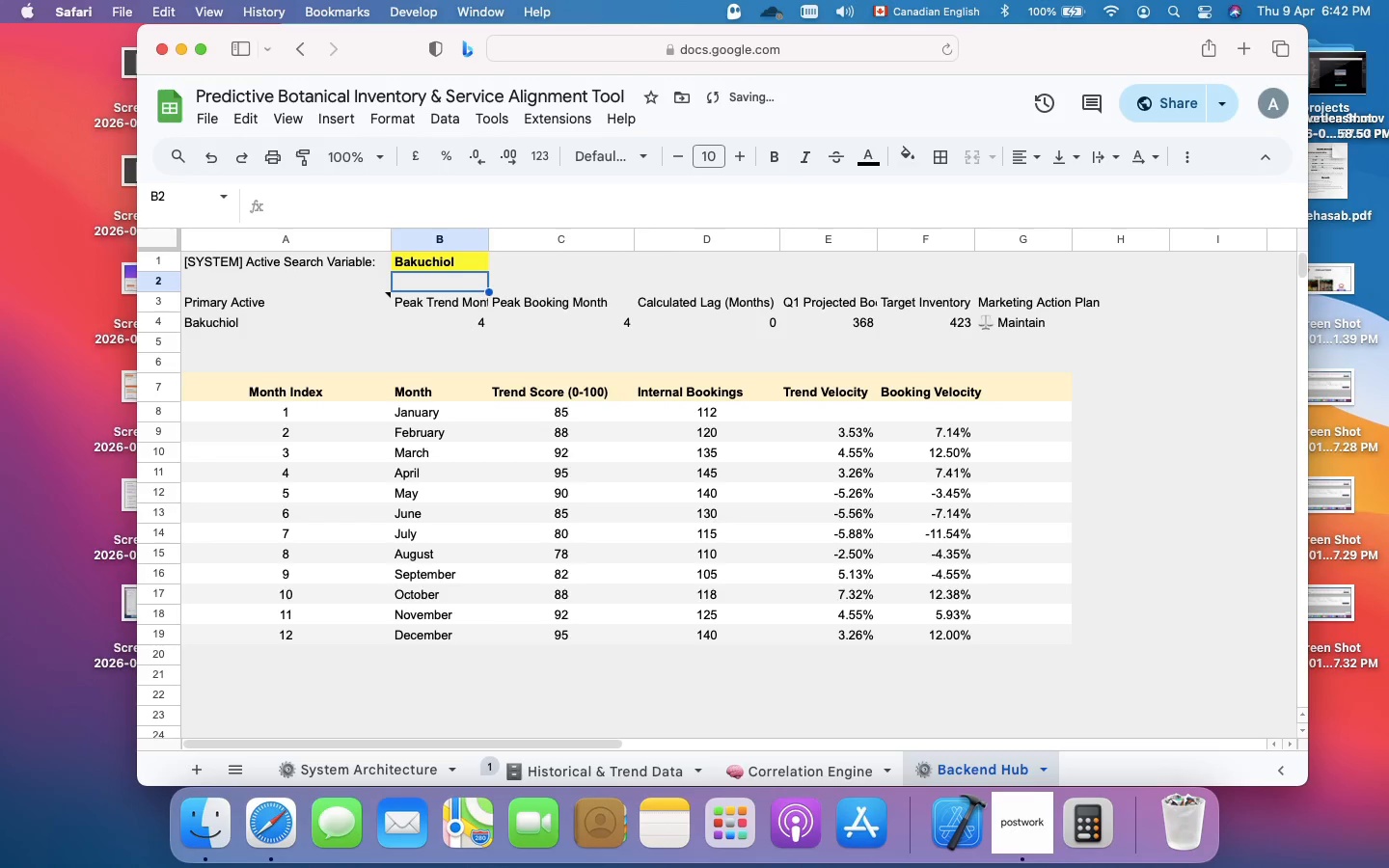 
left_click([462, 258])
 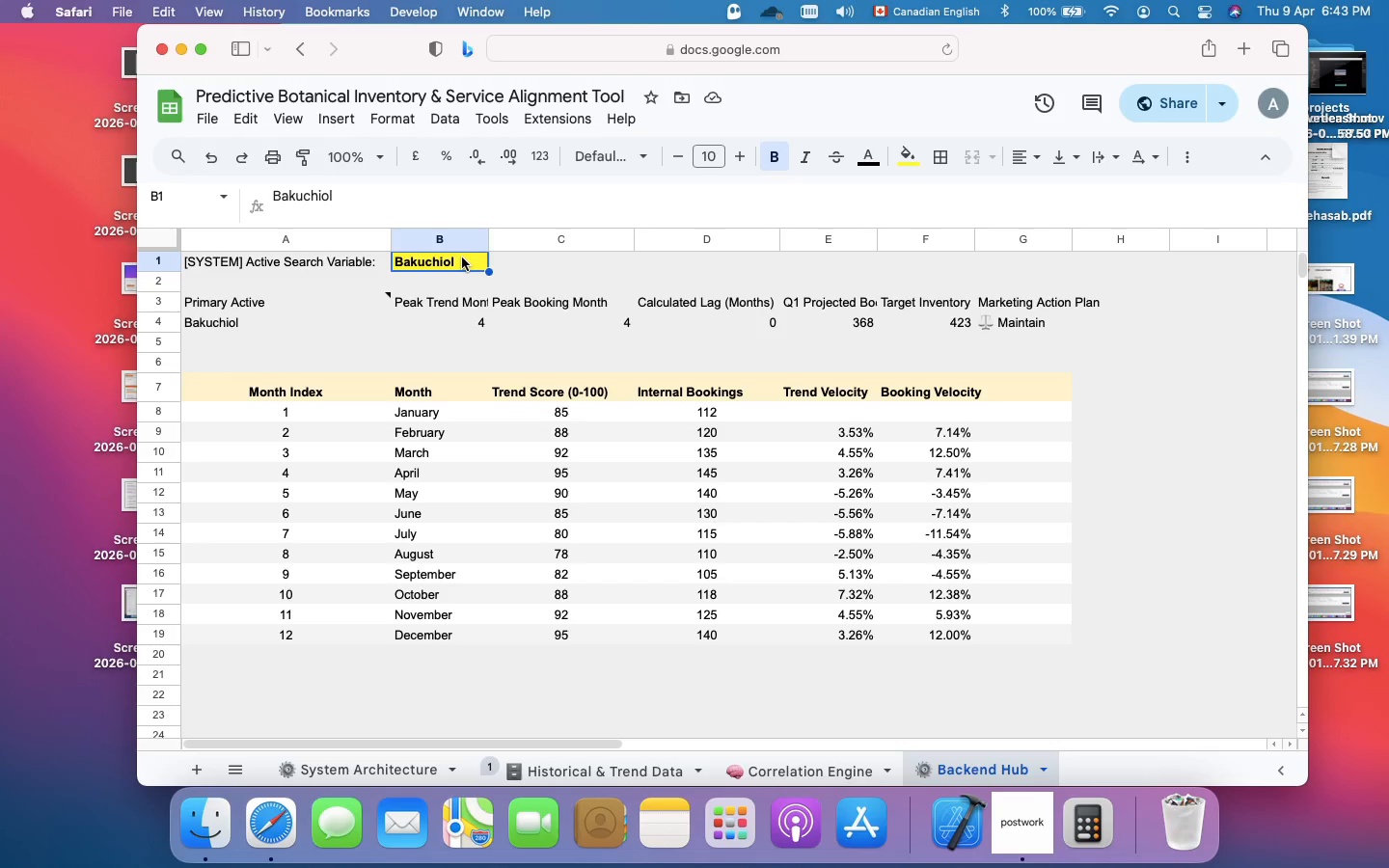 
wait(38.95)
 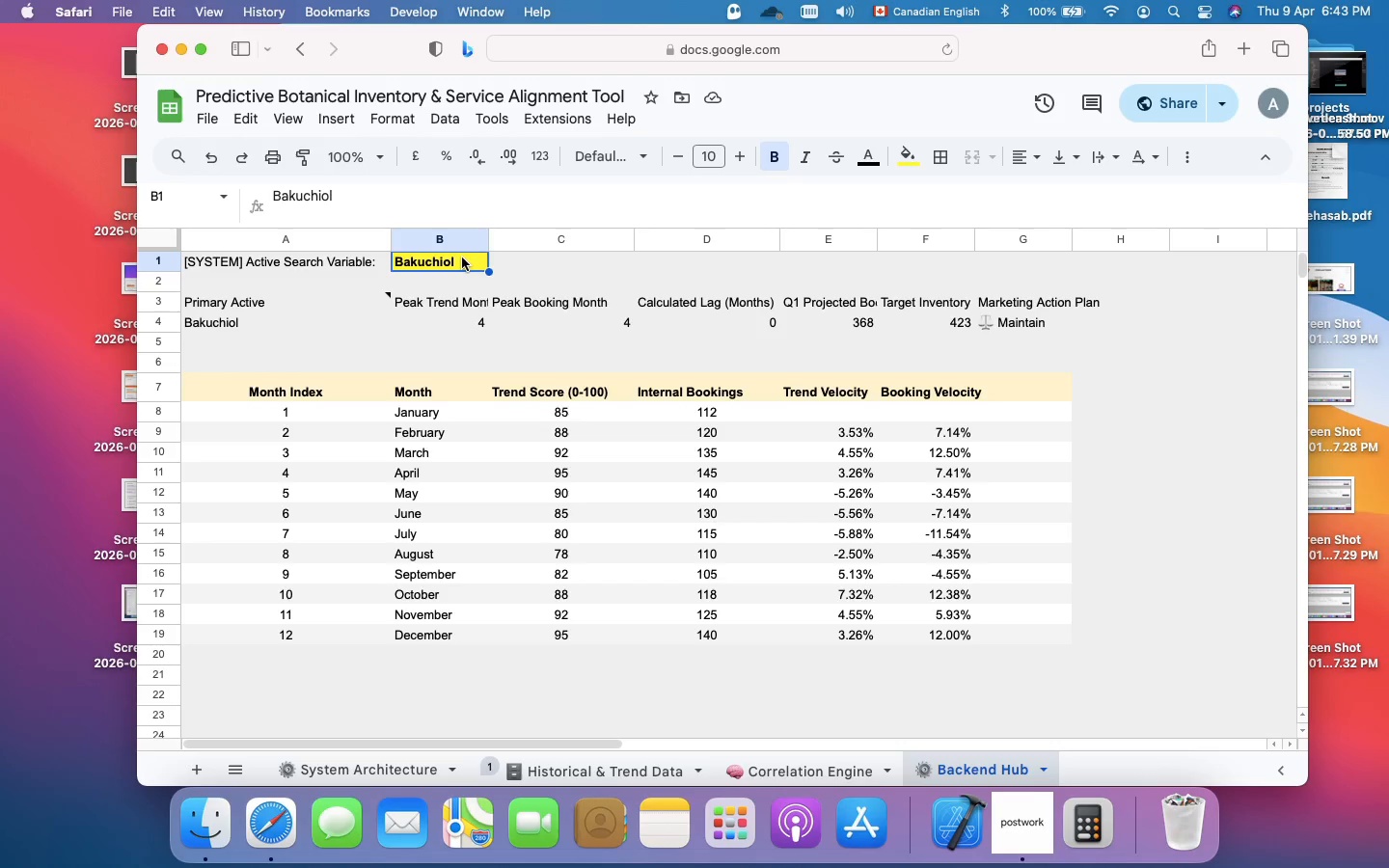 
left_click([320, 766])
 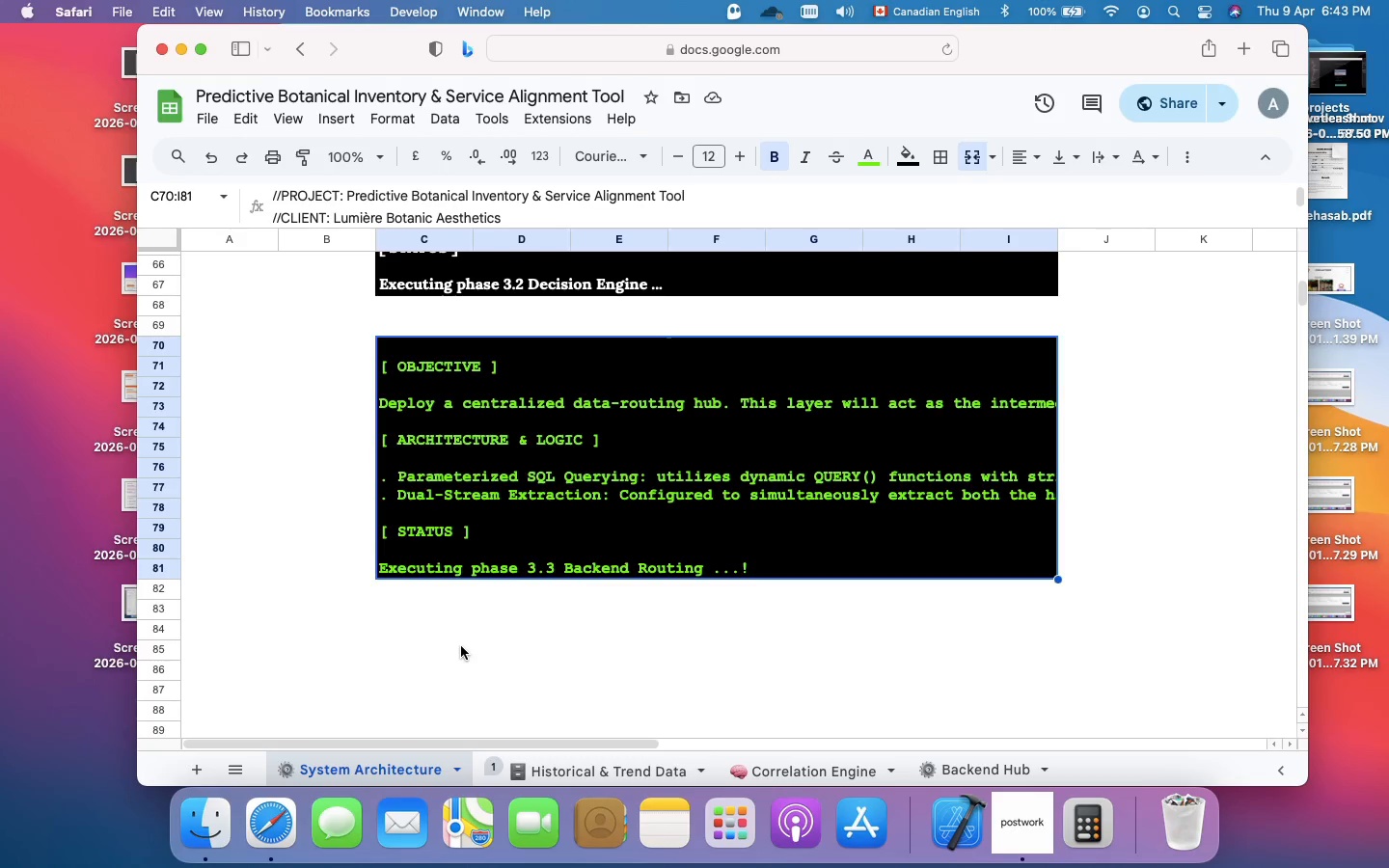 
left_click([445, 630])
 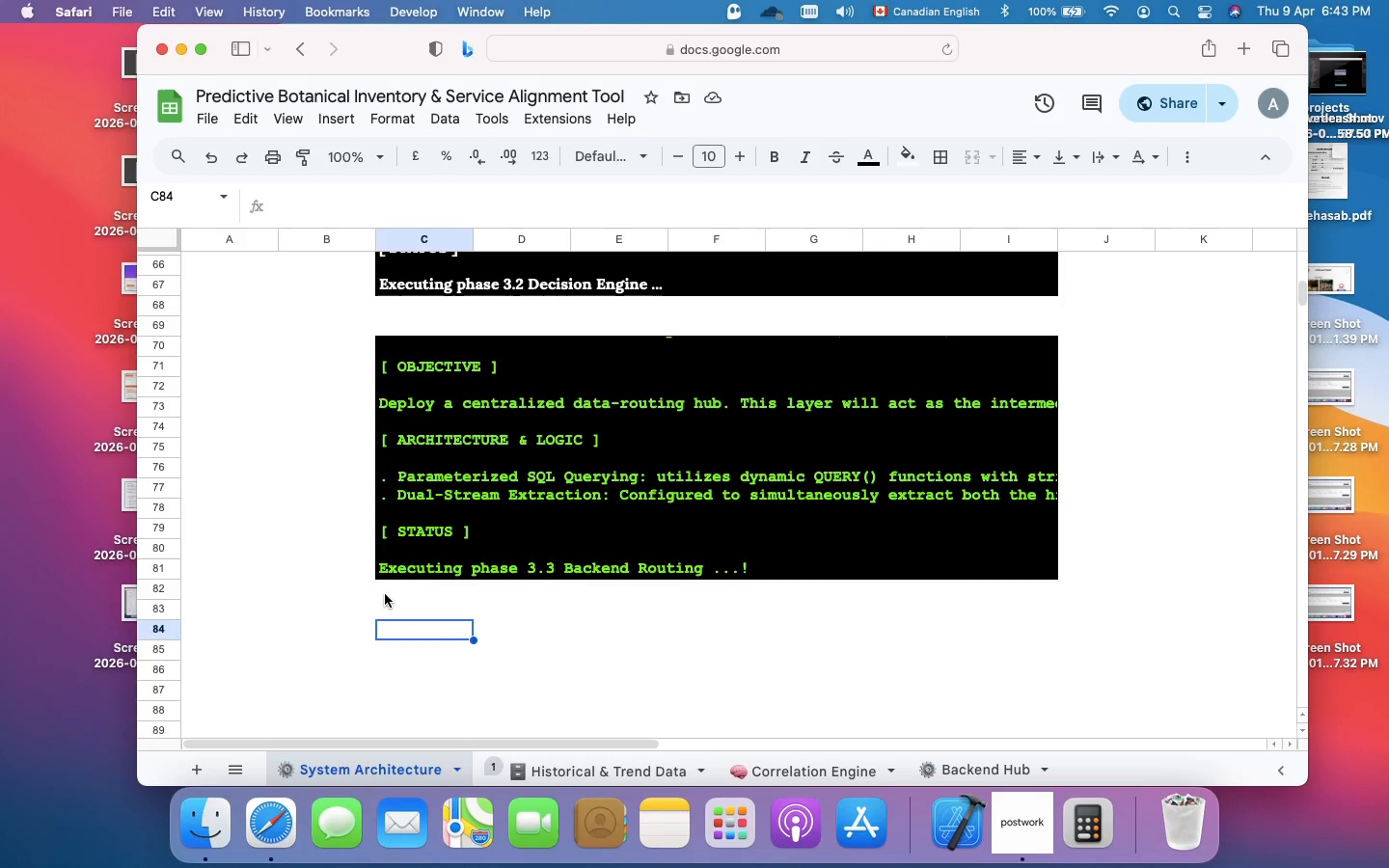 
left_click([385, 594])
 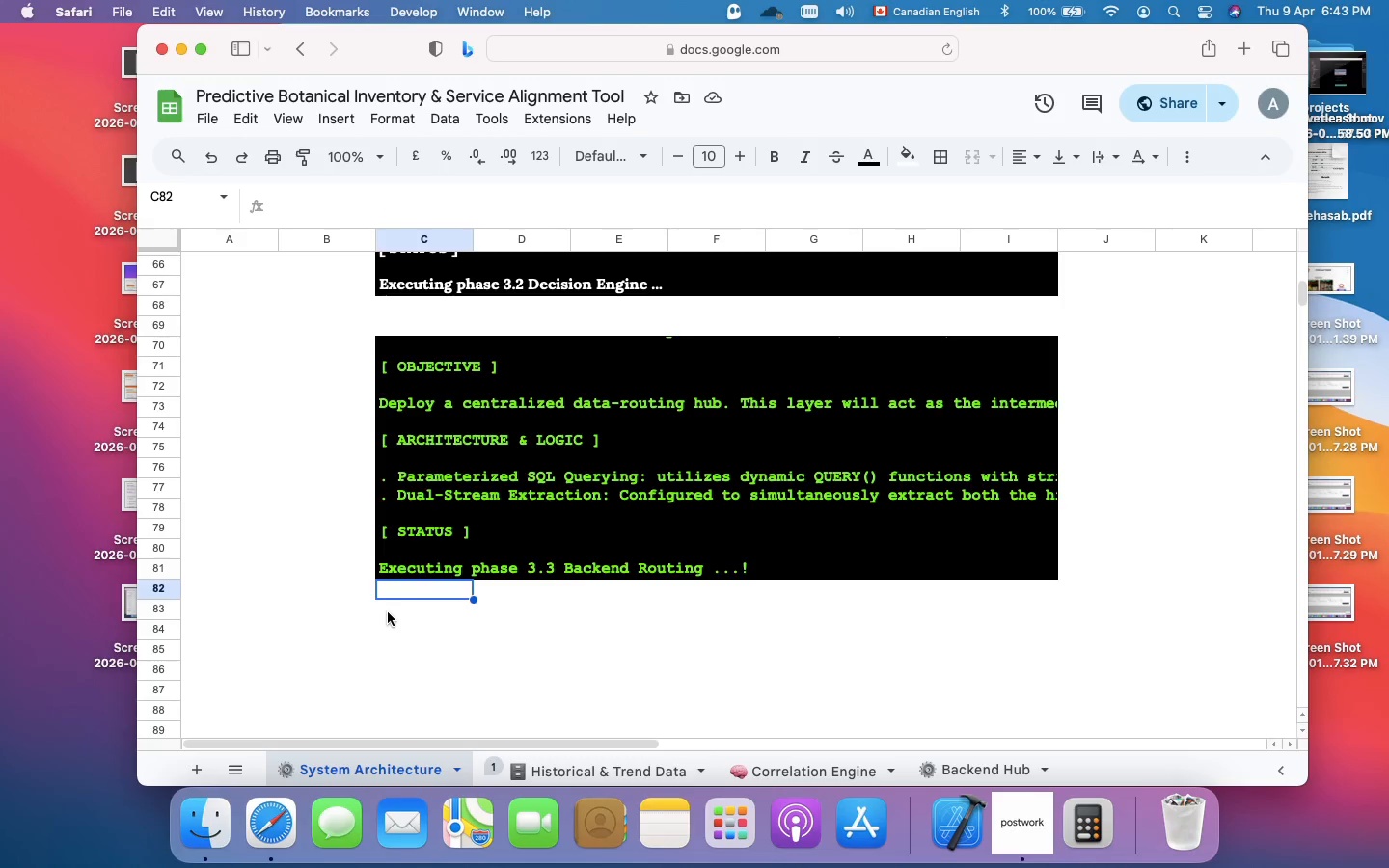 
left_click([388, 612])
 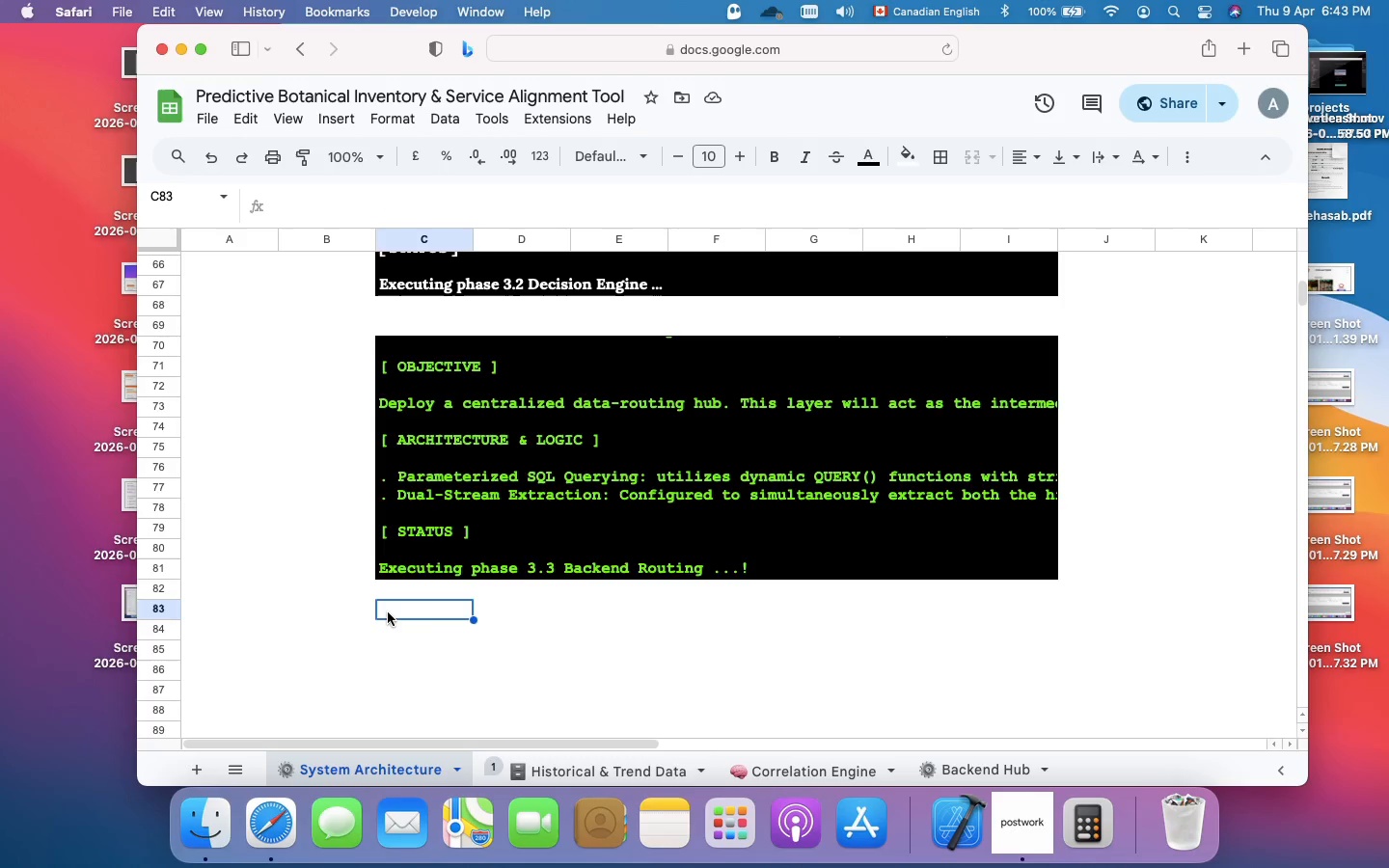 
left_click_drag(start_coordinate=[388, 612], to_coordinate=[1026, 710])
 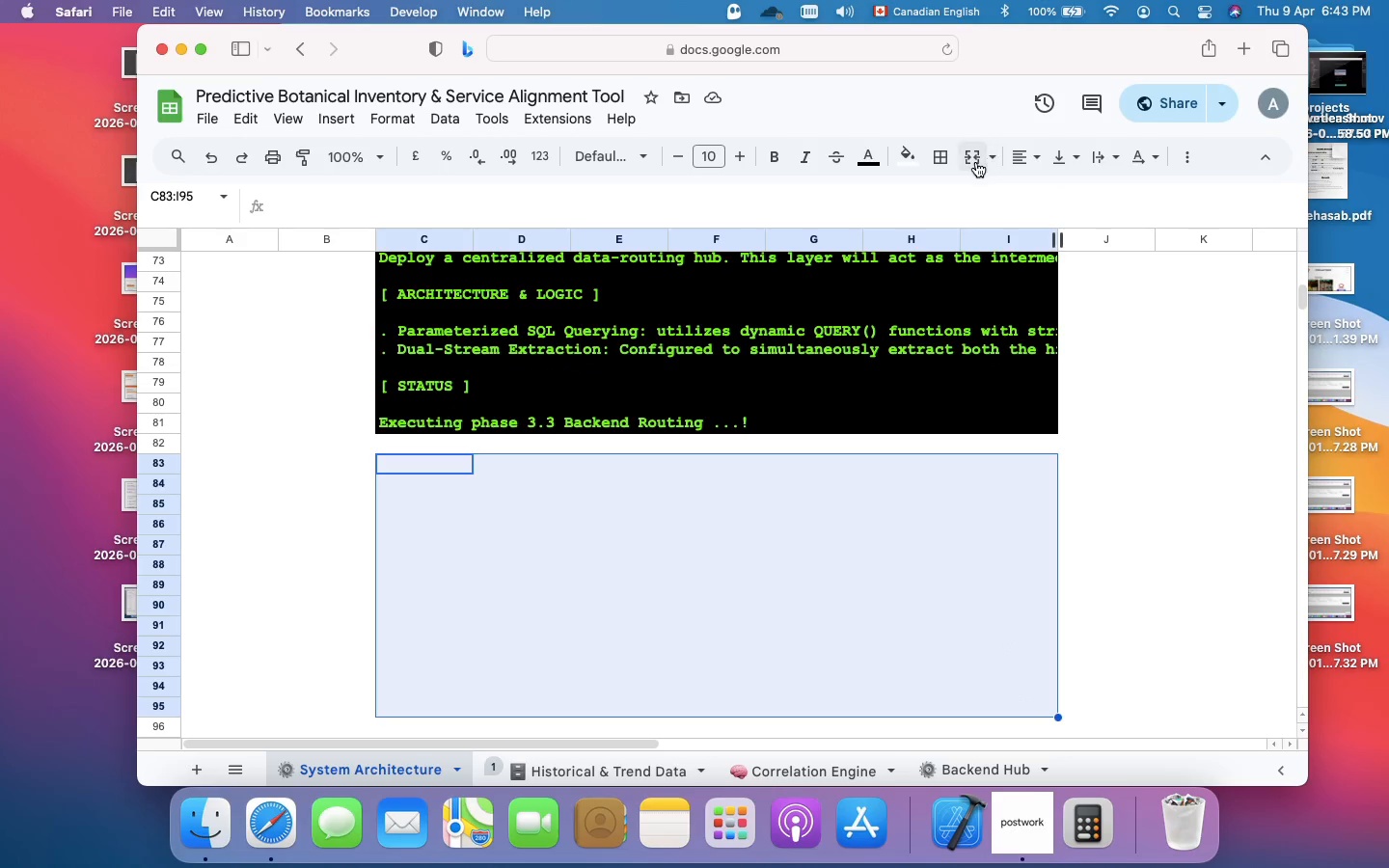 
left_click([973, 163])
 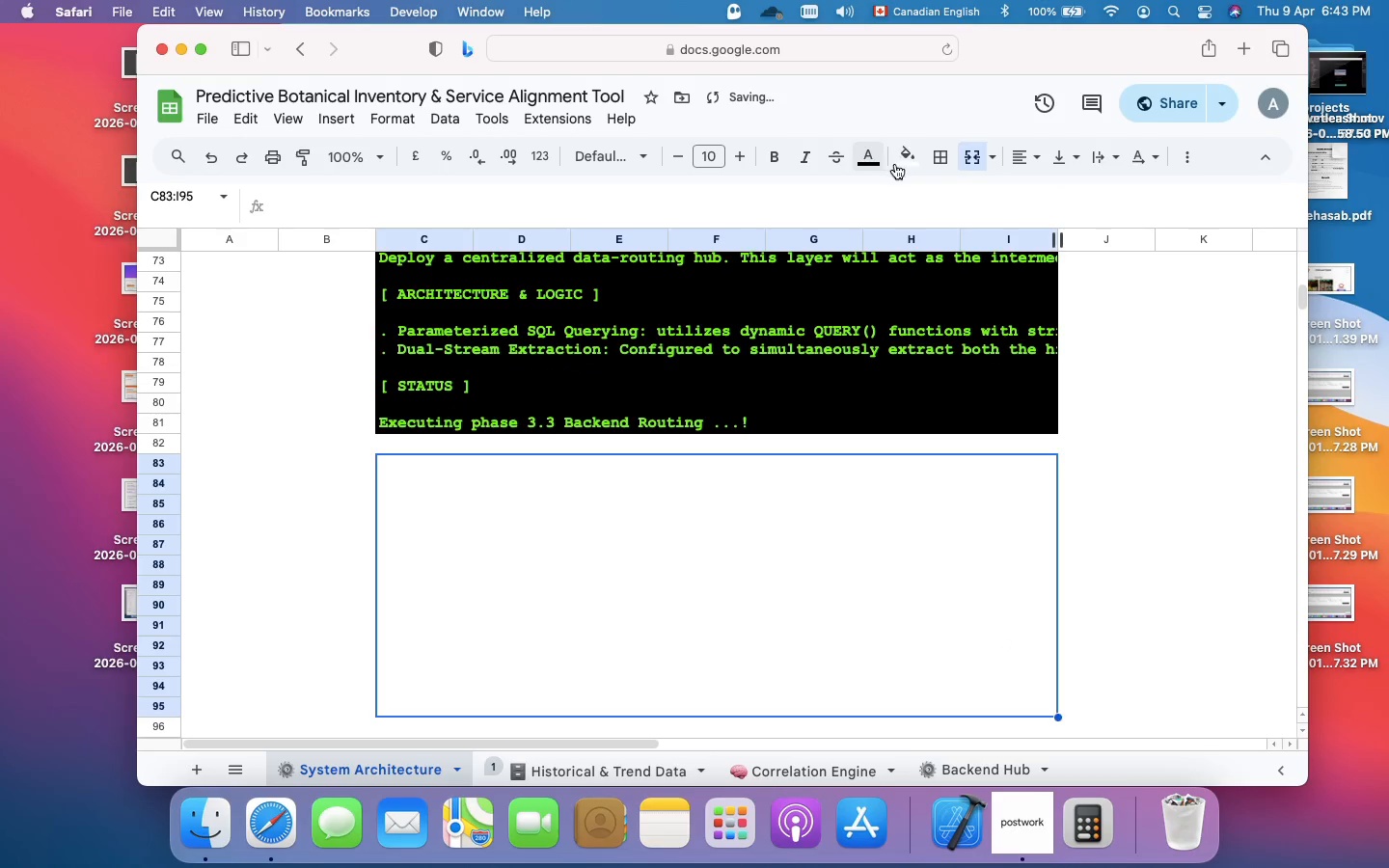 
left_click([912, 160])
 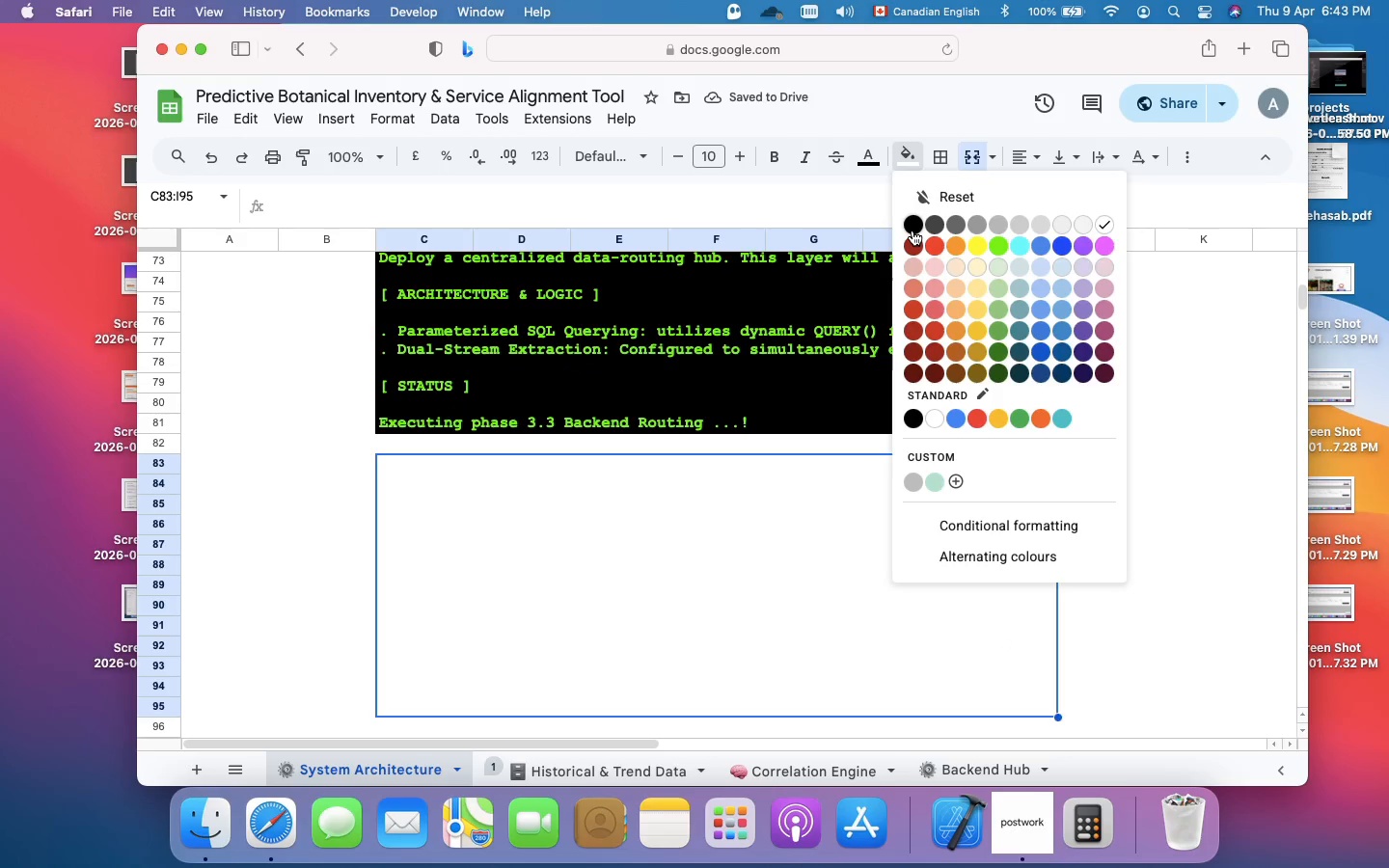 
left_click([912, 231])
 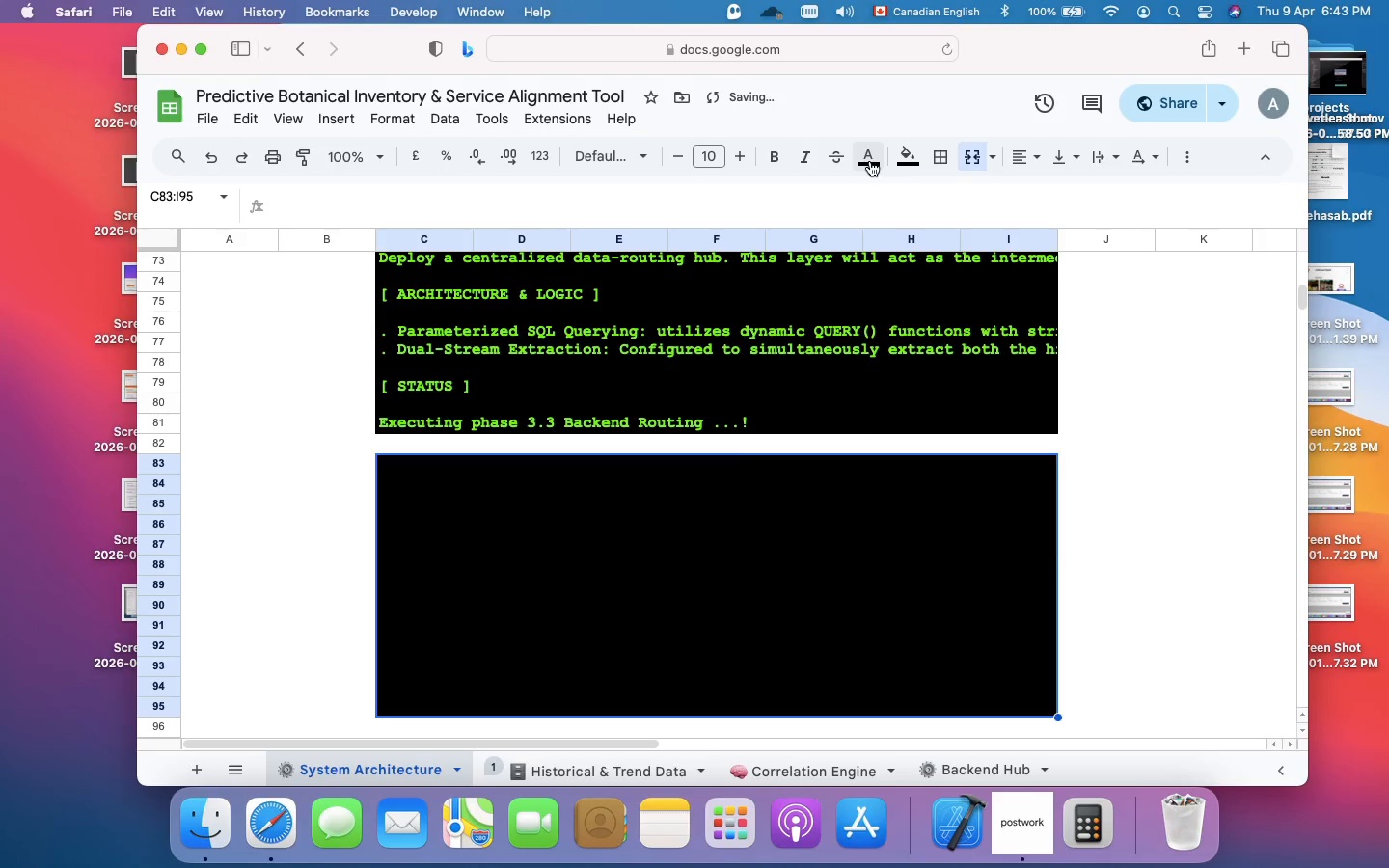 
left_click([870, 161])
 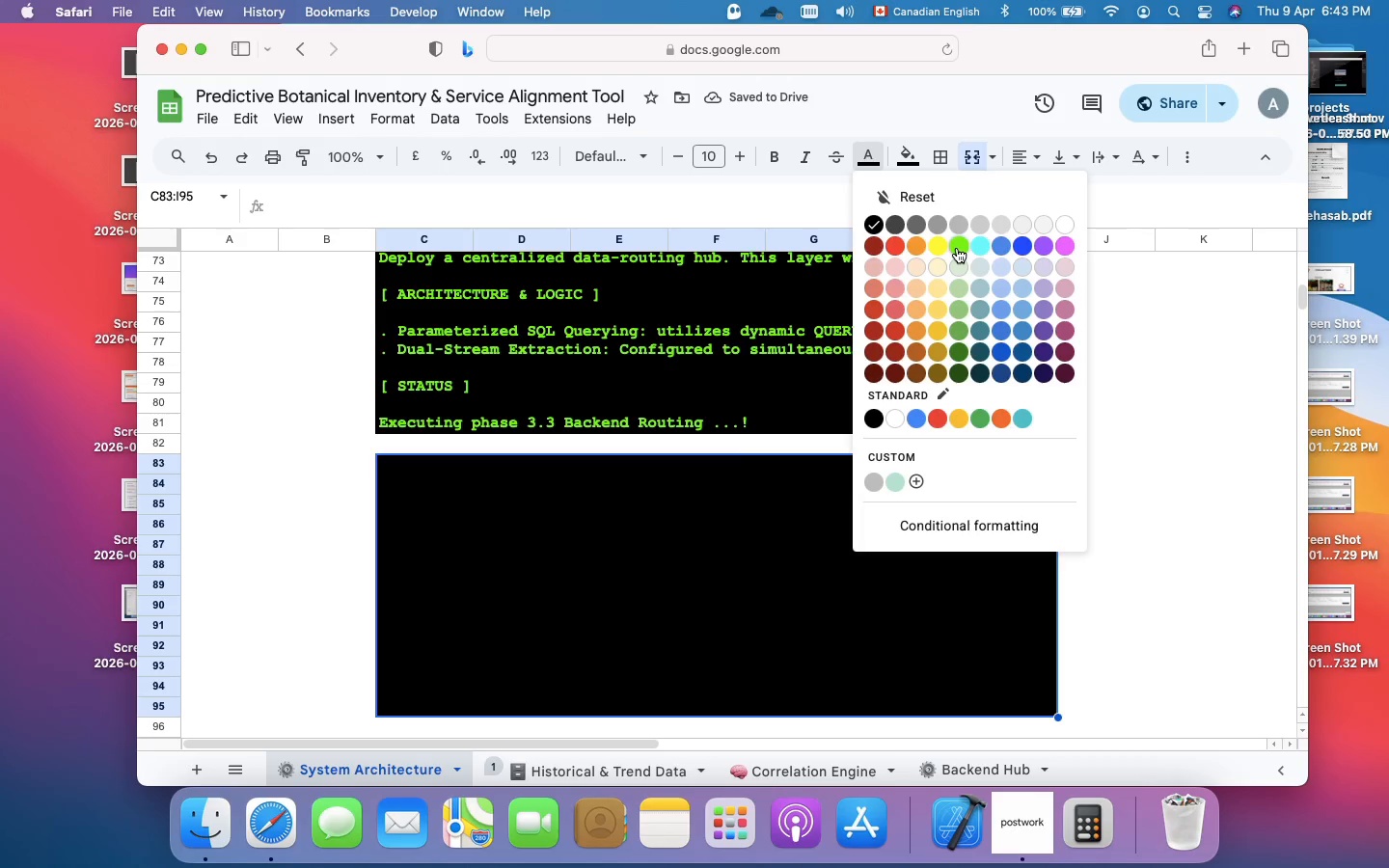 
left_click([957, 248])
 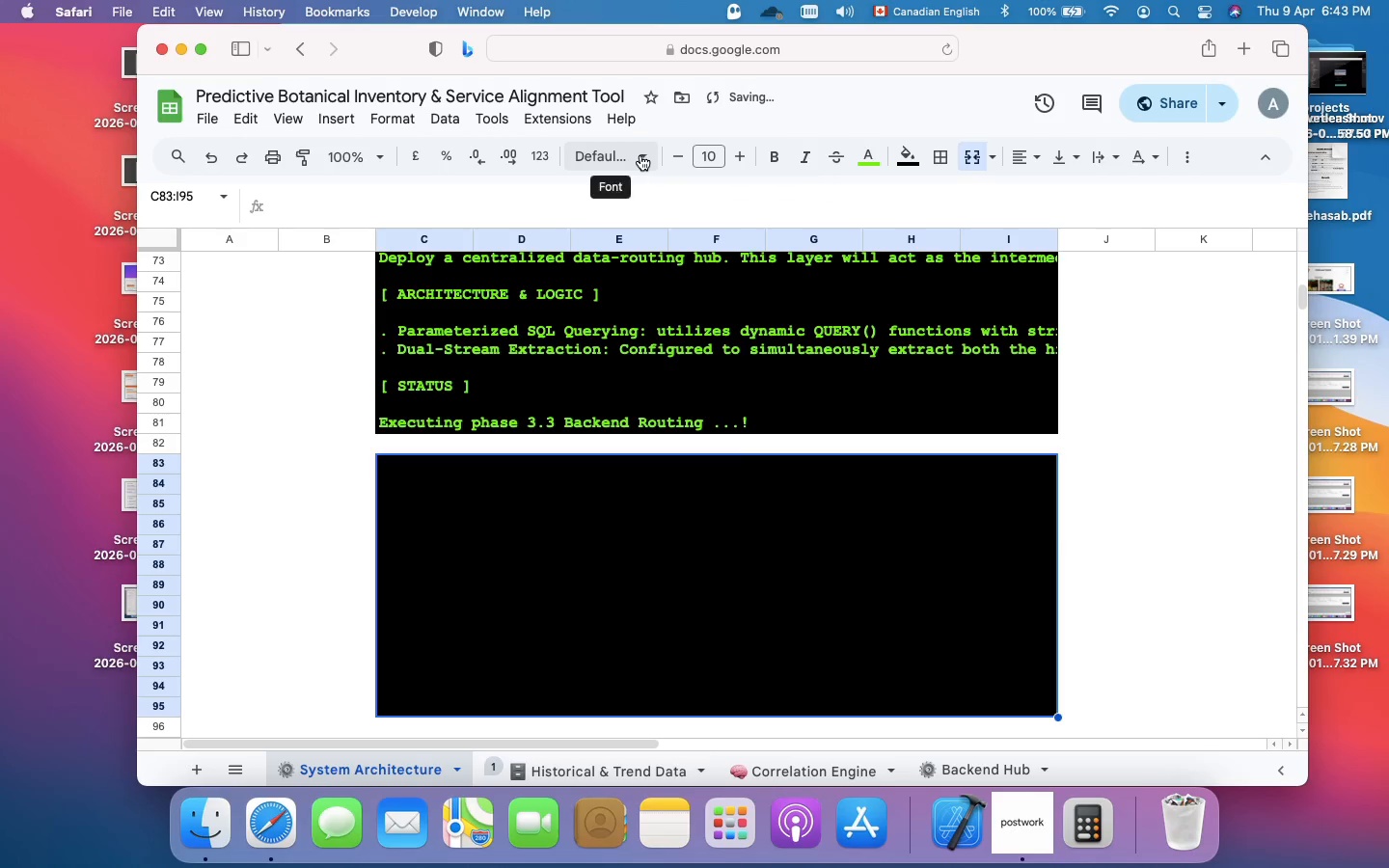 
left_click([638, 155])
 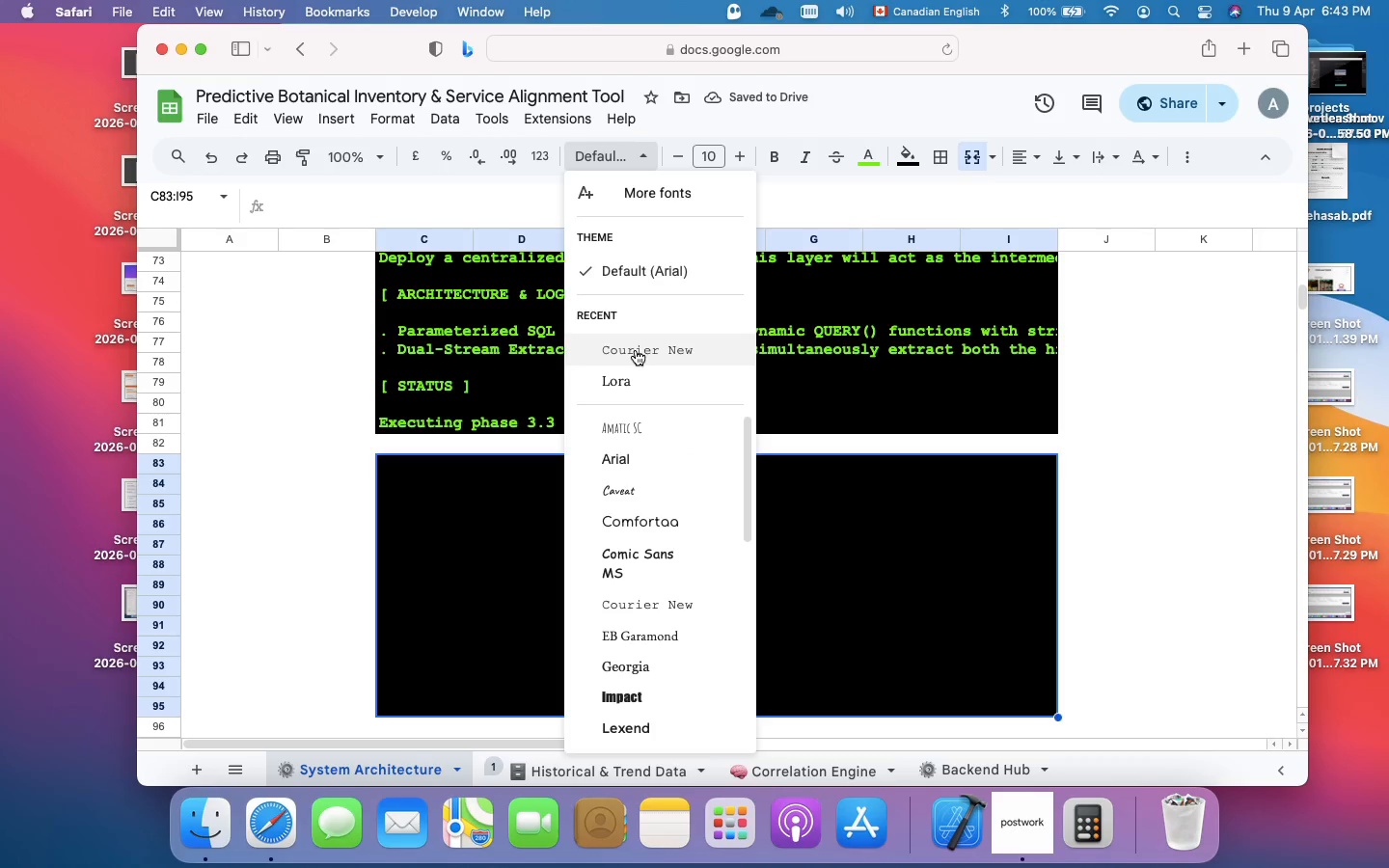 
left_click([636, 350])
 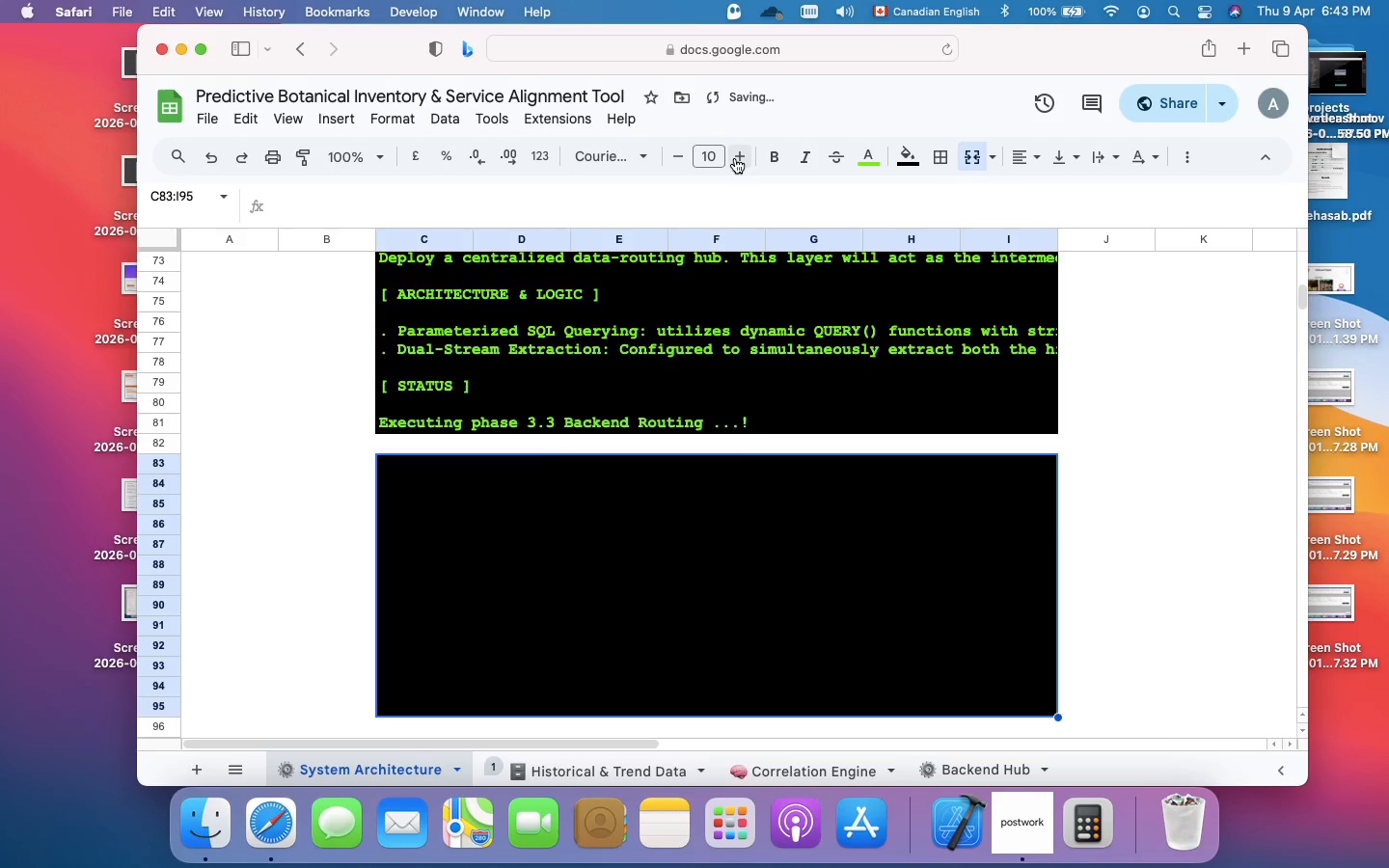 
left_click([736, 159])
 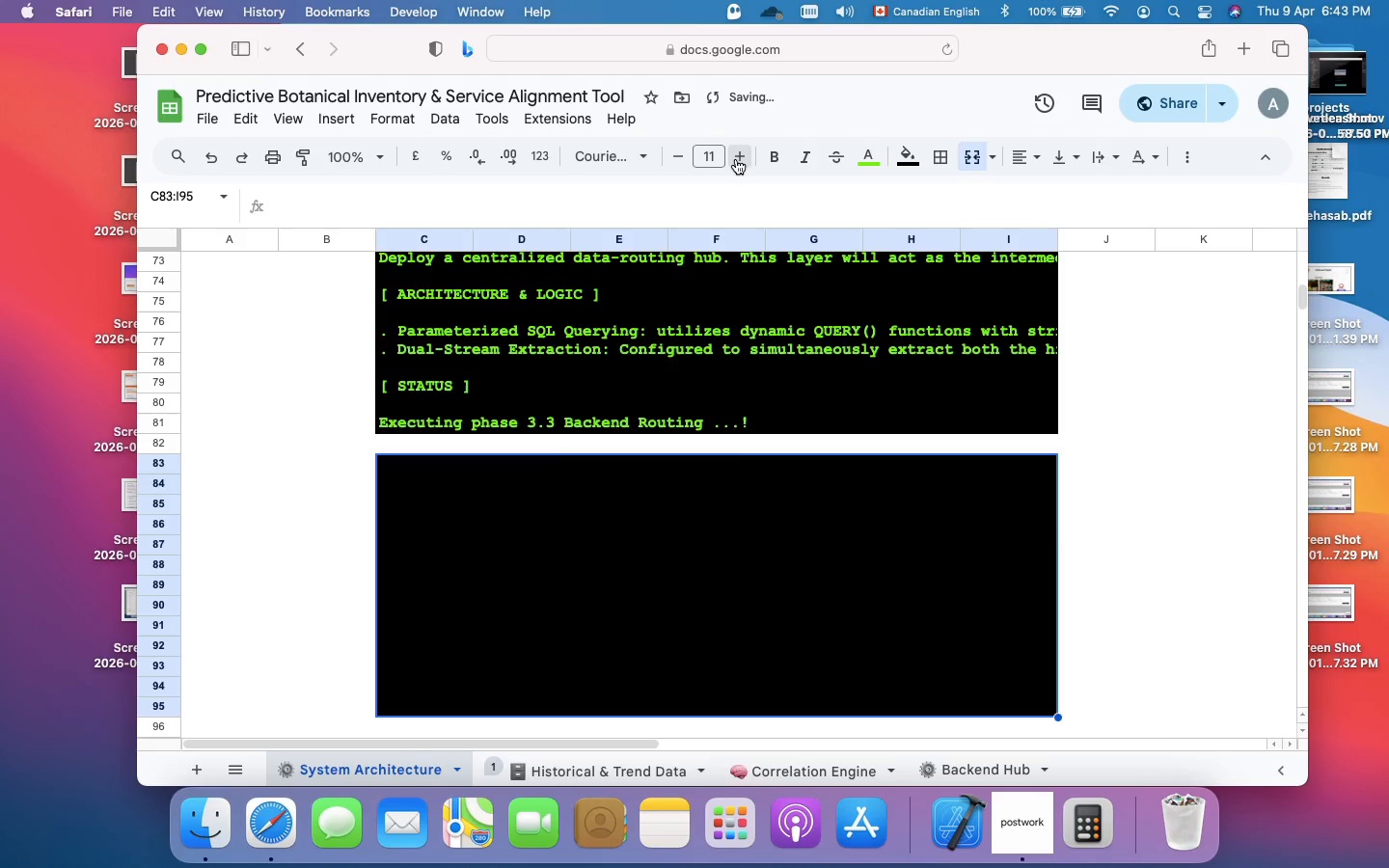 
left_click([736, 159])
 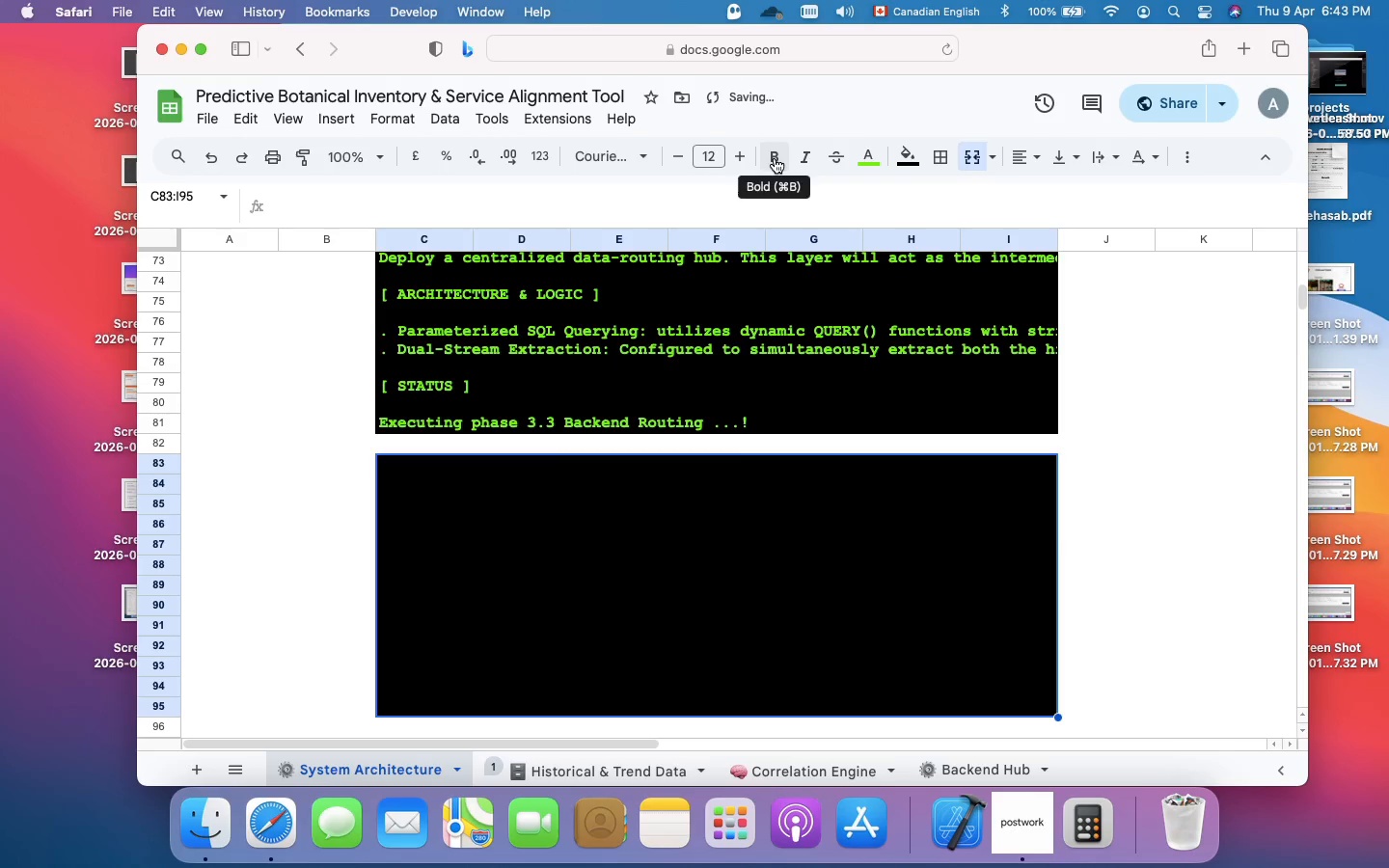 
left_click([775, 158])
 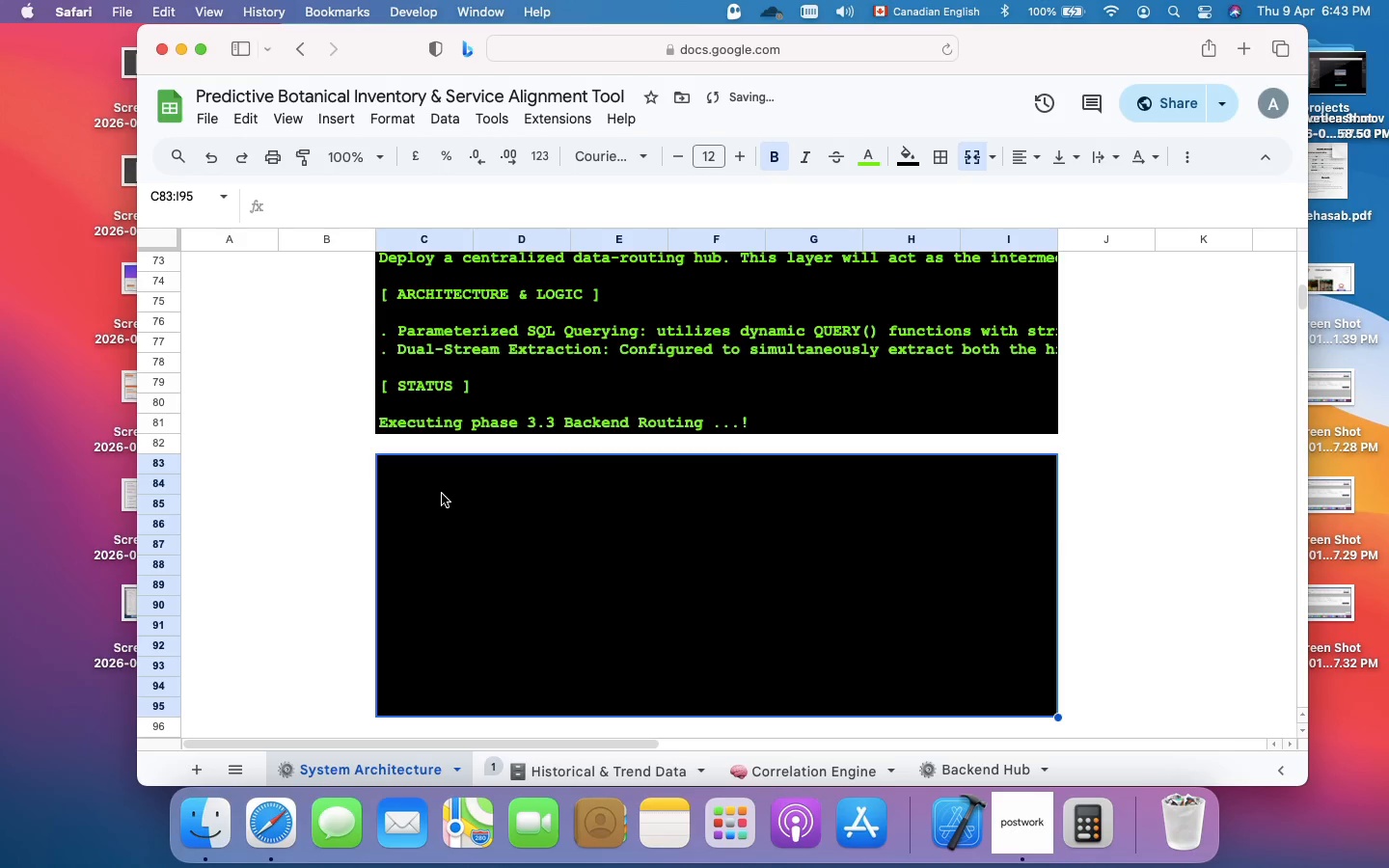 
double_click([442, 494])
 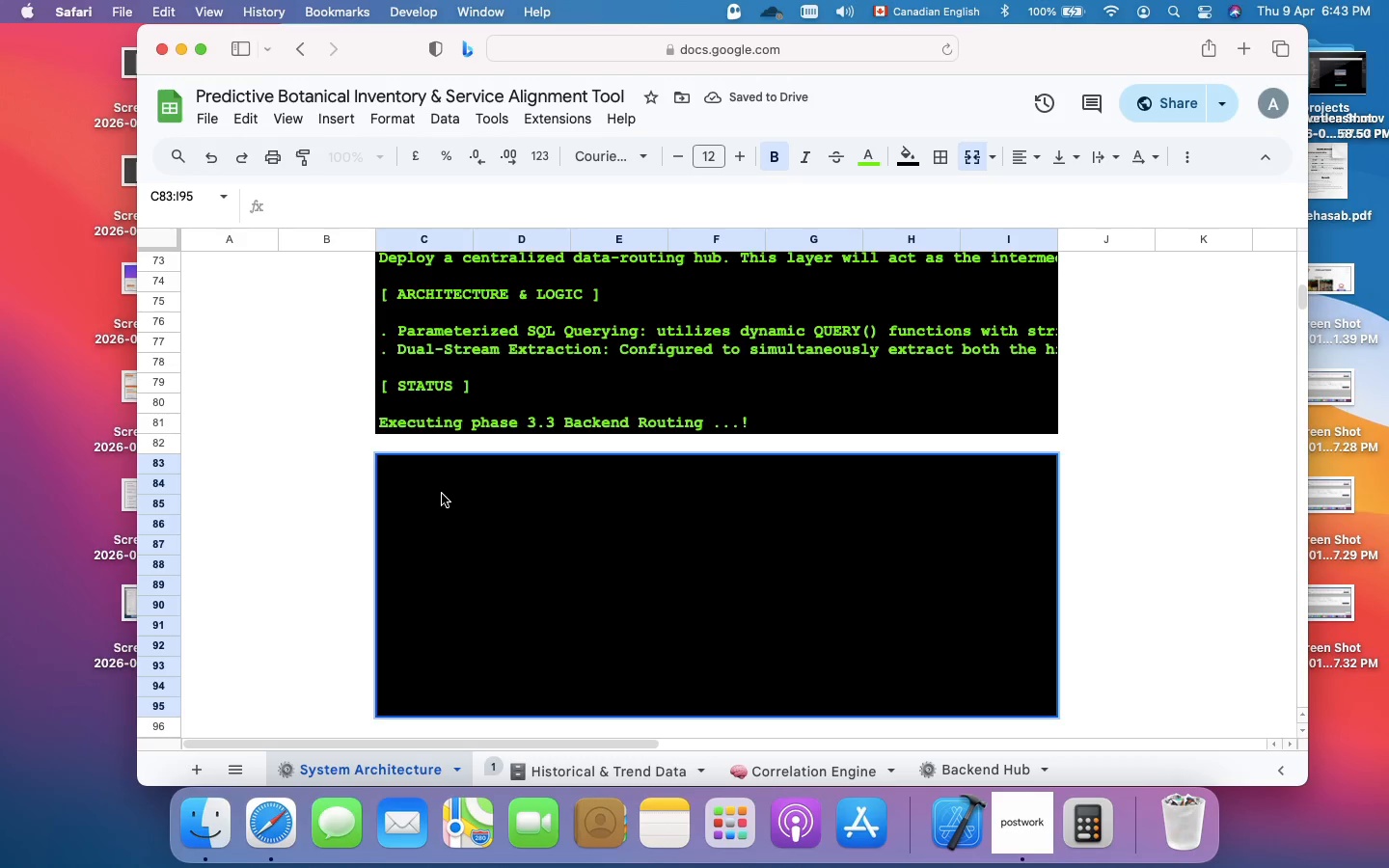 
type(//PROJECT: )
 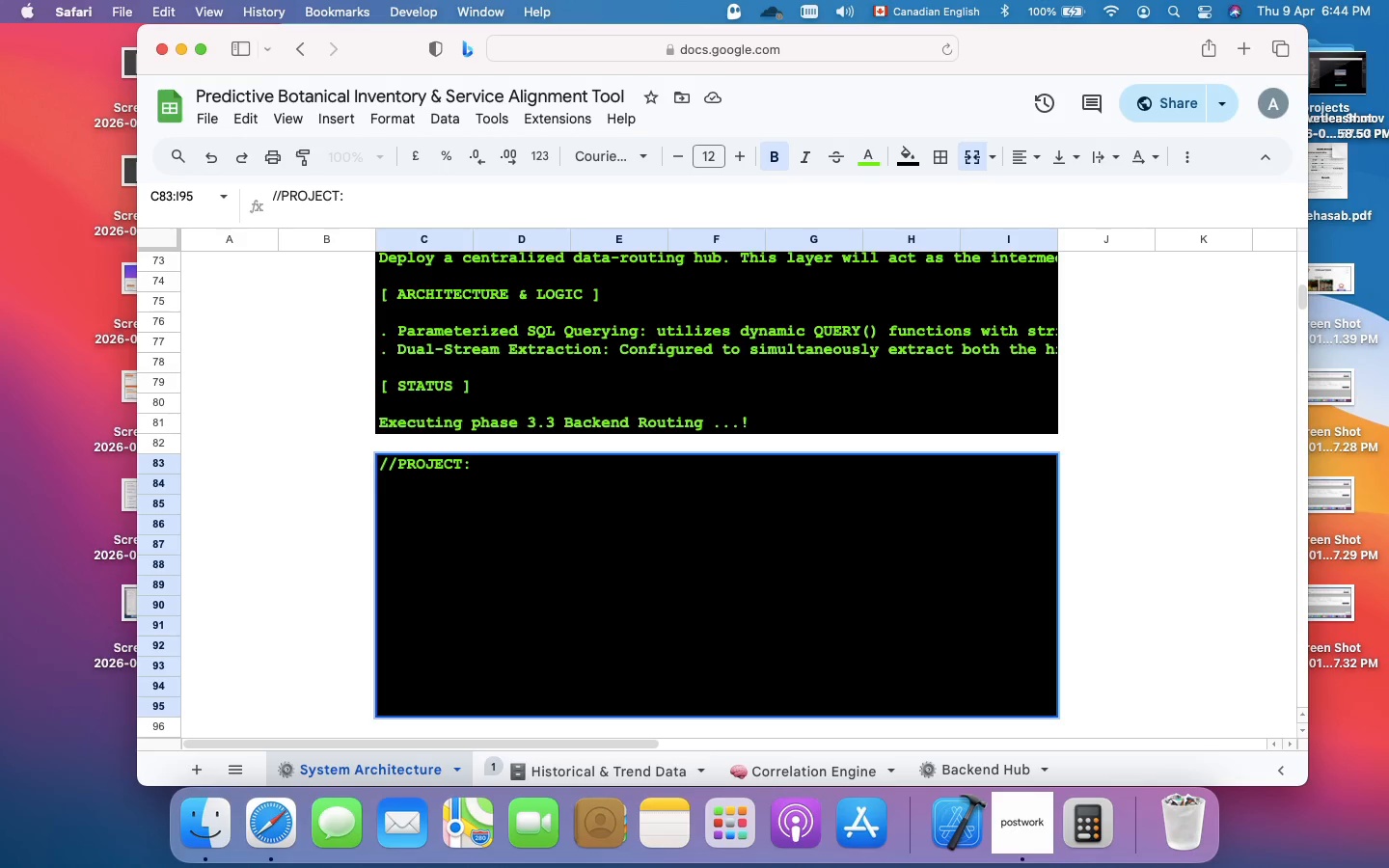 
type(Predictive Botanical Invento)
 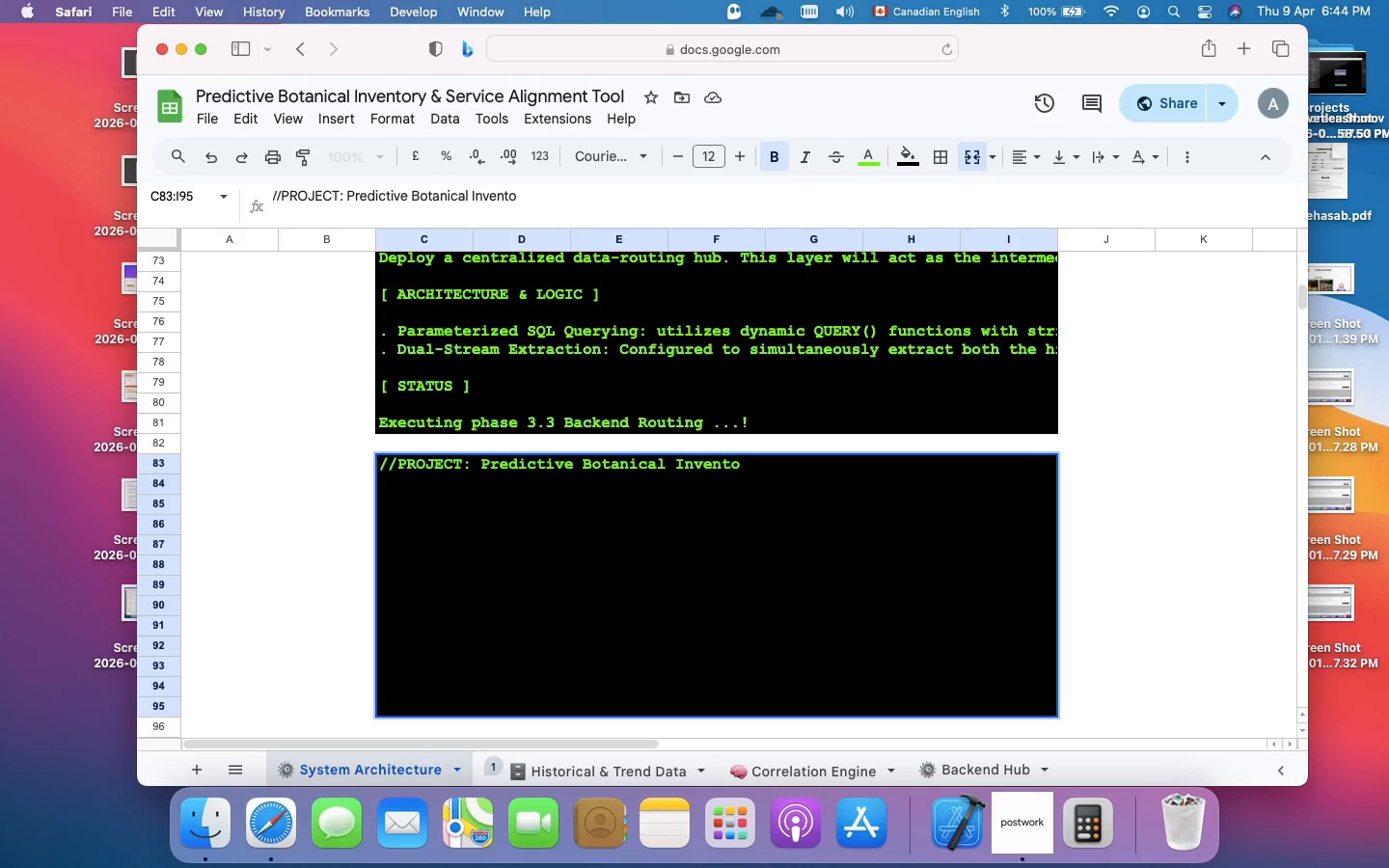 
type(ry & se)
key(Backspace)
key(Backspace)
type(Serr)
key(Backspace)
type(vice )
 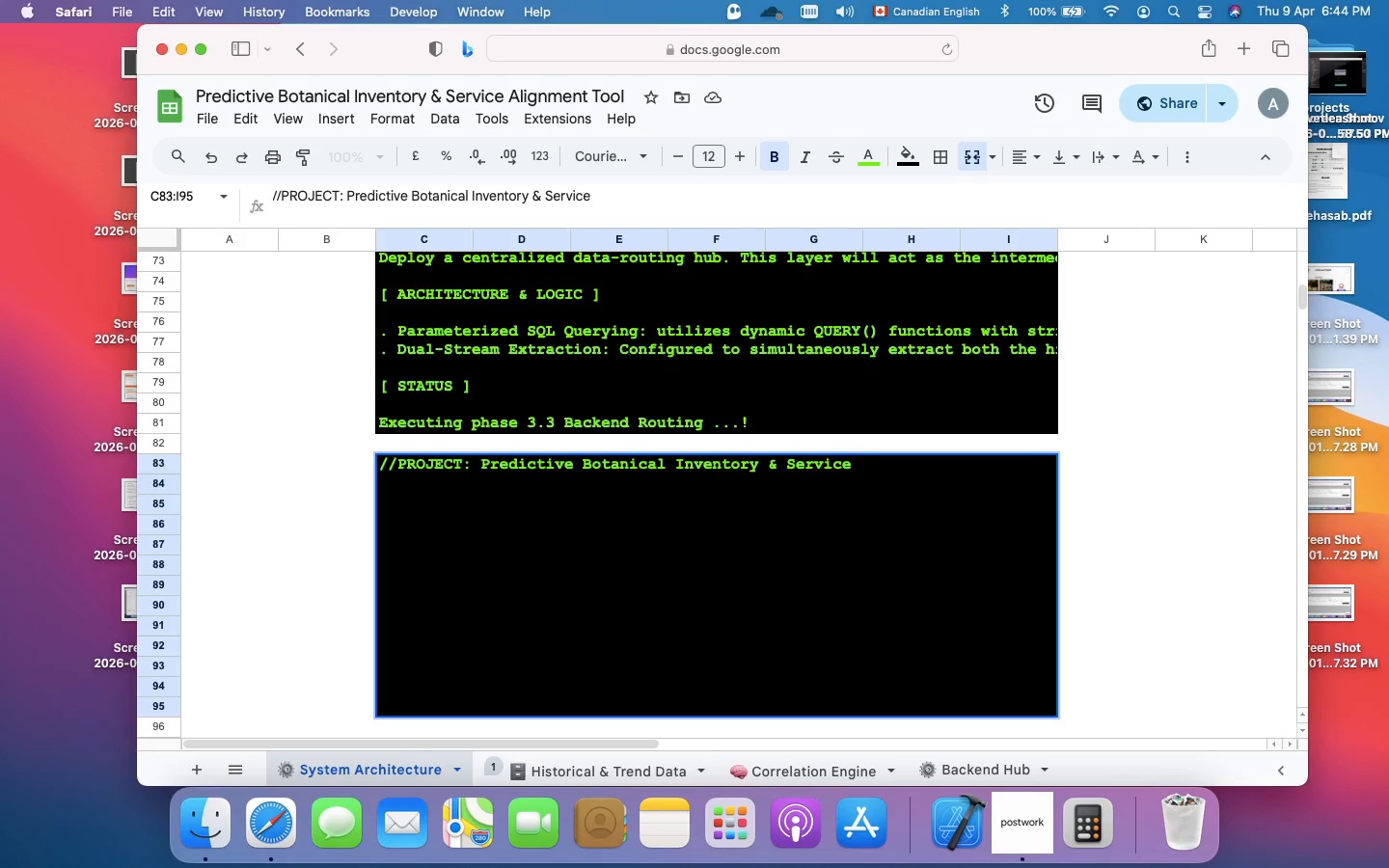 
type(Alignment Tool)
 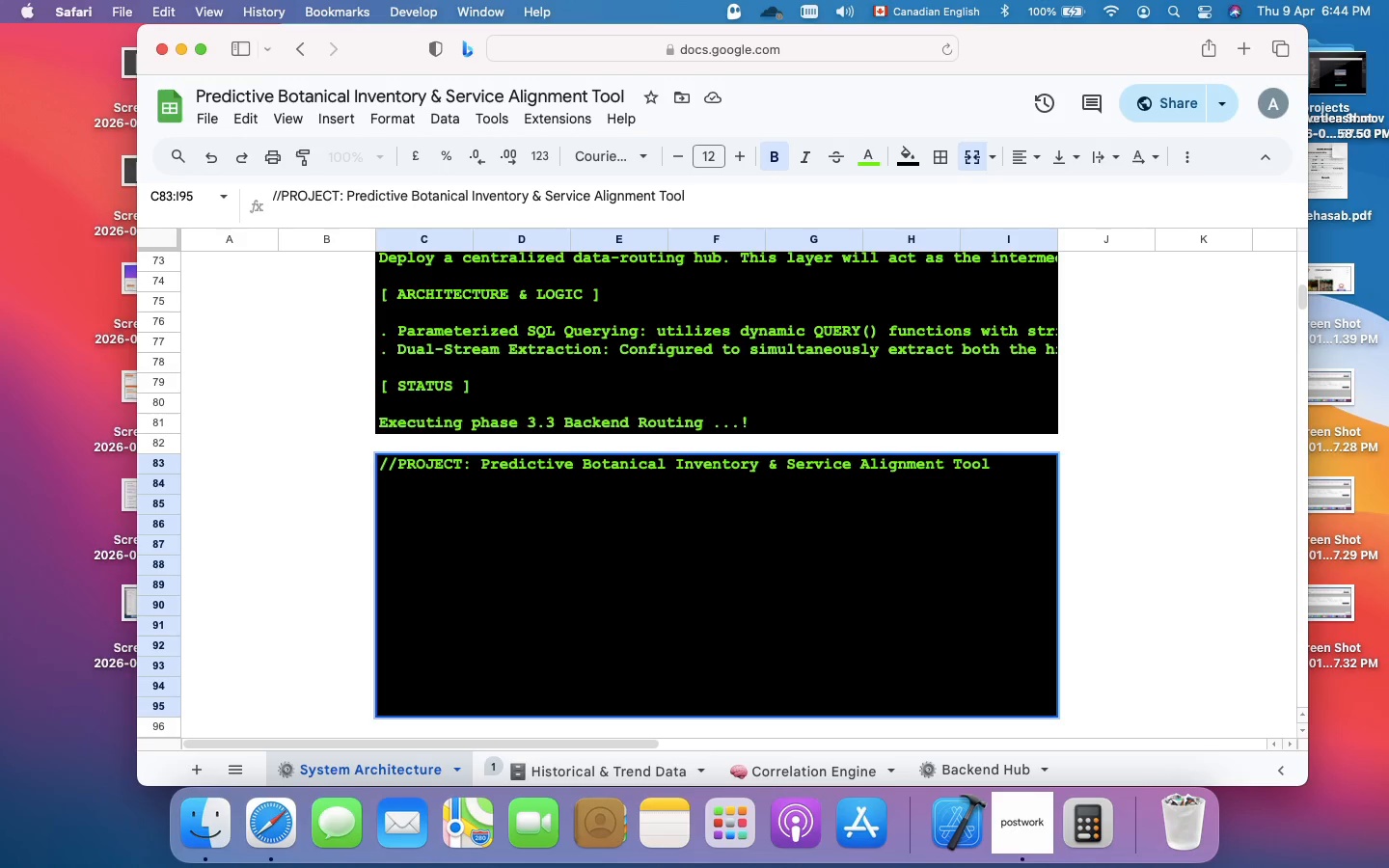 
key(Meta+Enter)
 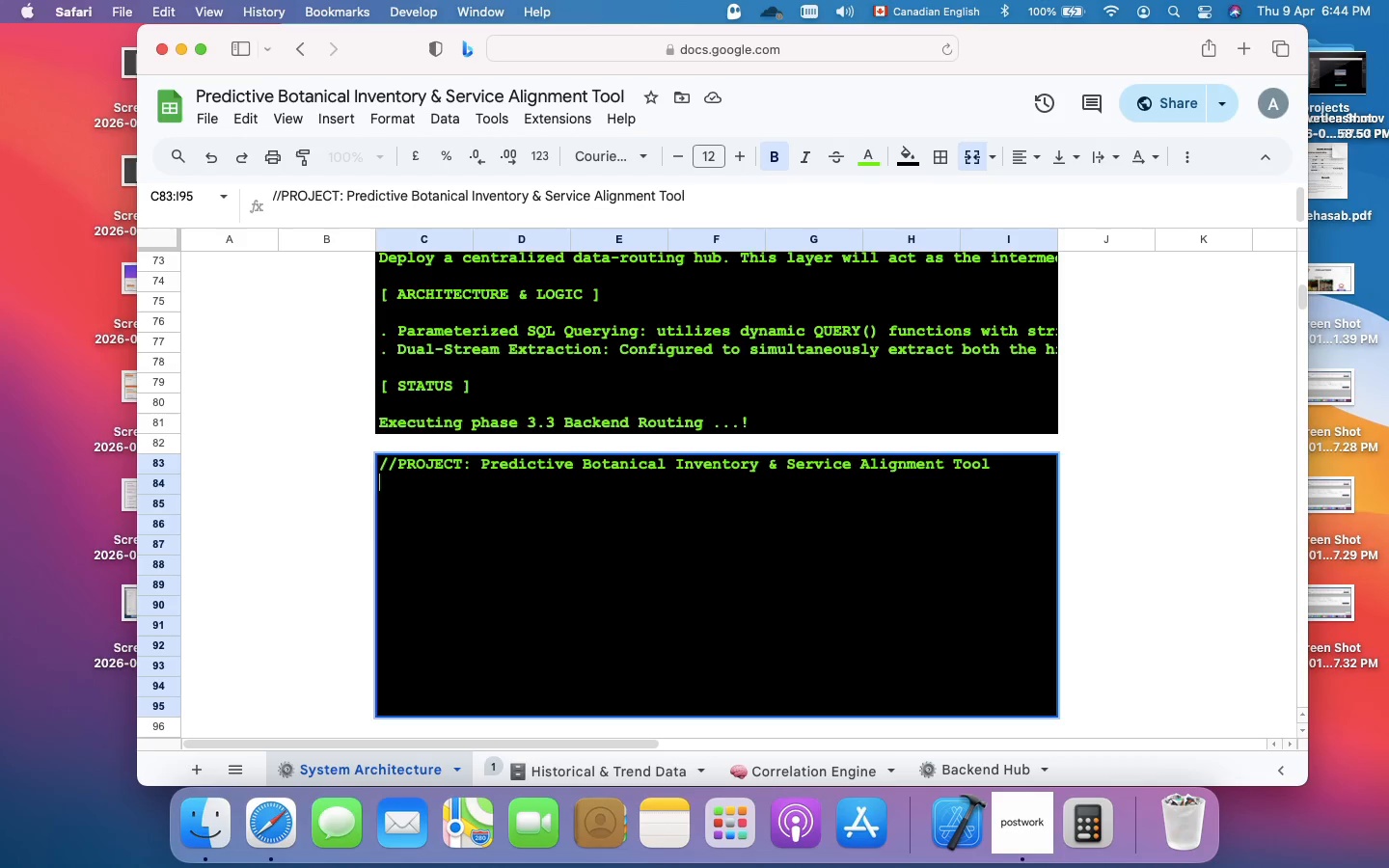 
type(//CLIENT: Lumi)
 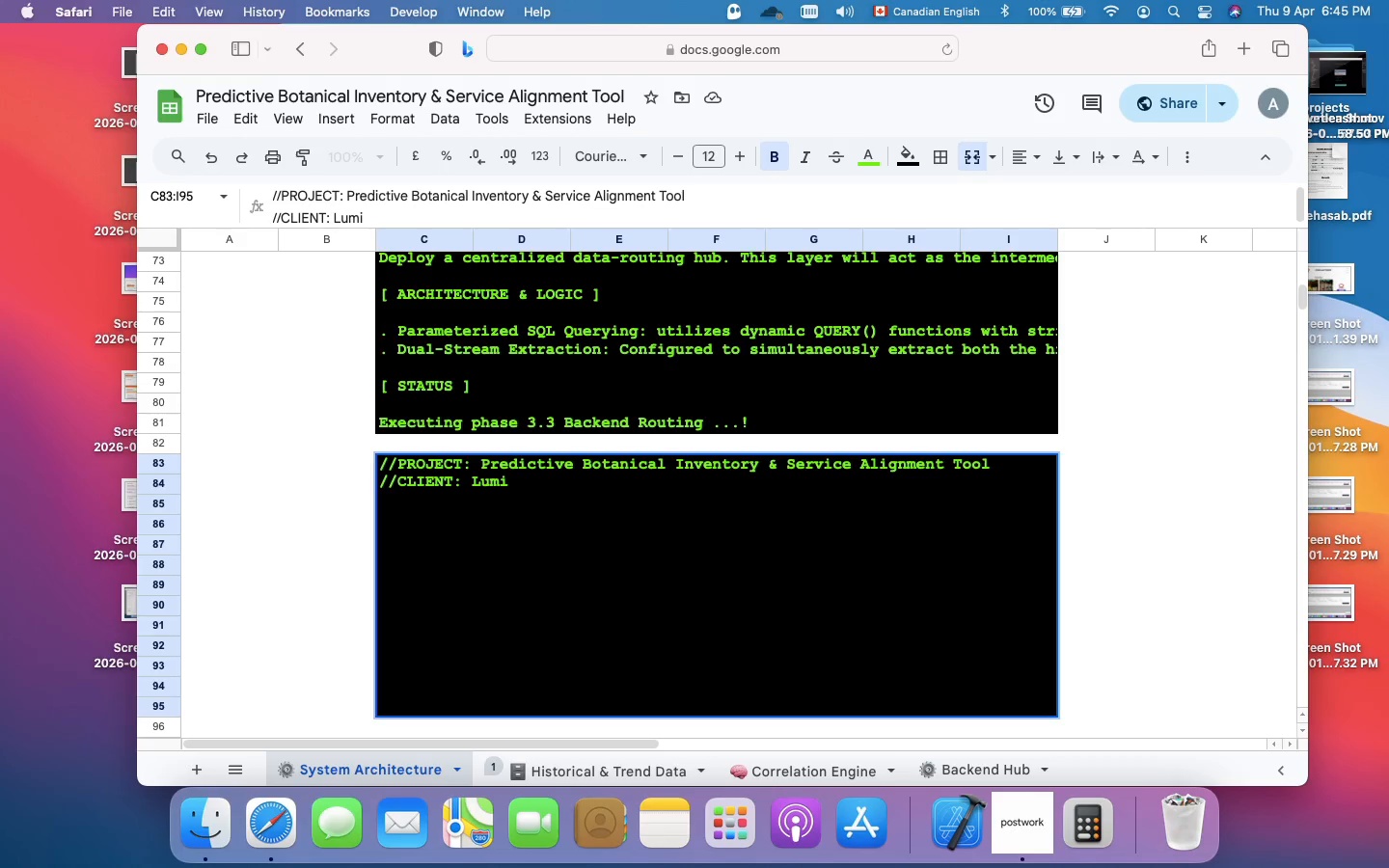 
hold_key(key=E, duration=1.36)
 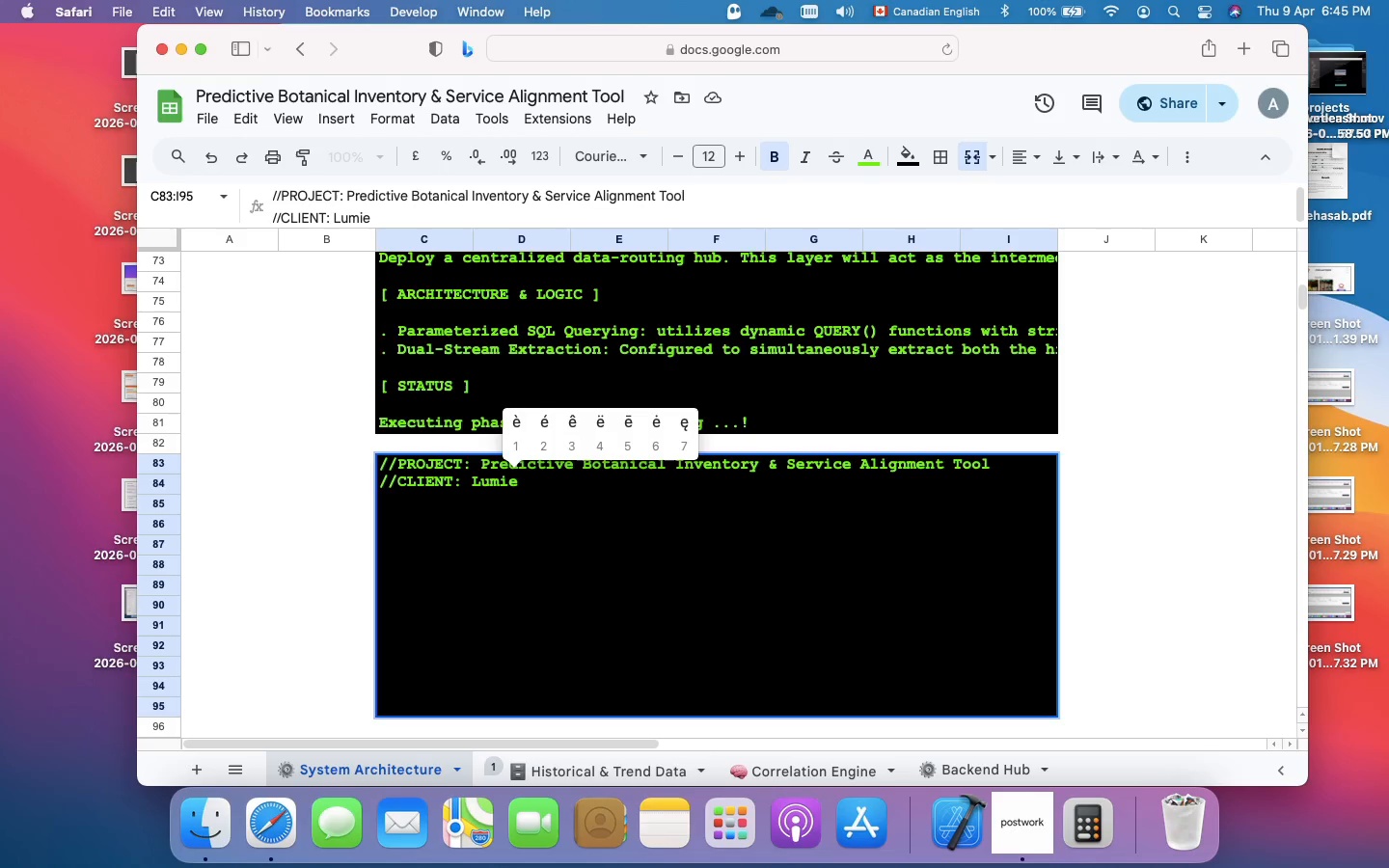 
type(1re)
 